 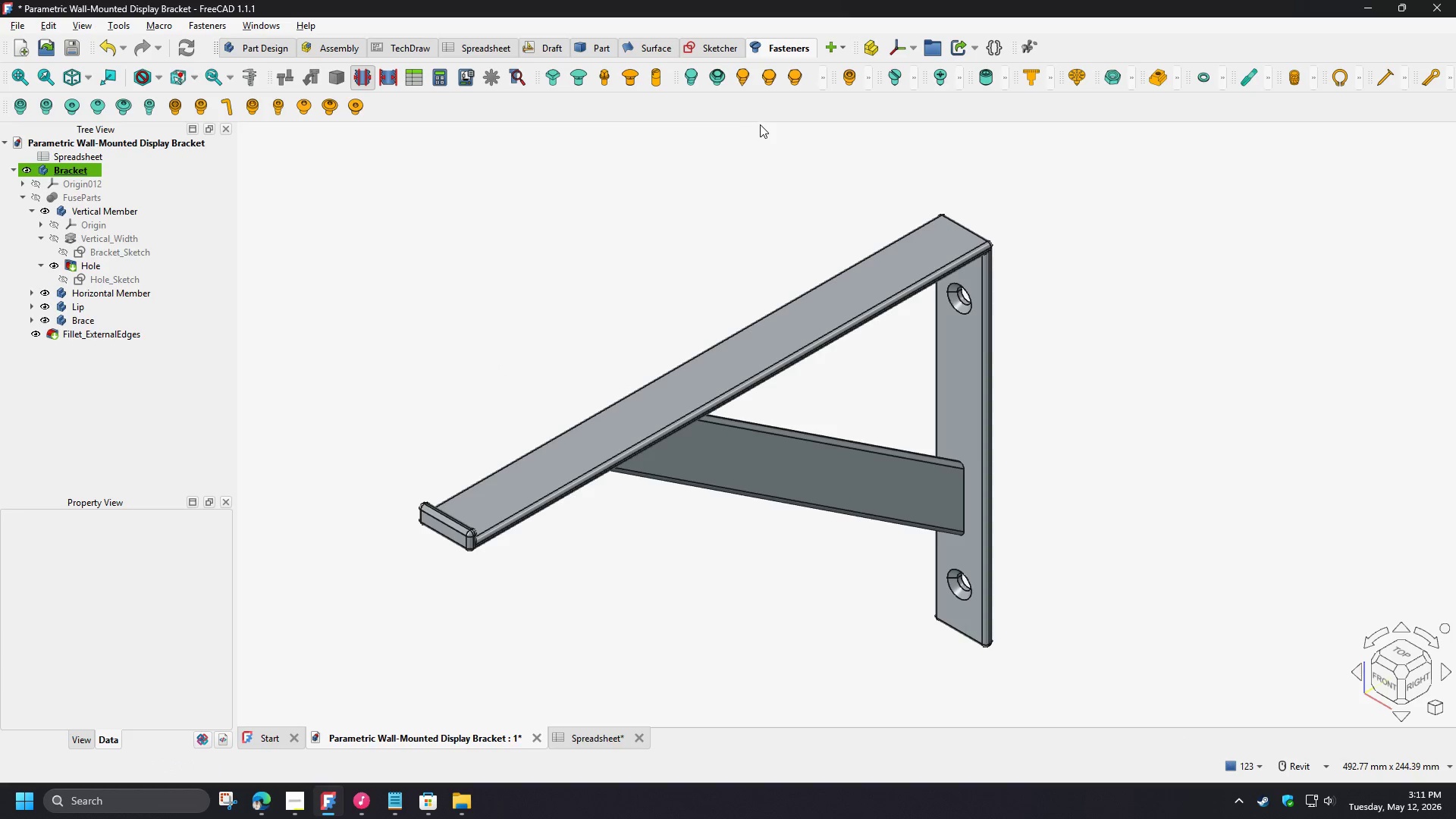 
left_click([820, 87])
 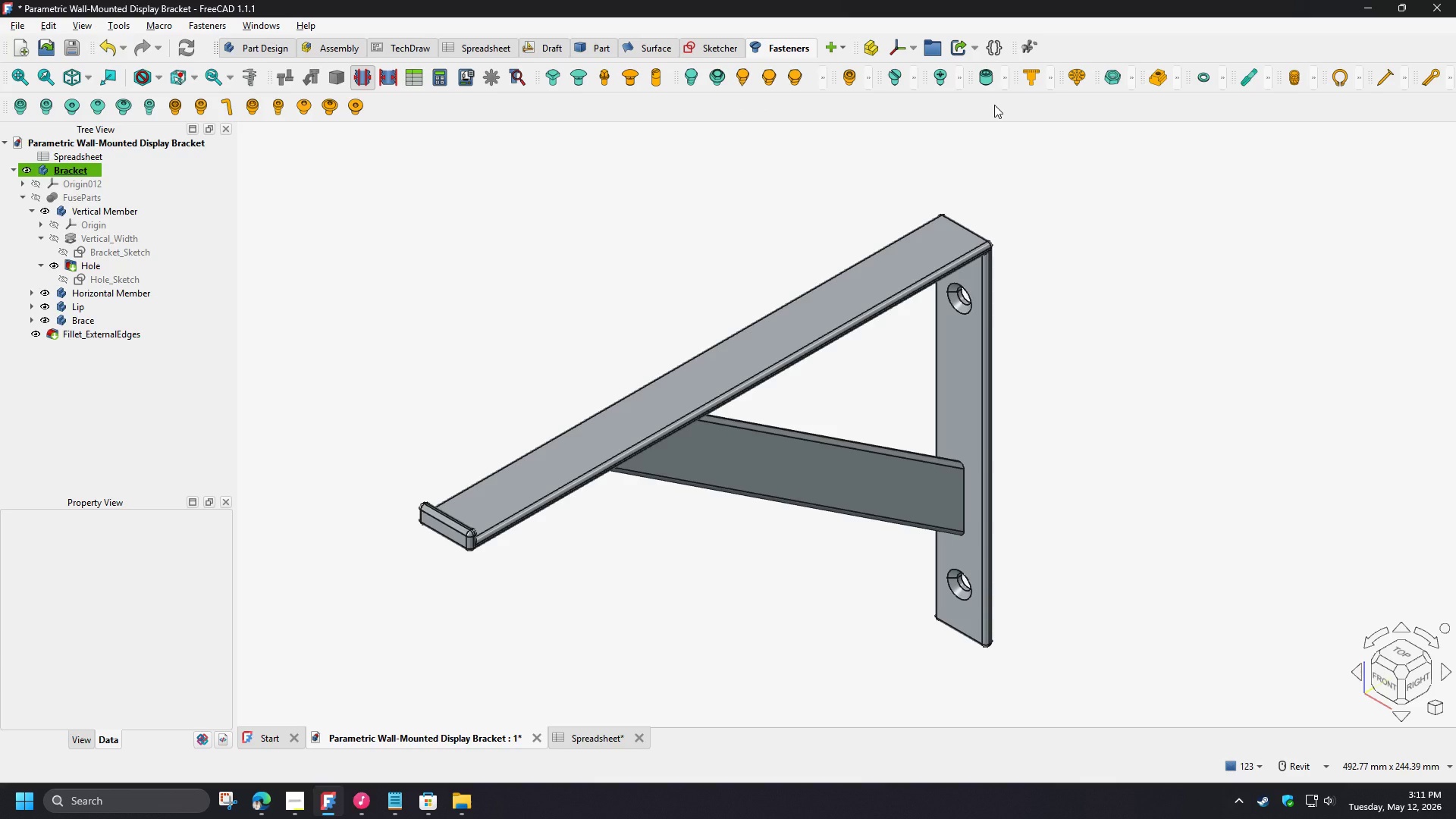 
wait(6.3)
 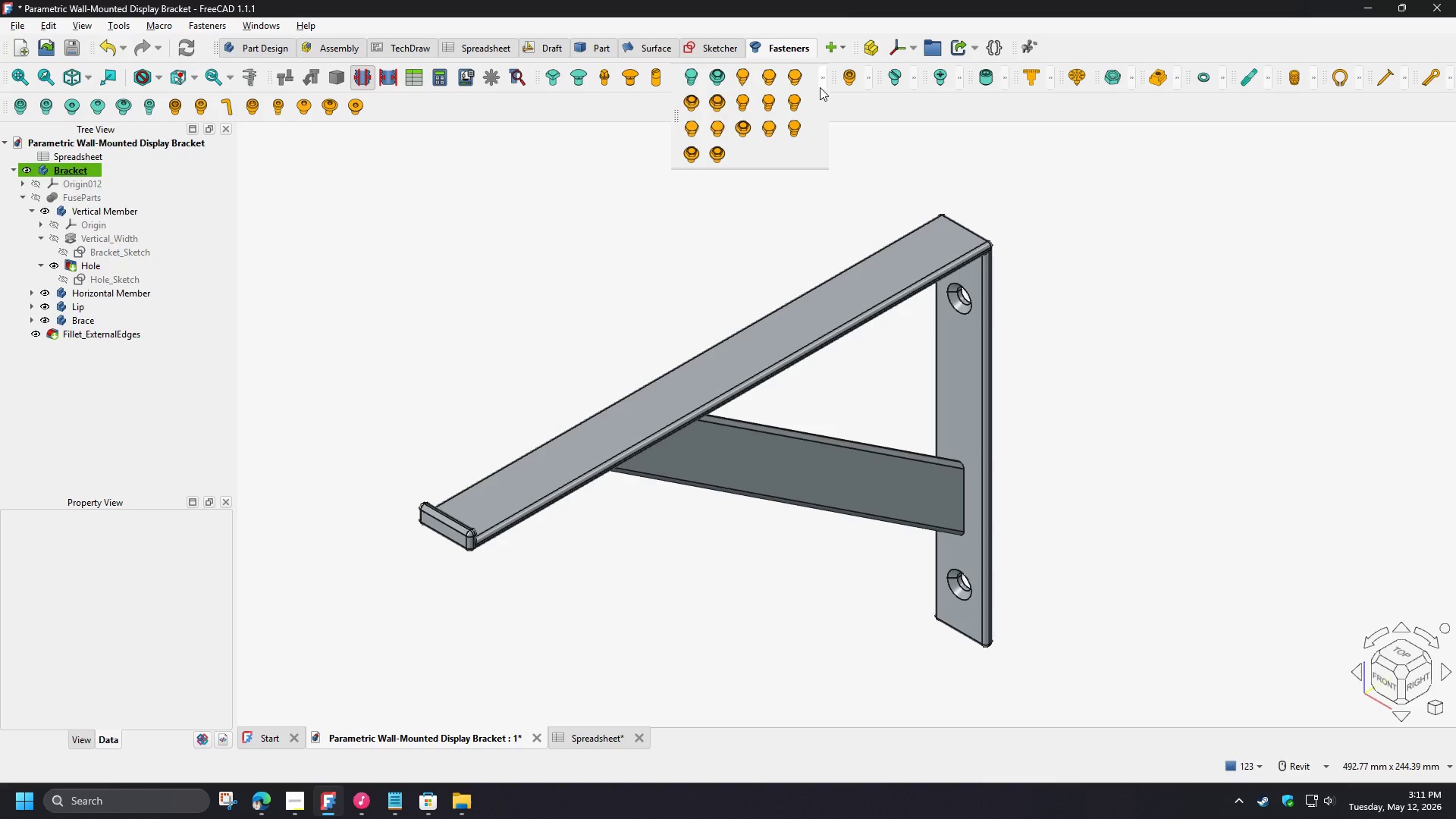 
left_click([873, 86])
 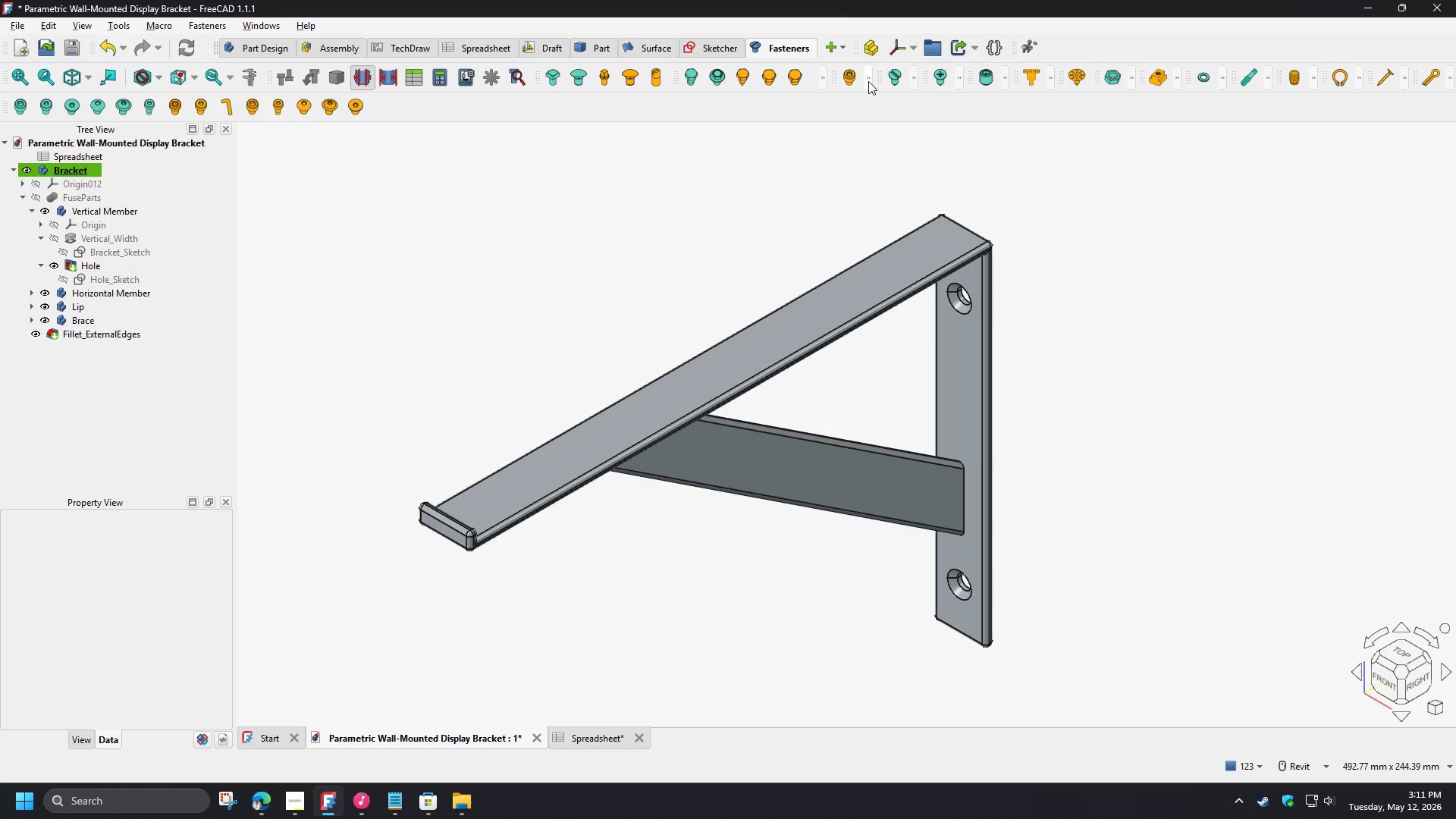 
left_click([868, 81])
 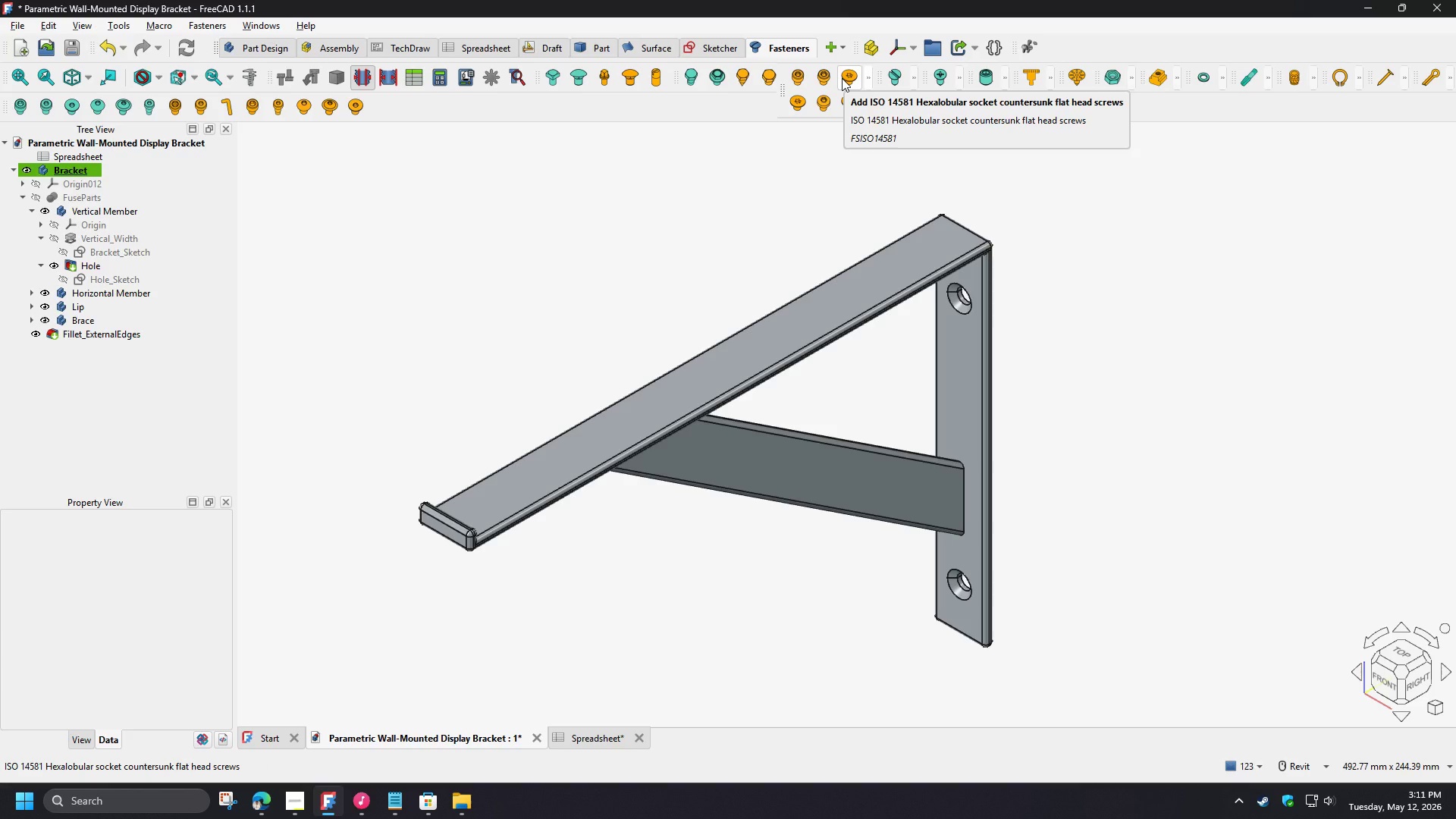 
wait(10.64)
 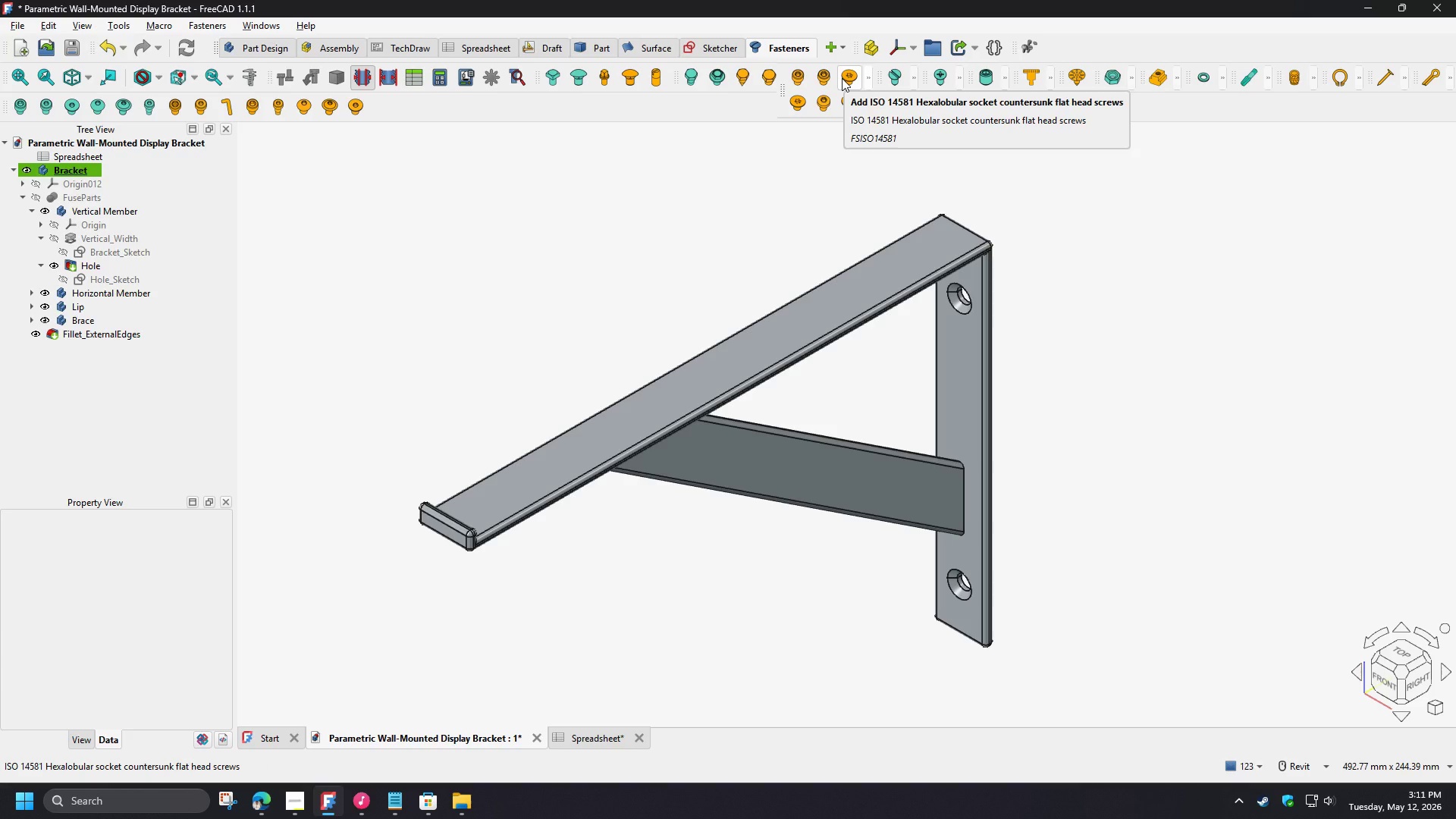 
left_click([864, 86])
 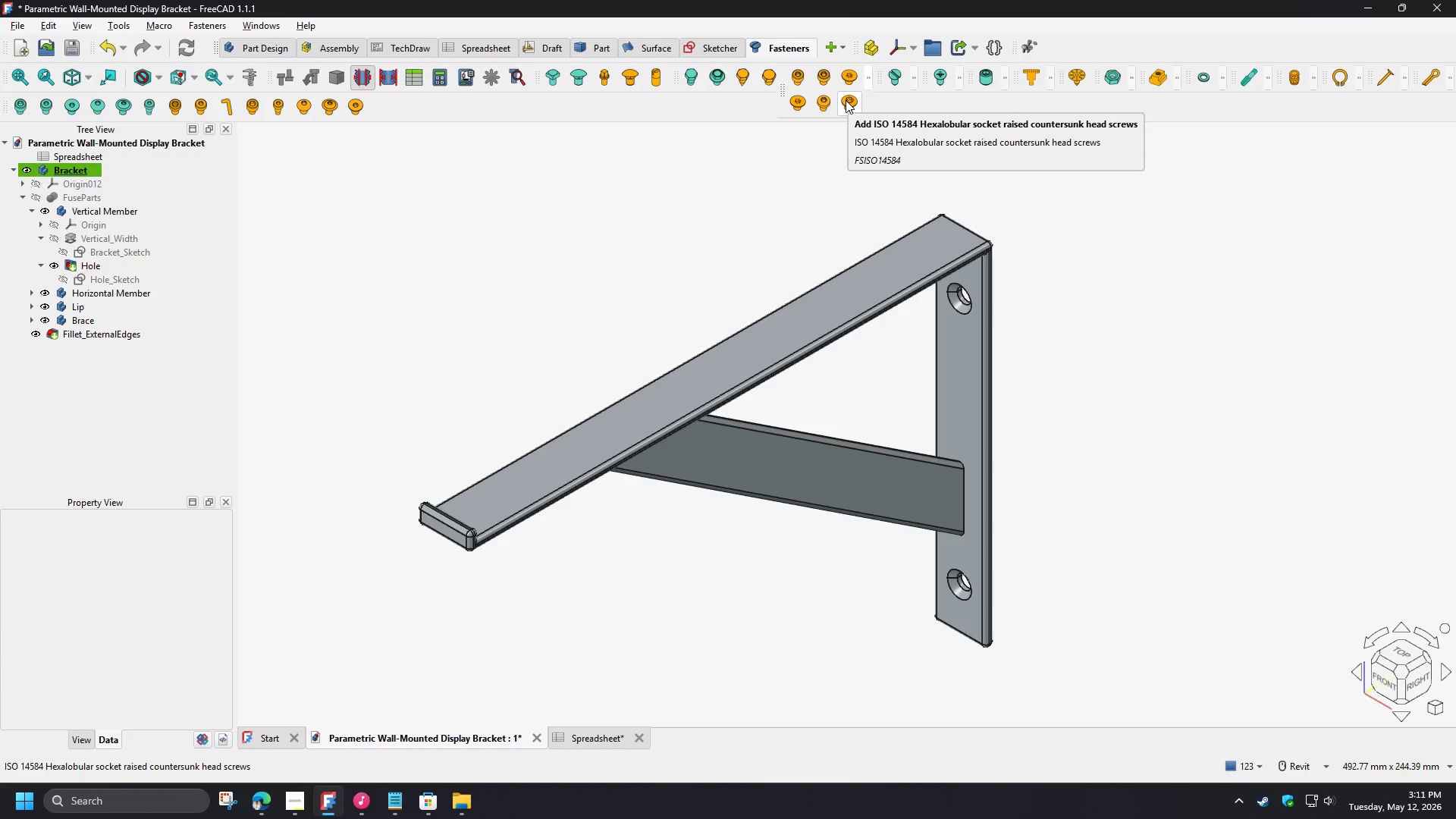 
wait(12.89)
 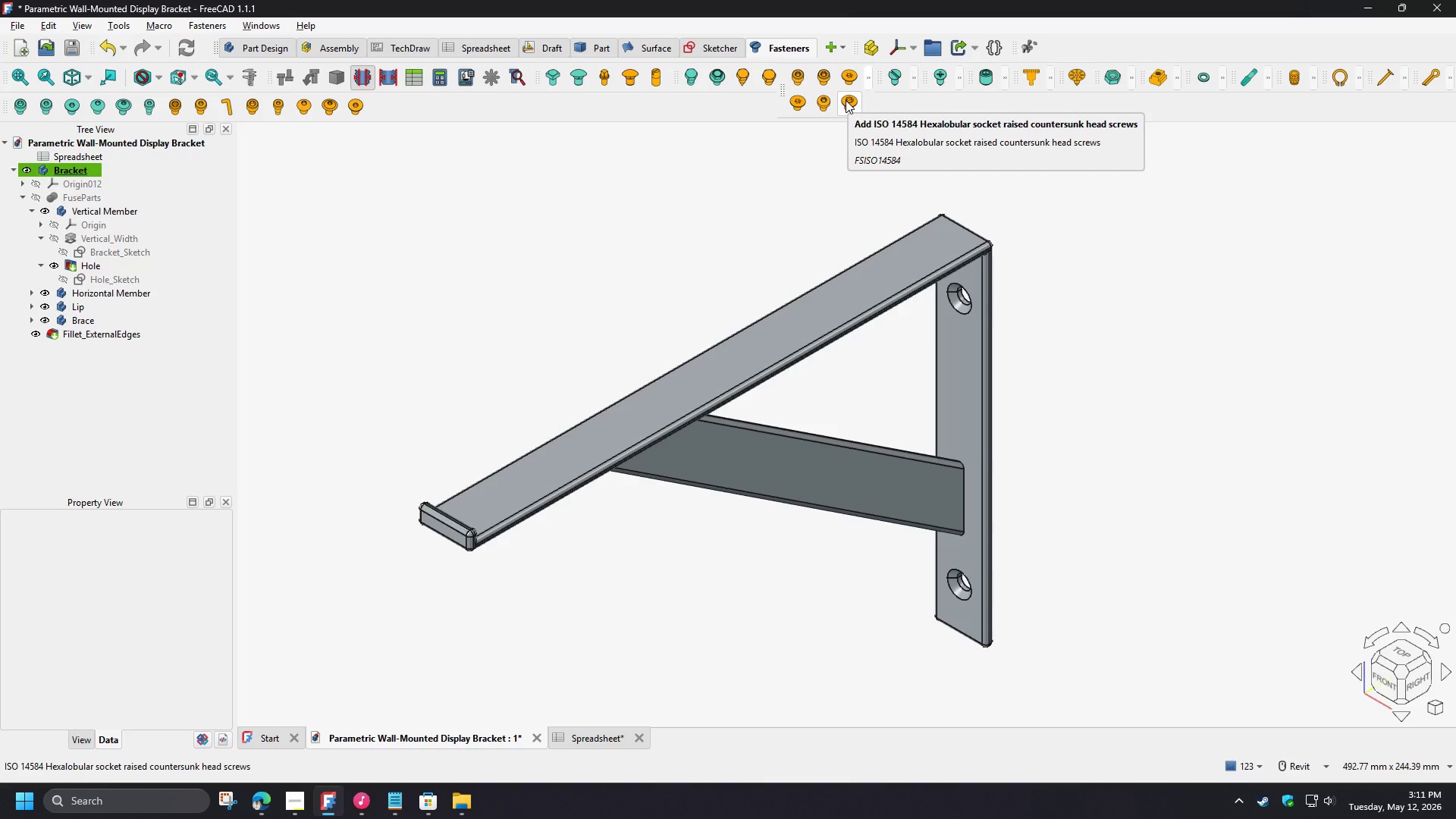 
left_click([846, 86])
 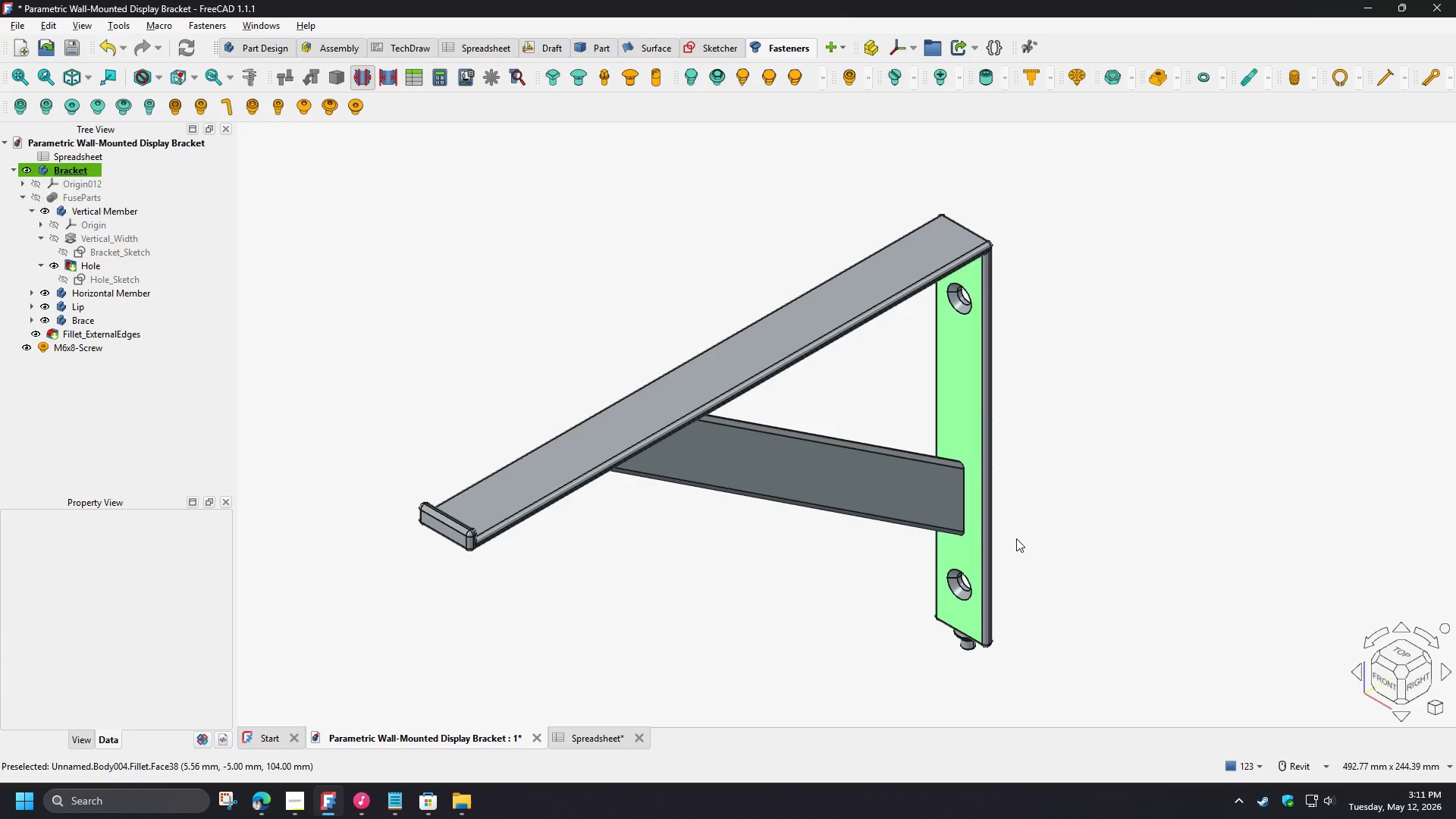 
scroll: coordinate [931, 617], scroll_direction: up, amount: 10.0
 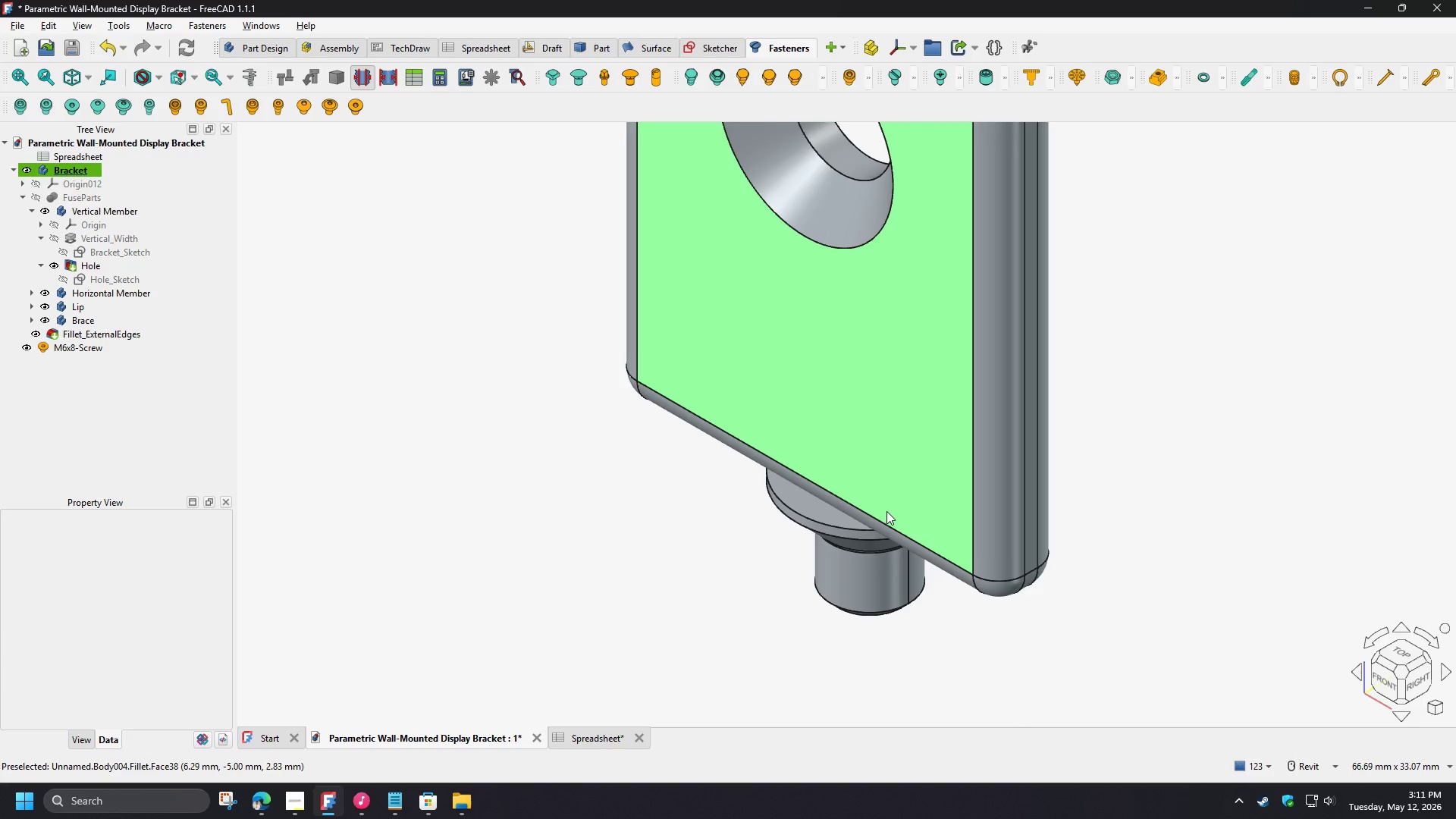 
scroll: coordinate [886, 511], scroll_direction: down, amount: 3.0
 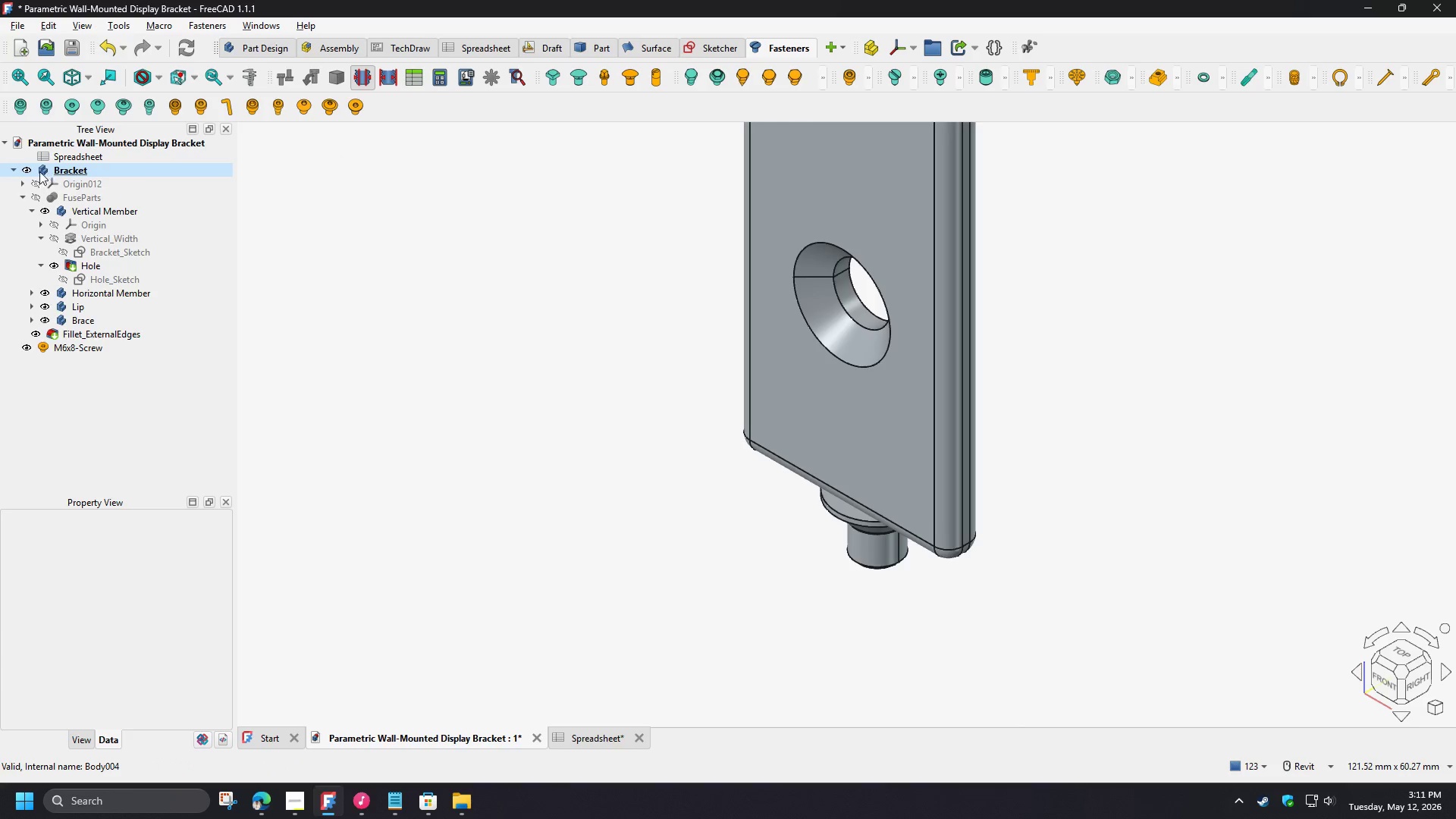 
left_click([29, 171])
 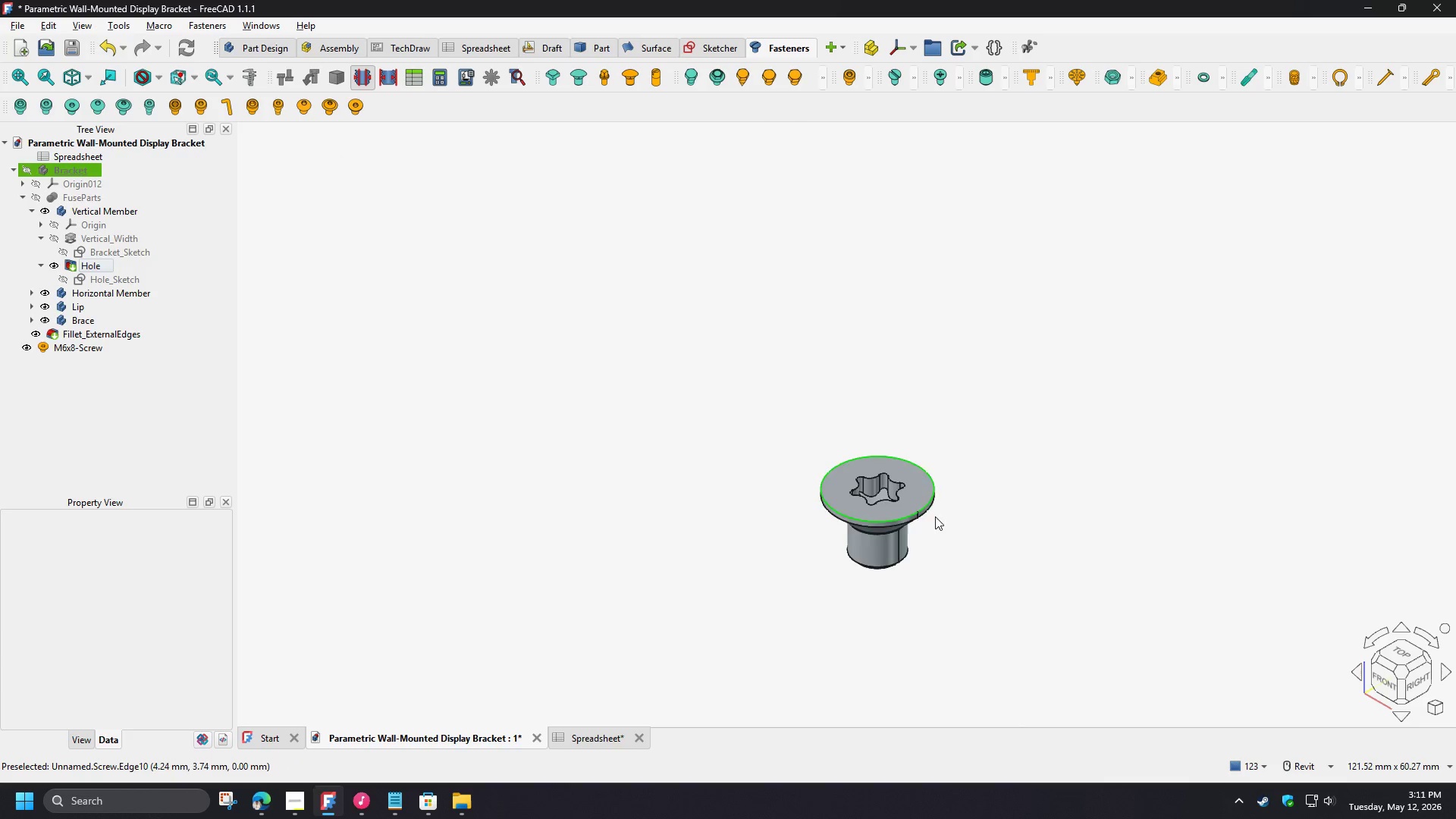 
hold_key(key=ShiftLeft, duration=1.5)
 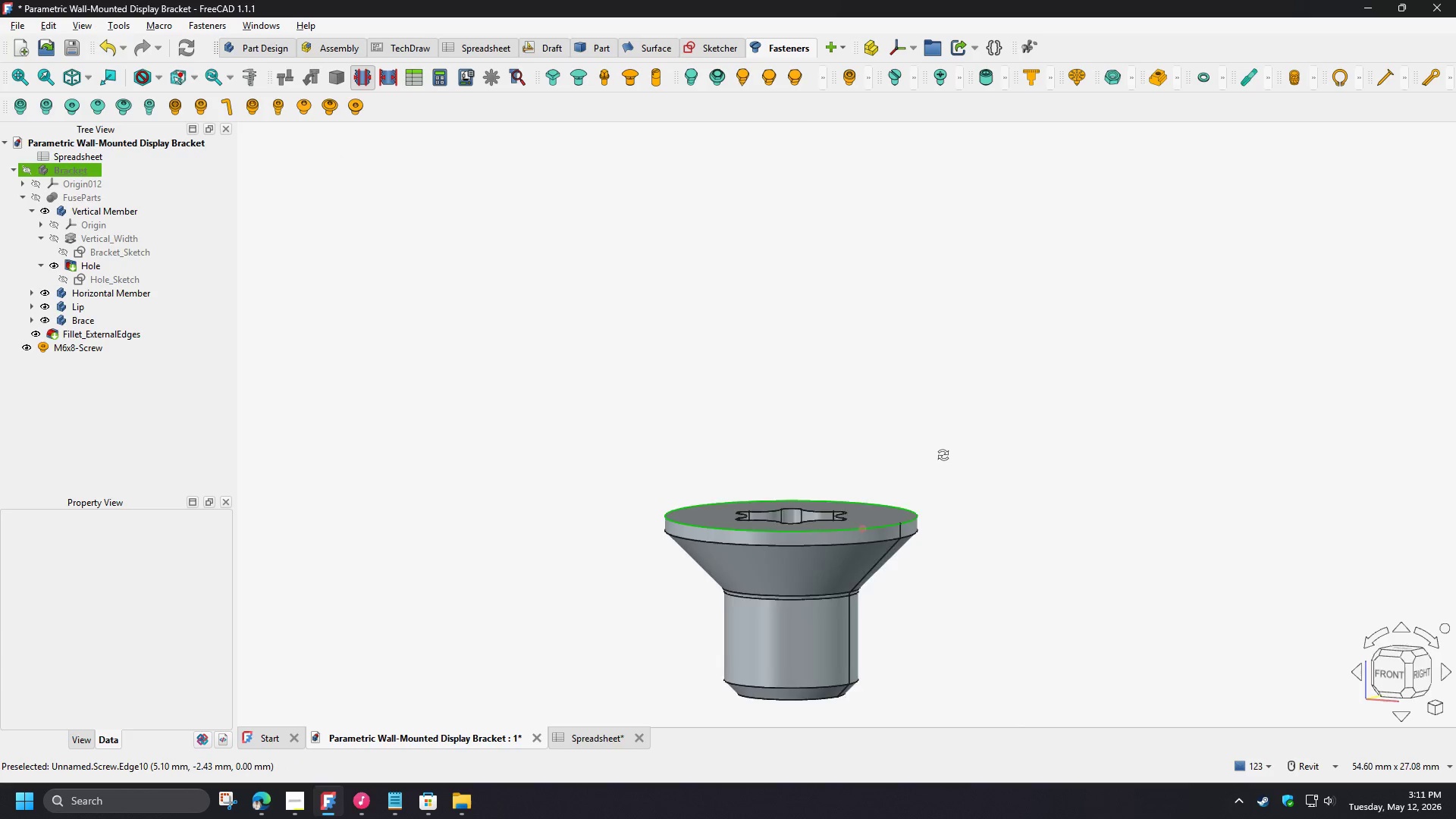 
scroll: coordinate [920, 507], scroll_direction: up, amount: 4.0
 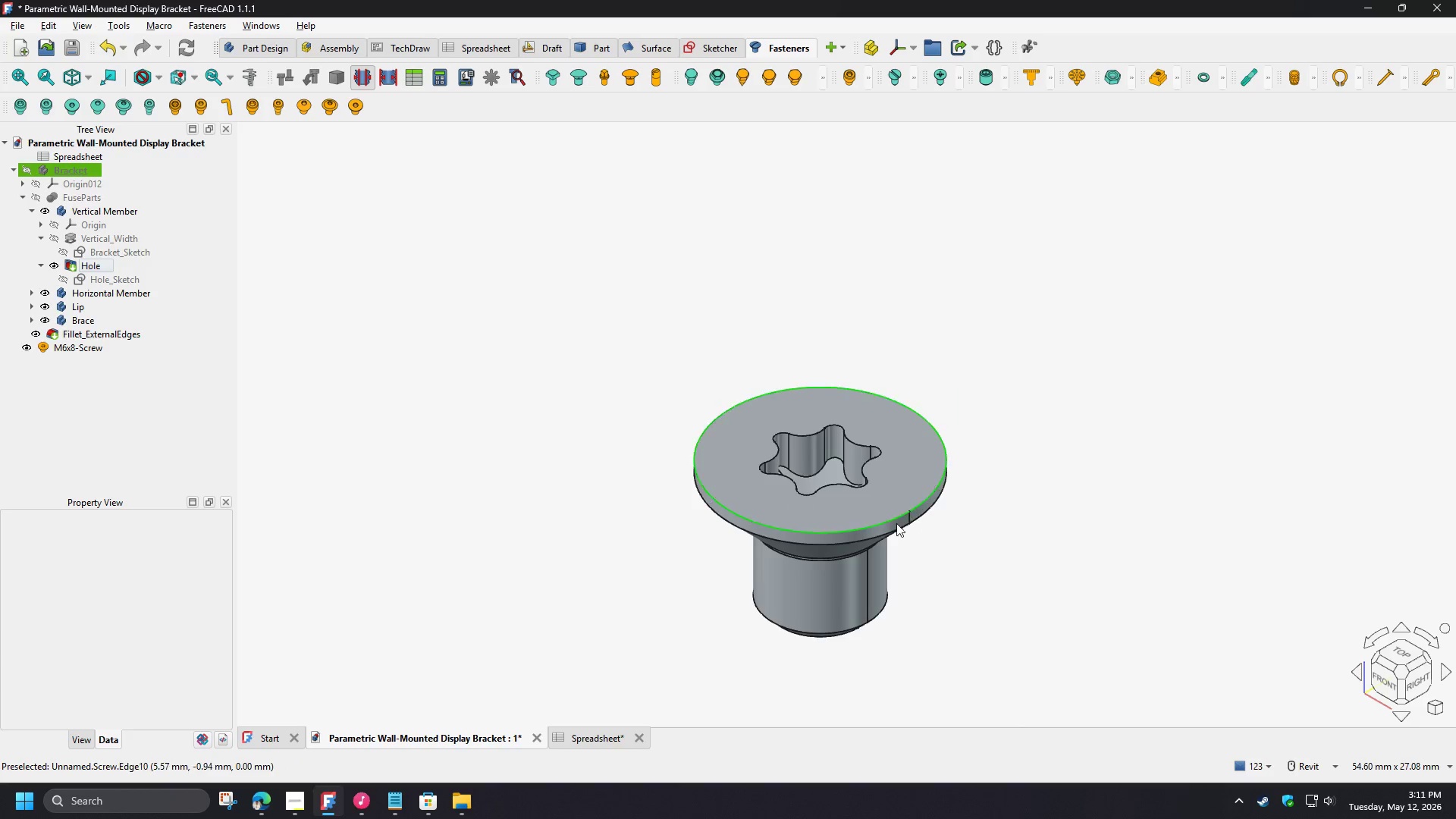 
hold_key(key=ShiftLeft, duration=1.52)
 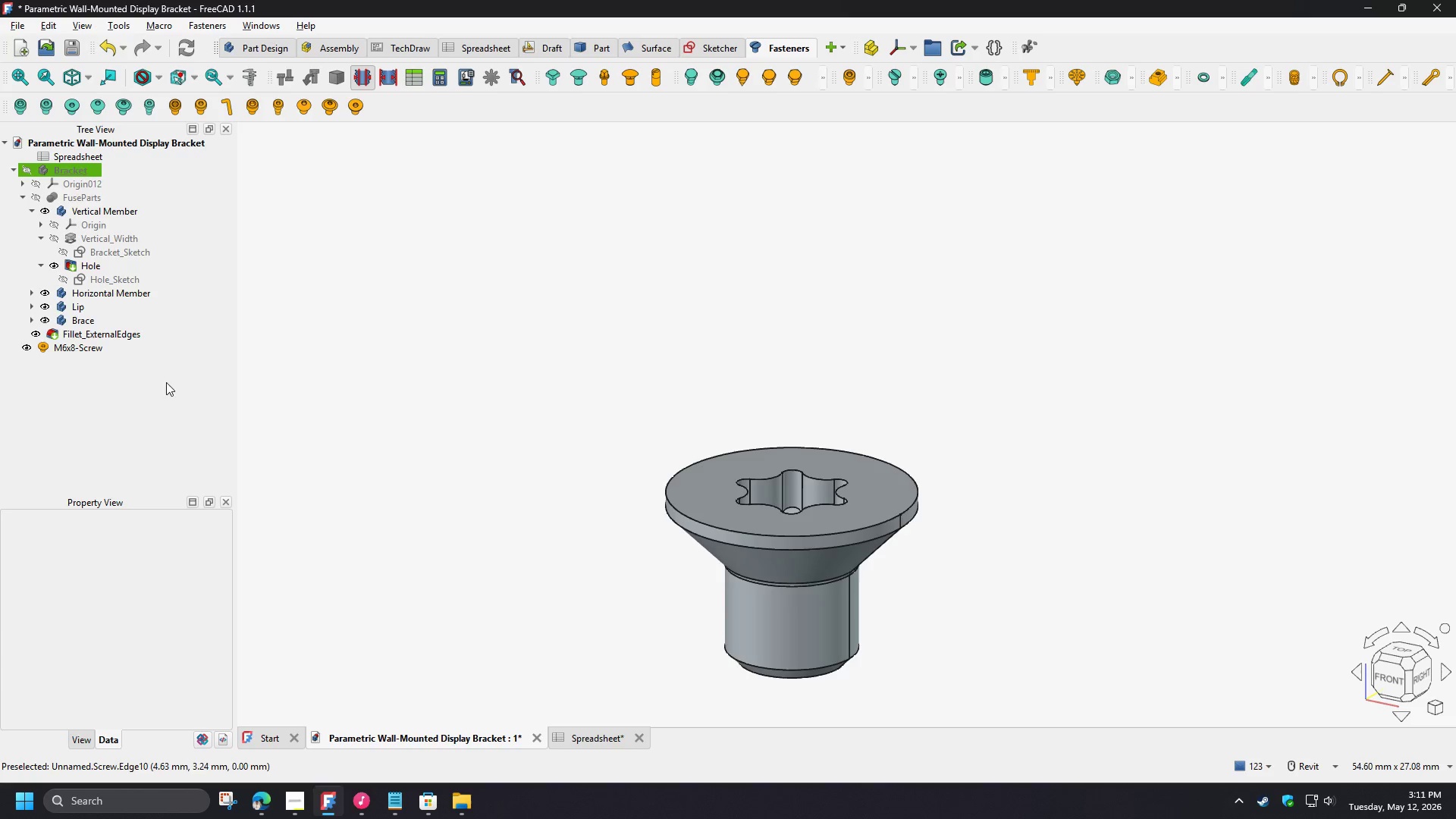 
wait(5.06)
 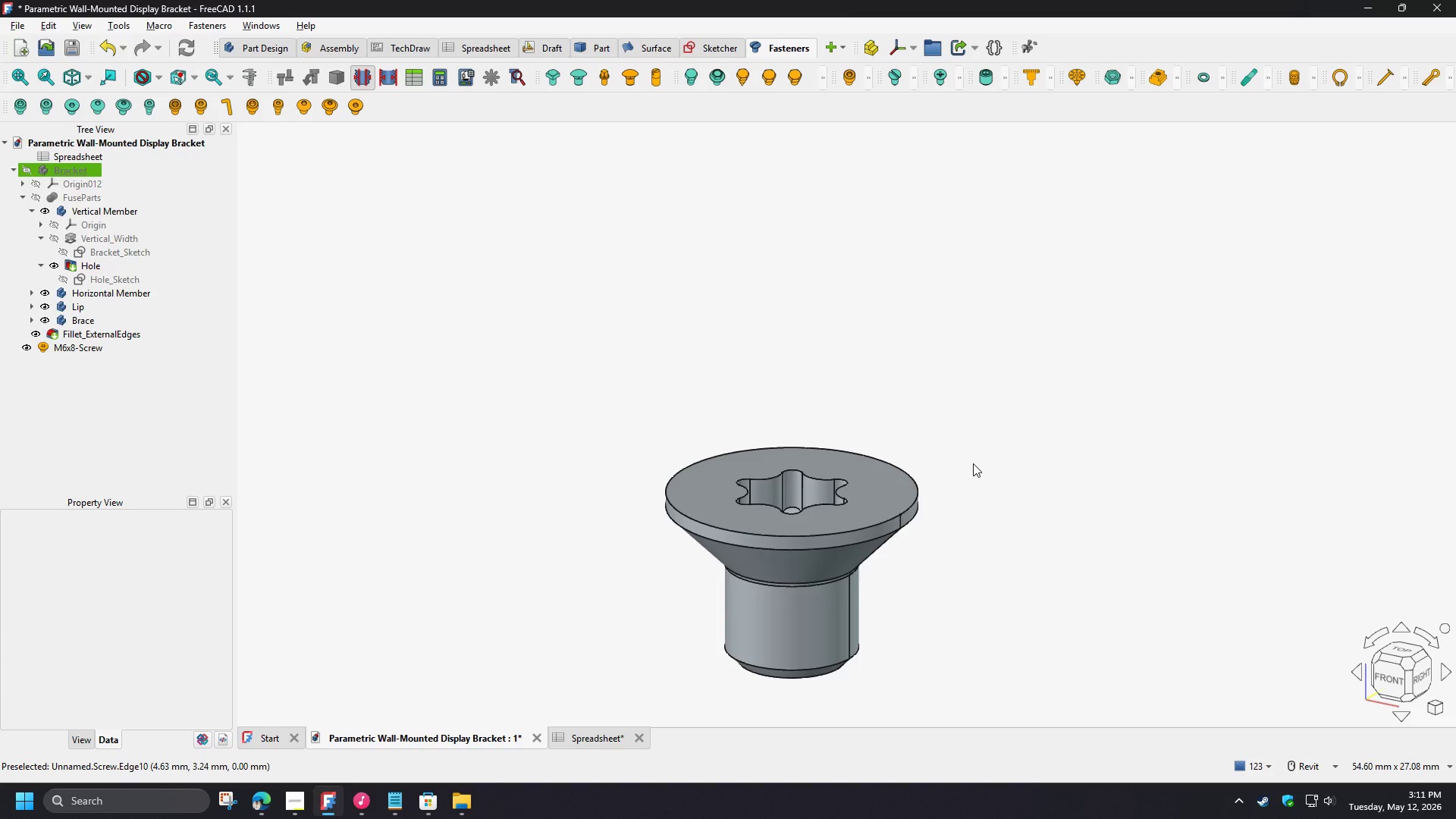 
left_click([94, 350])
 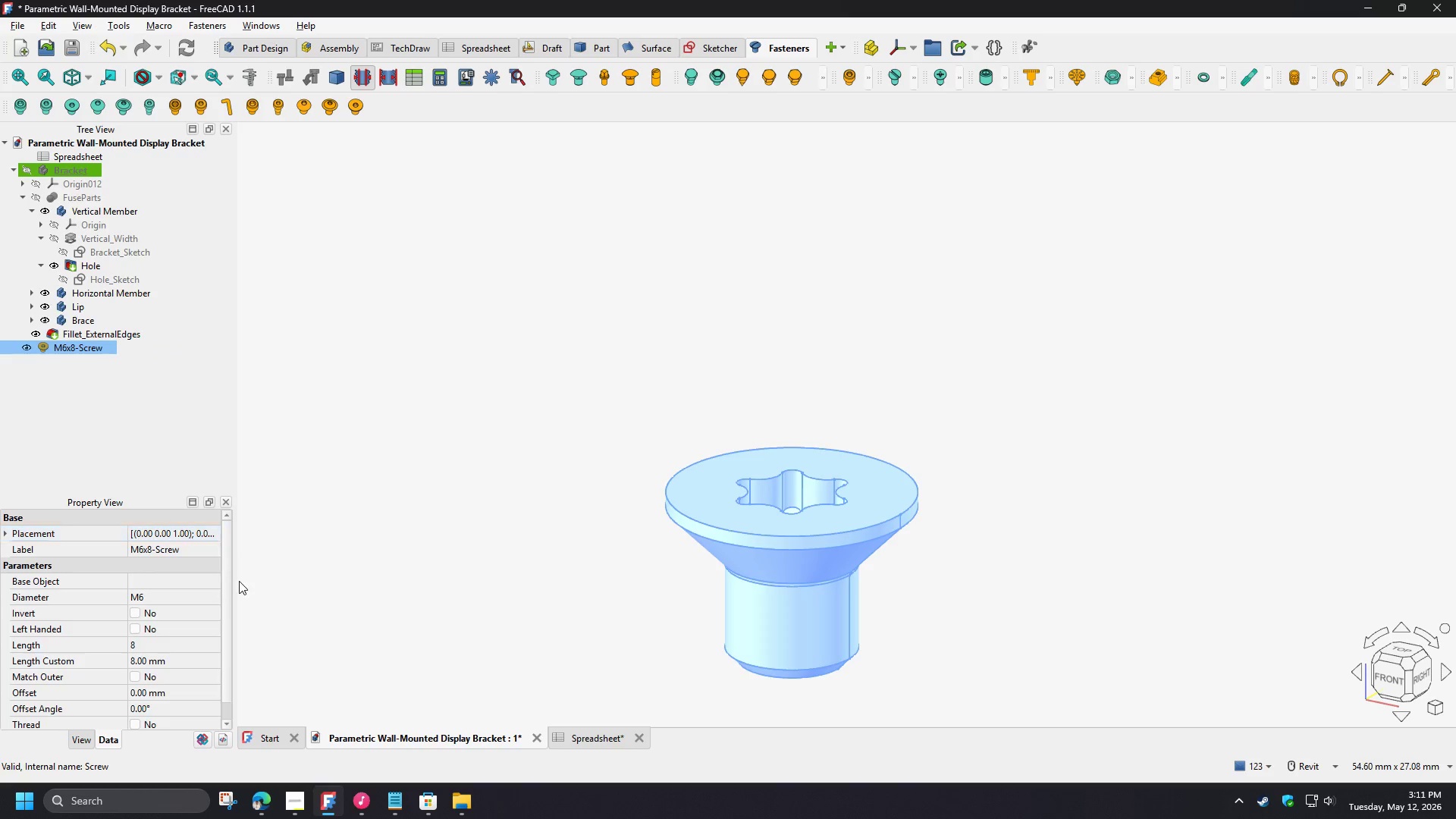 
mouse_move([219, 583])
 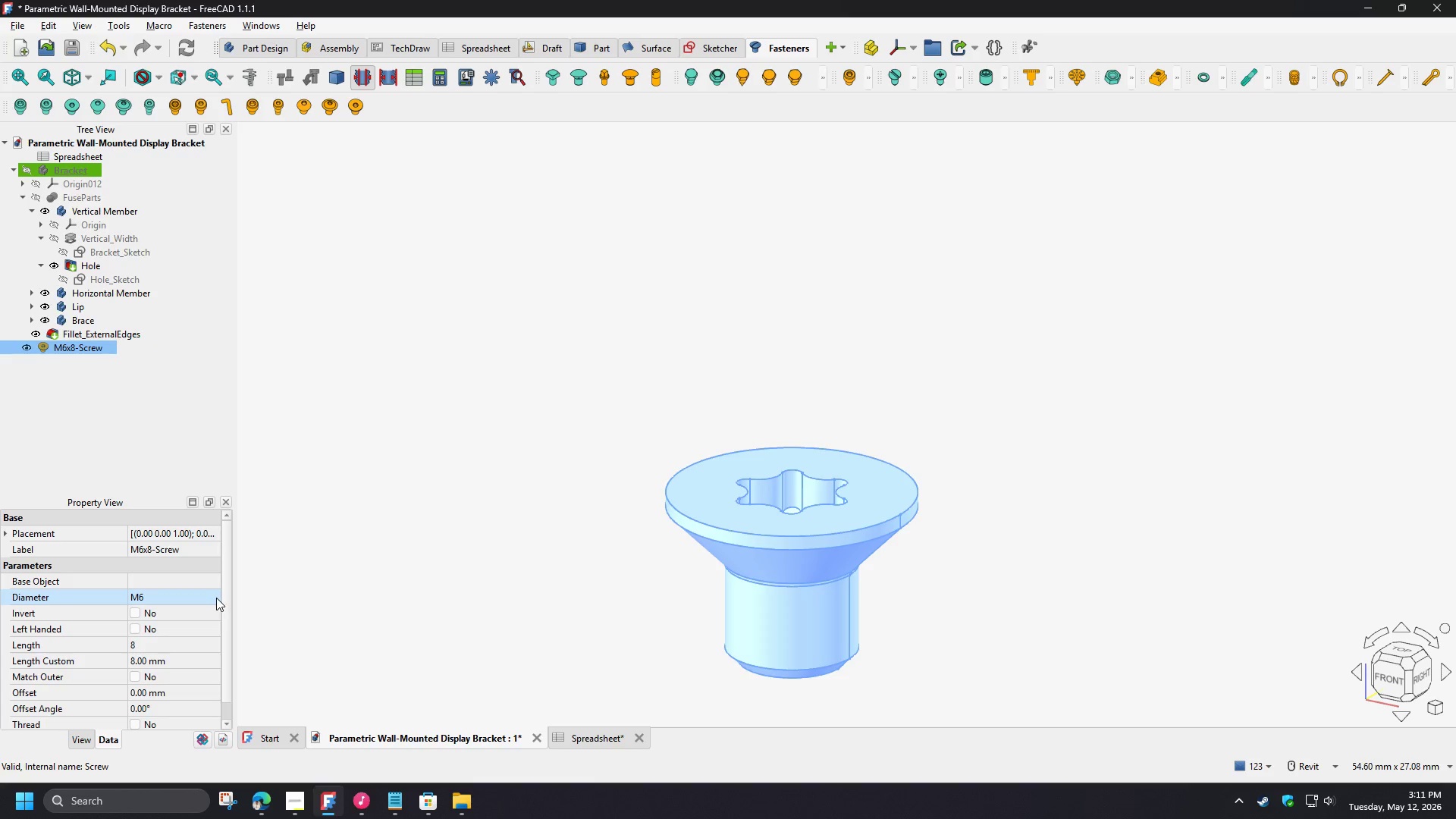 
double_click([216, 598])
 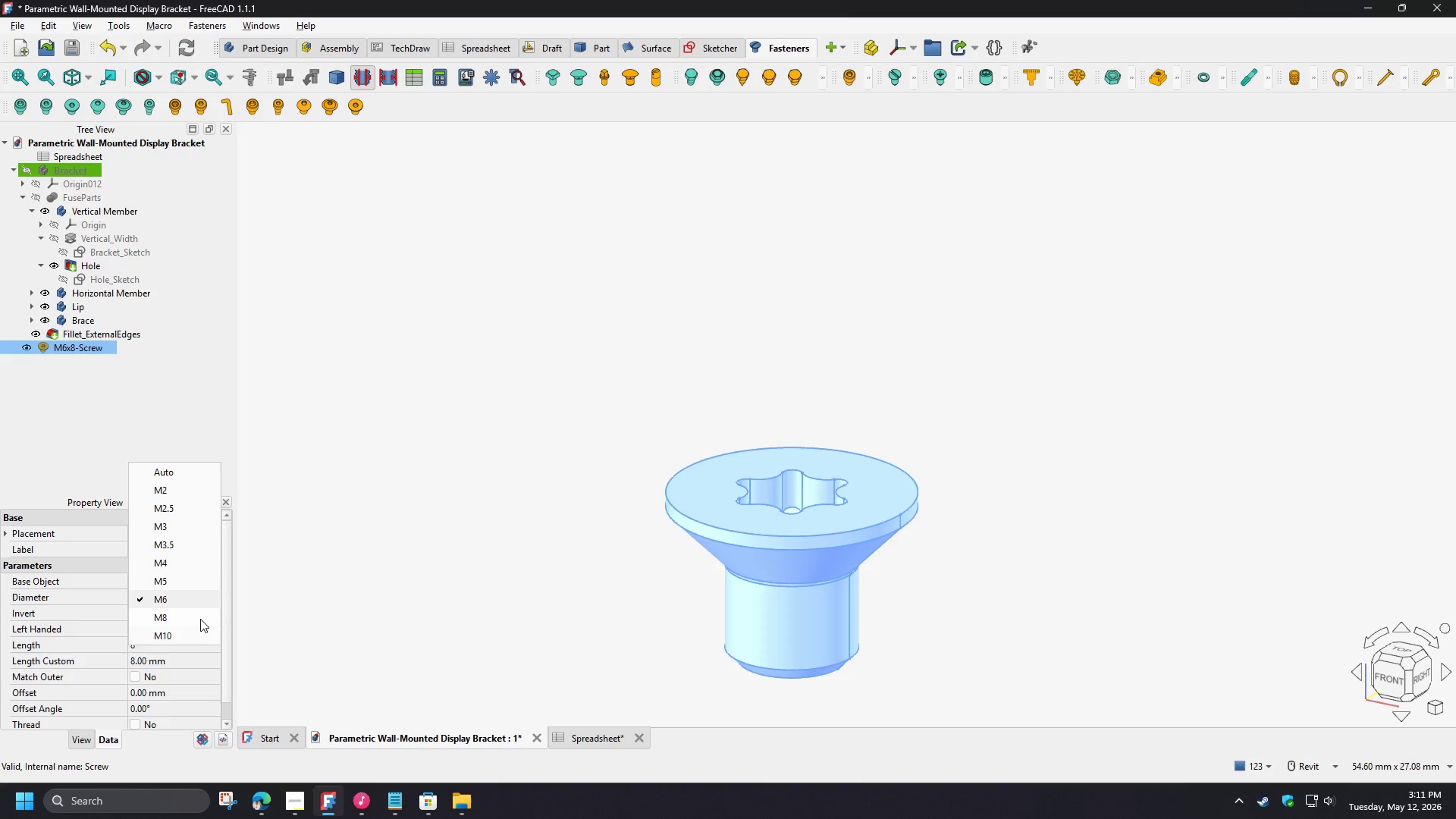 
left_click([200, 619])
 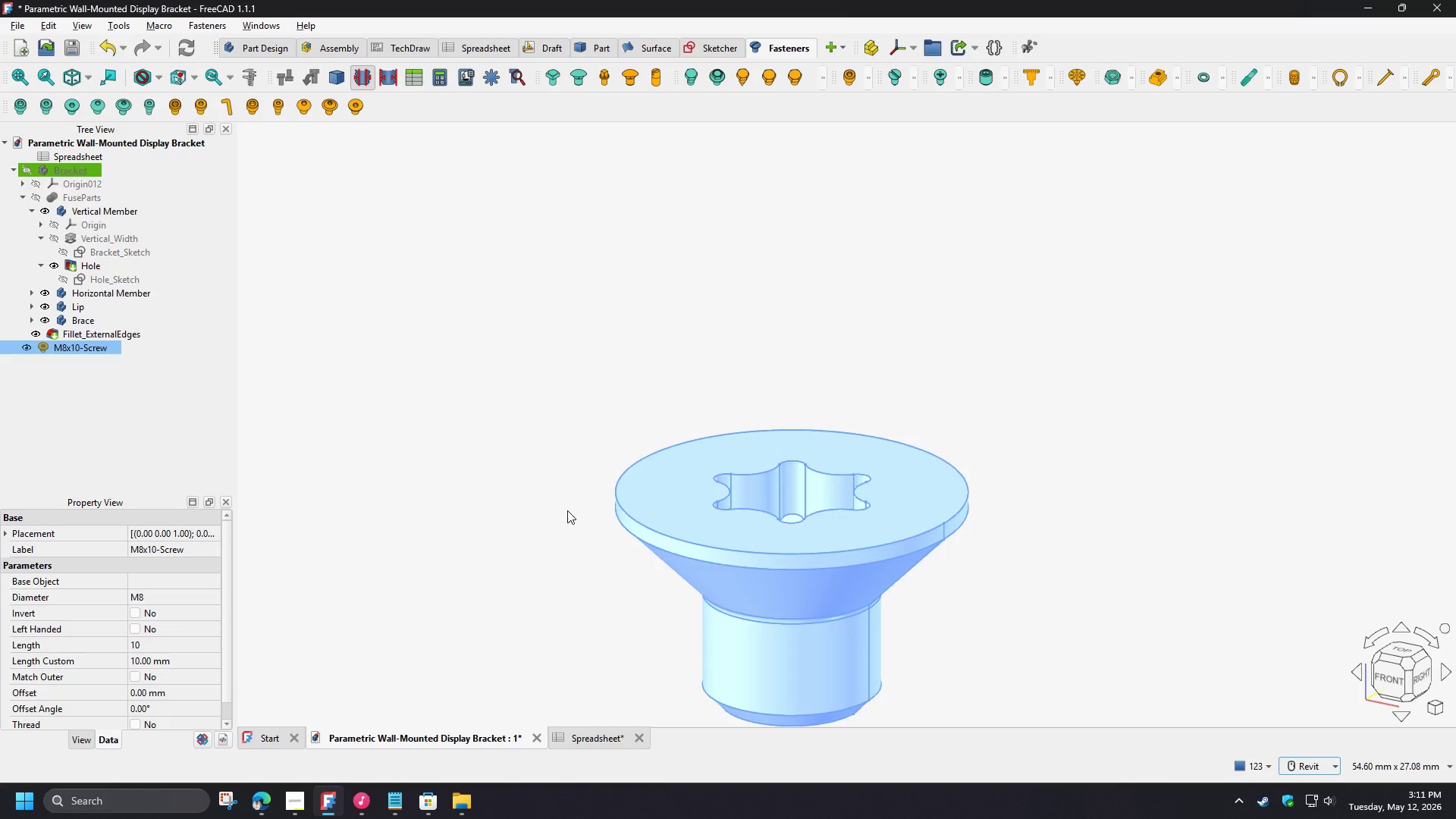 
left_click([984, 425])
 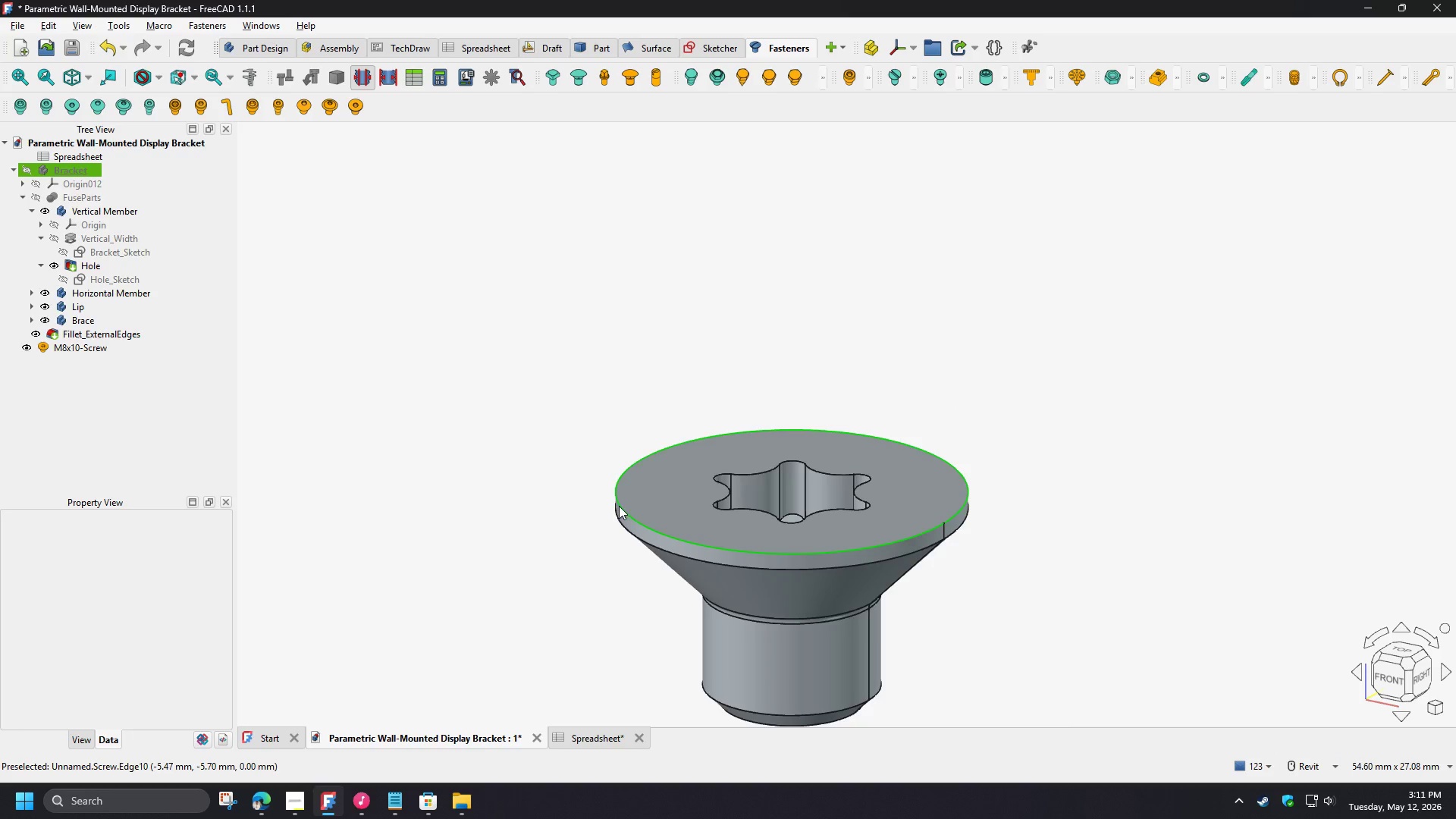 
left_click([619, 506])
 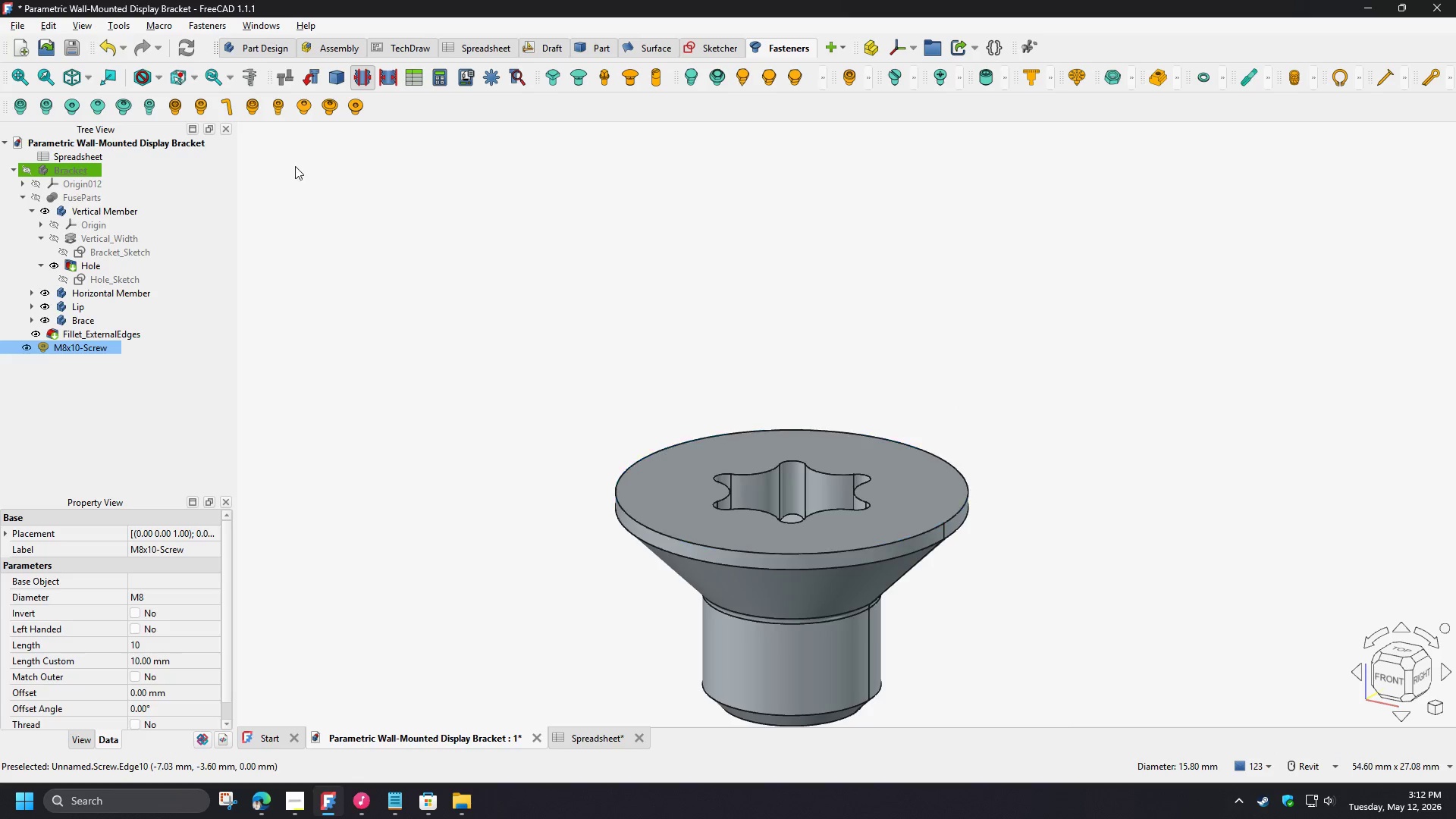 
left_click([248, 76])
 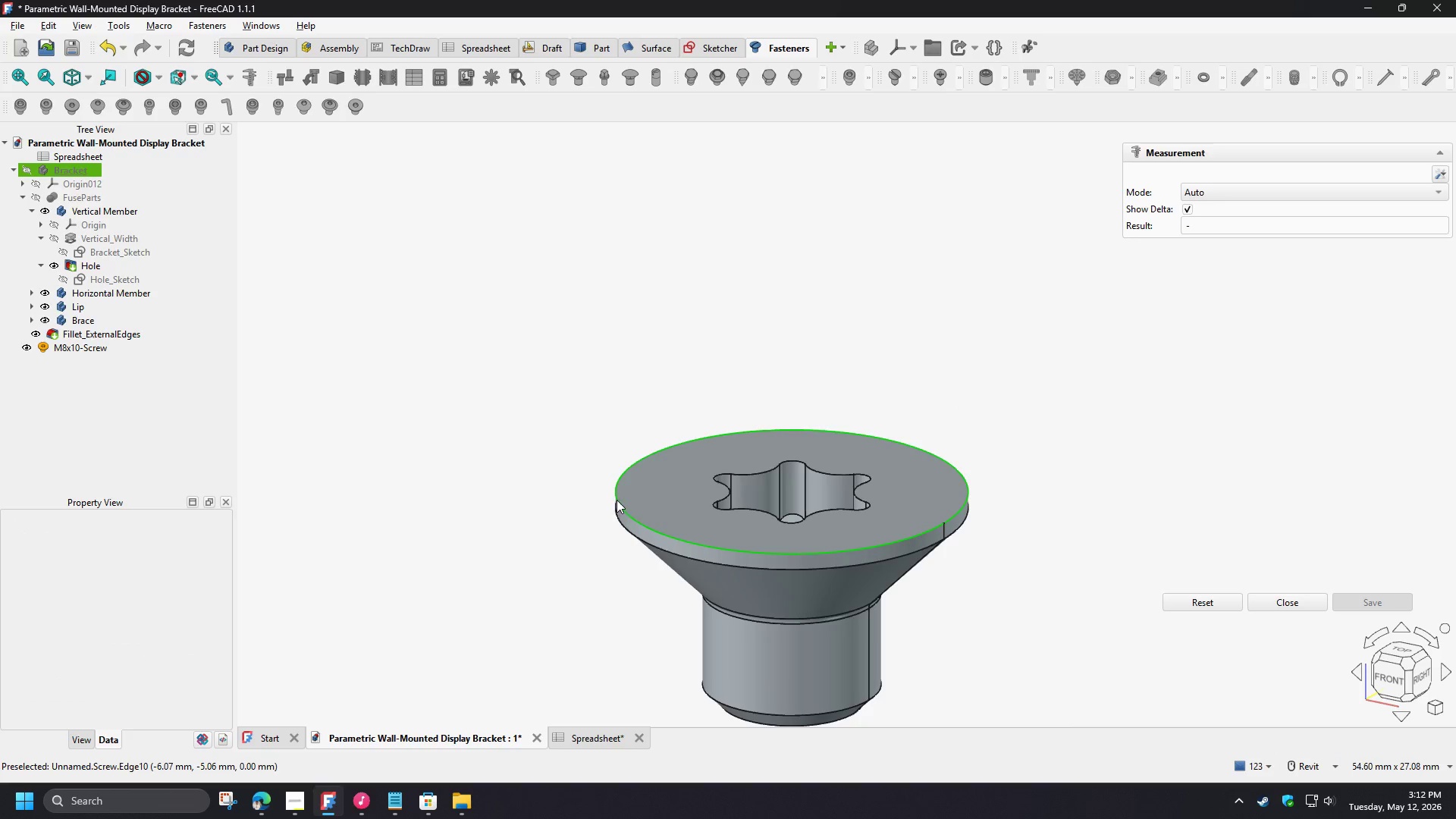 
left_click([617, 500])
 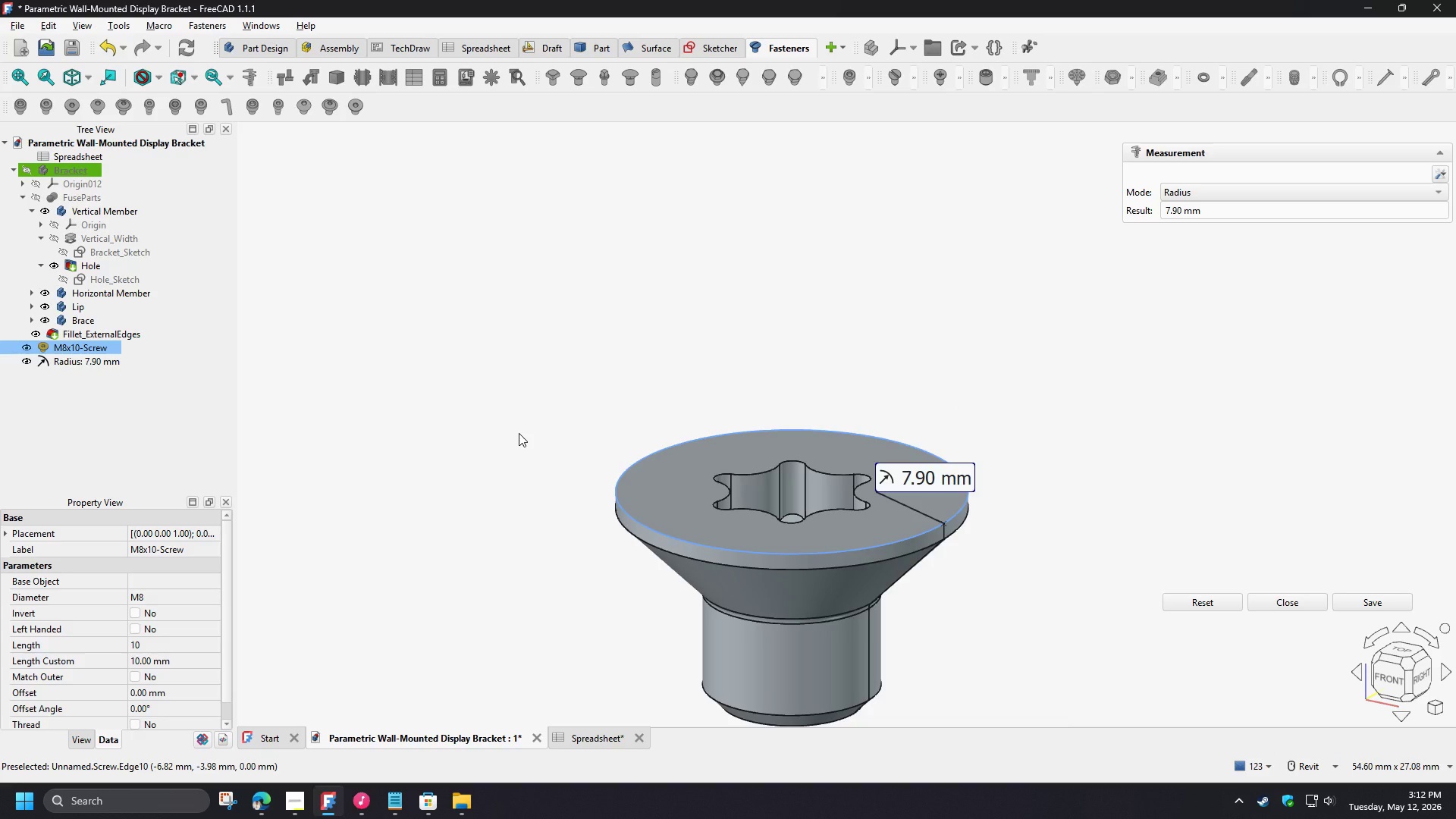 
wait(6.94)
 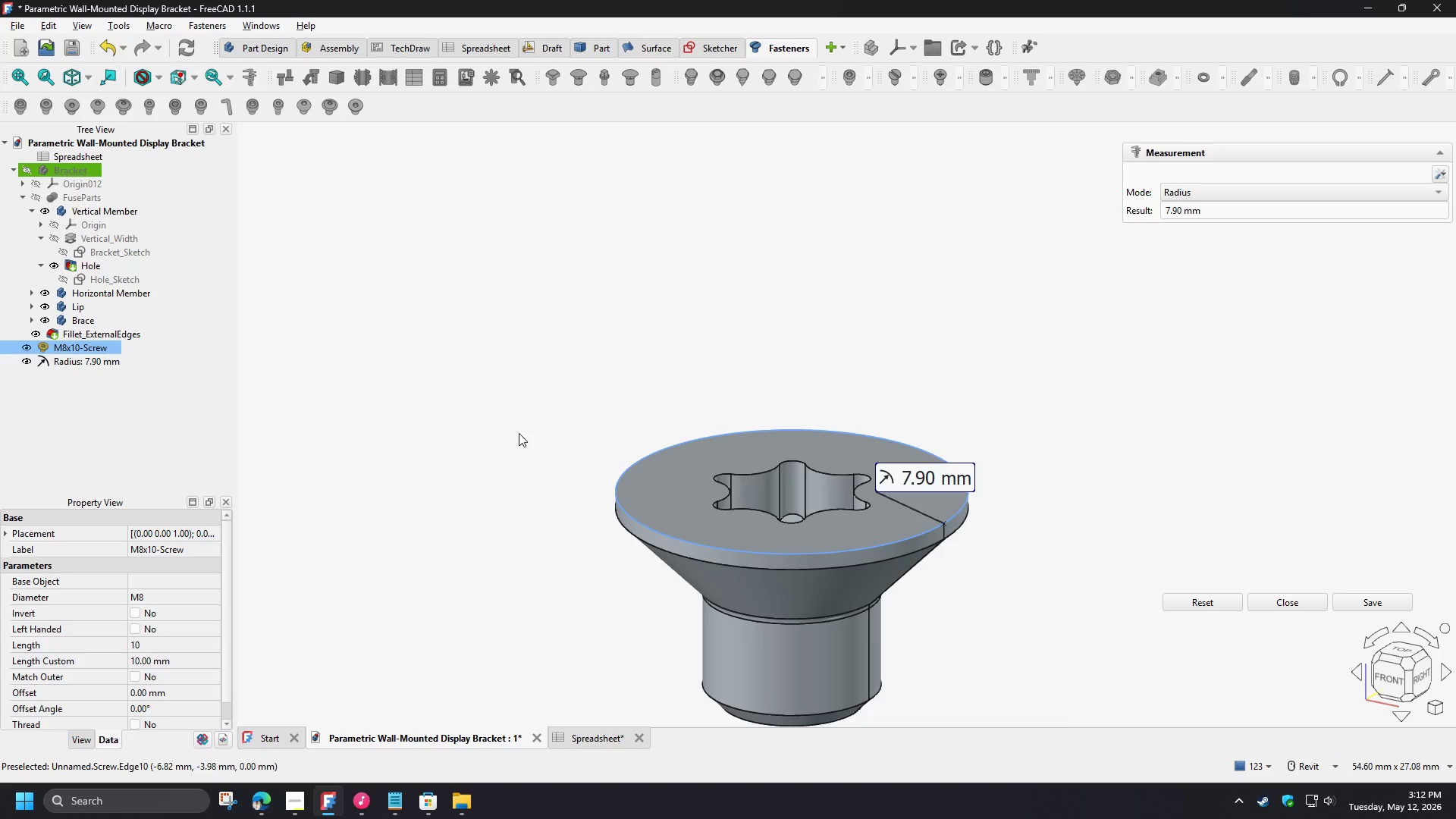 
key(Meta+MetaLeft)
 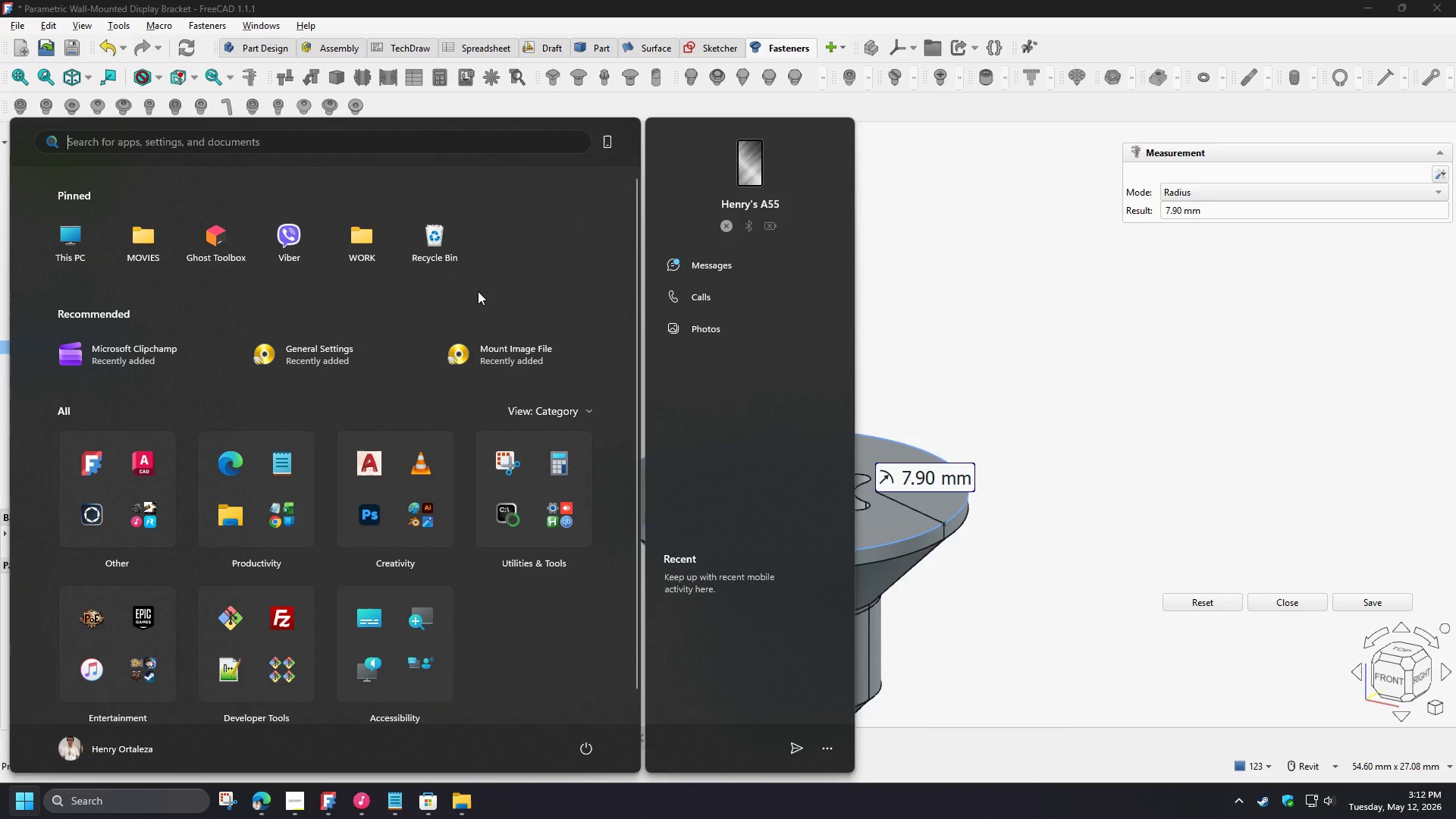 
type(calc)
 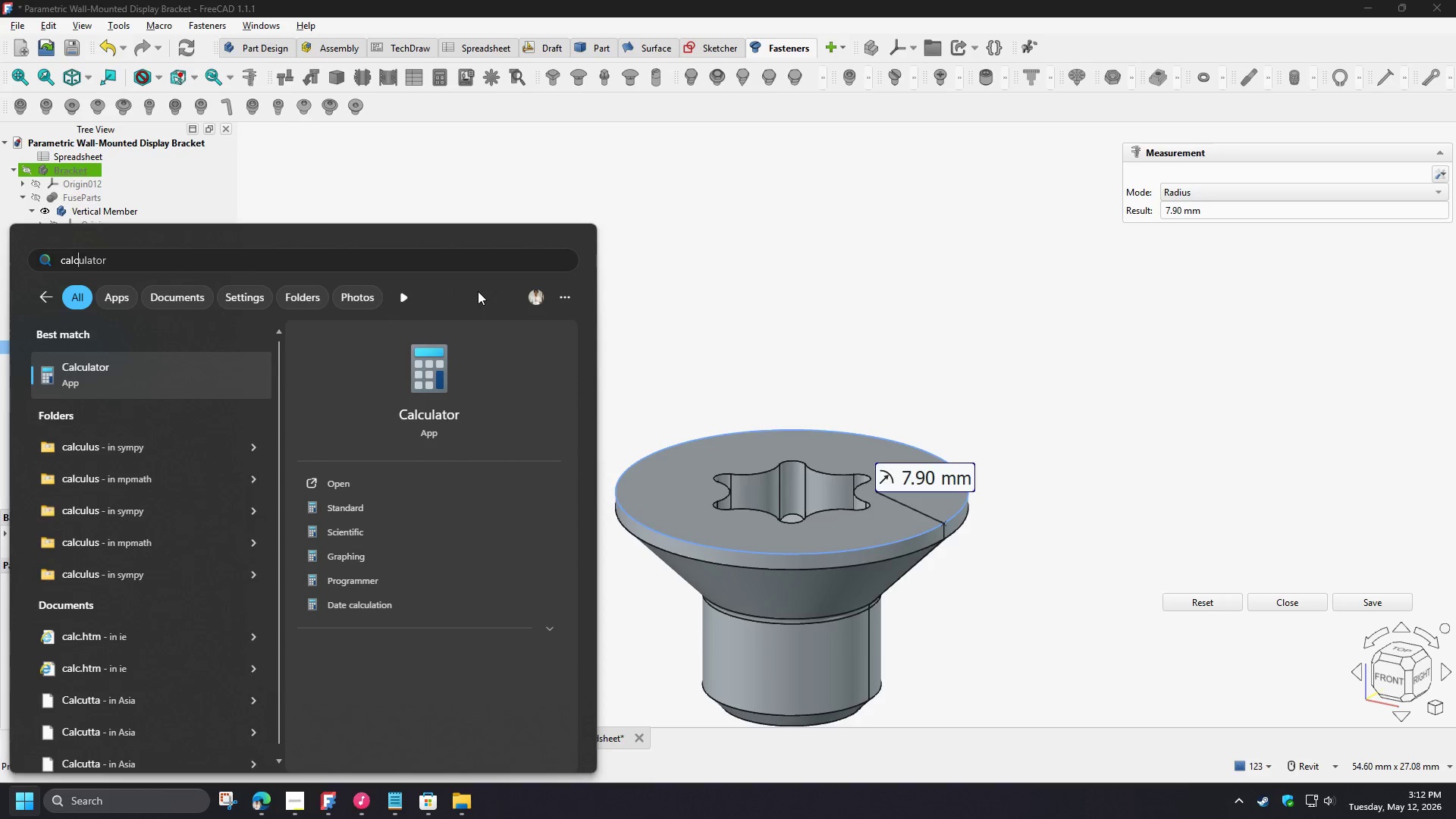 
key(Enter)
 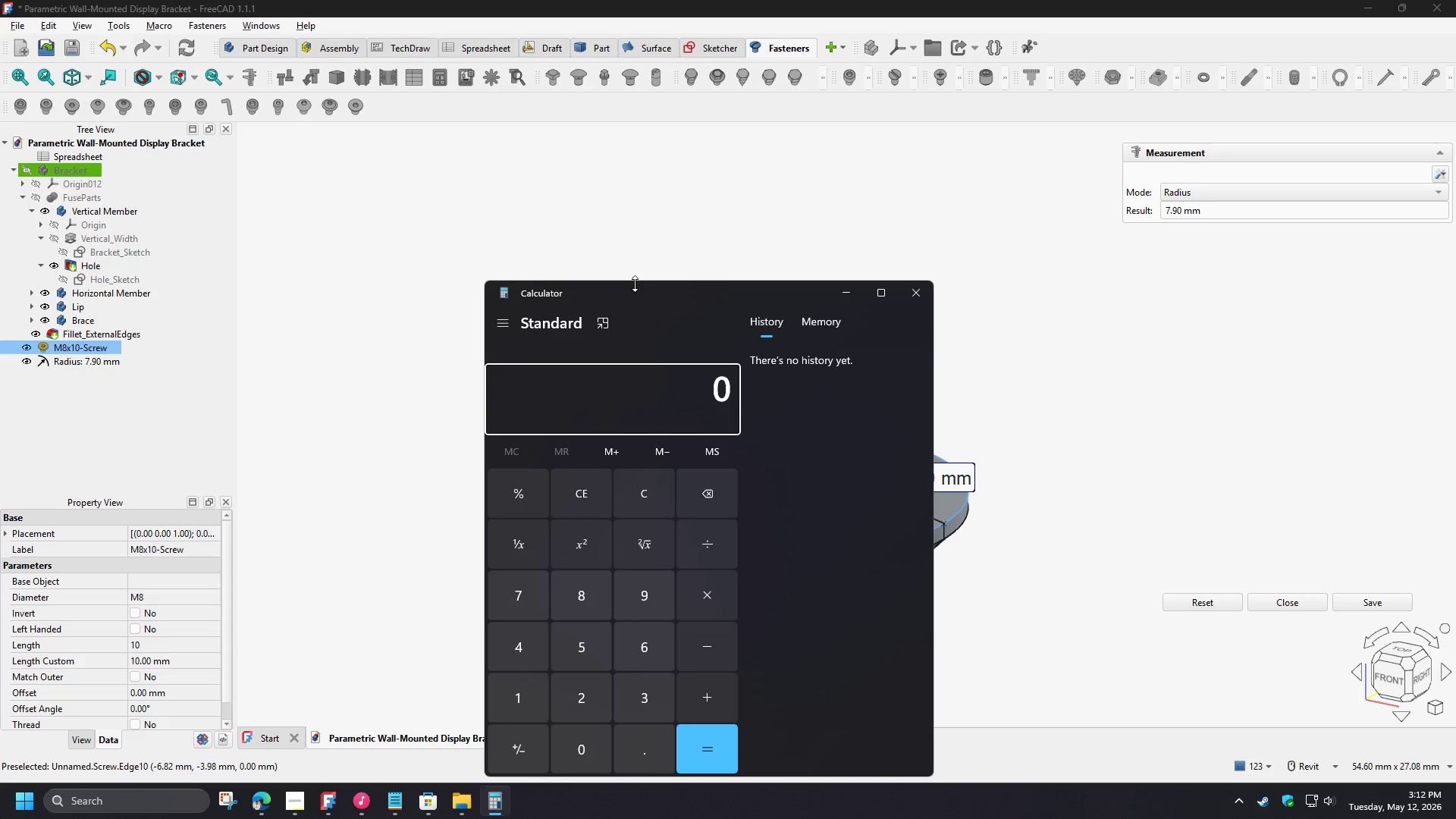 
left_click_drag(start_coordinate=[644, 301], to_coordinate=[400, 228])
 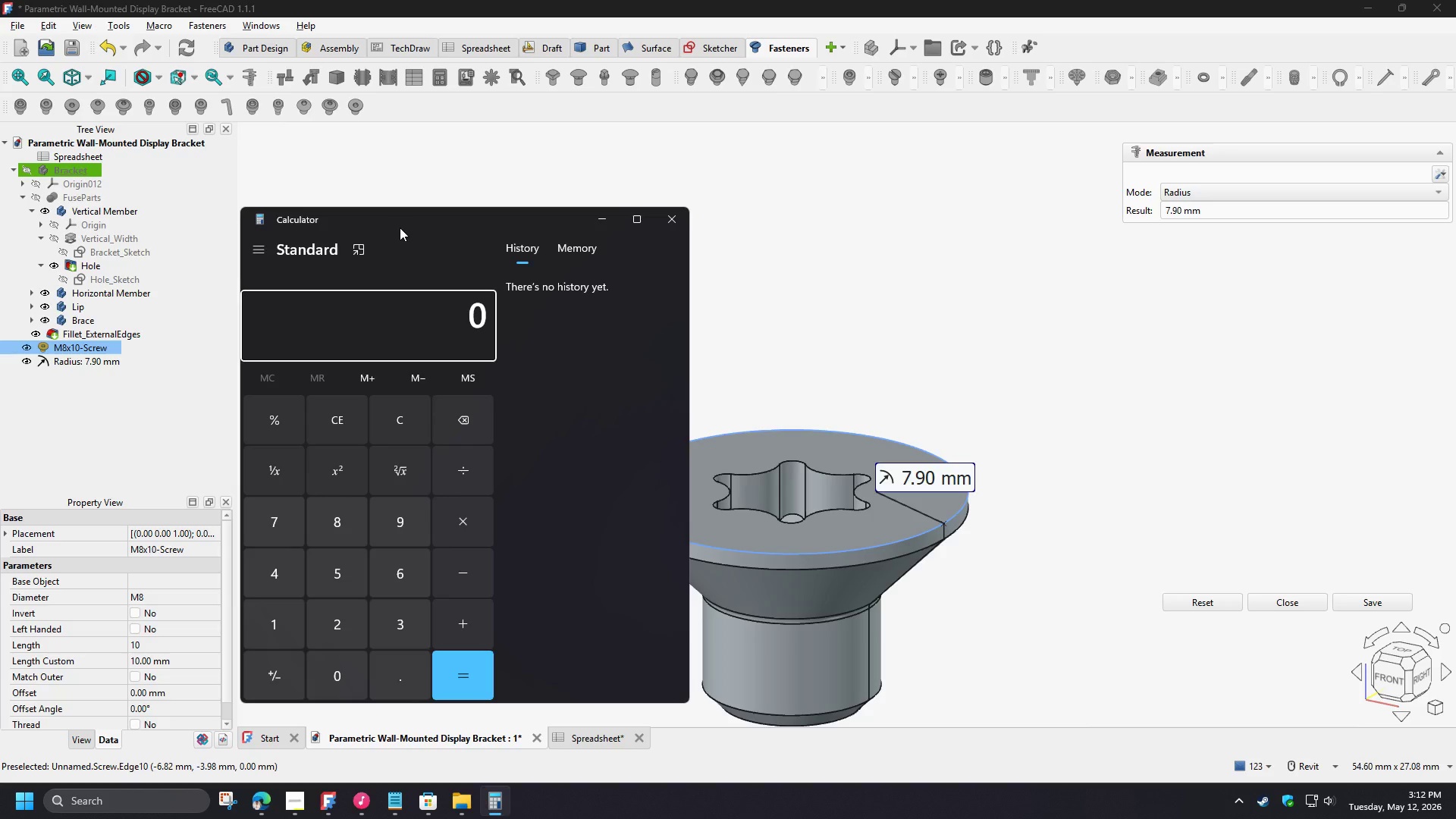 
key(Numpad7)
 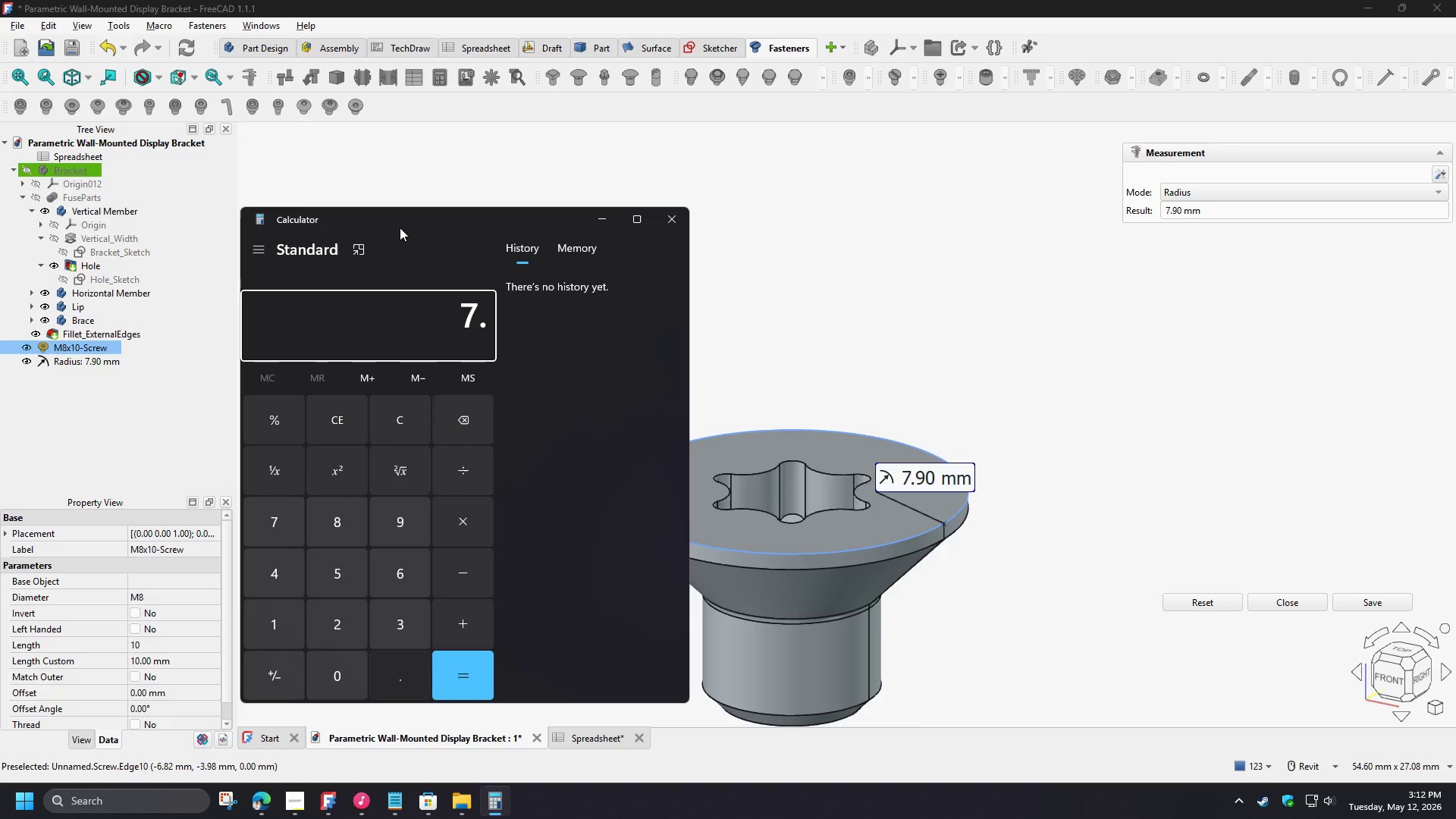 
hold_key(key=NumpadDecimal, duration=0.31)
 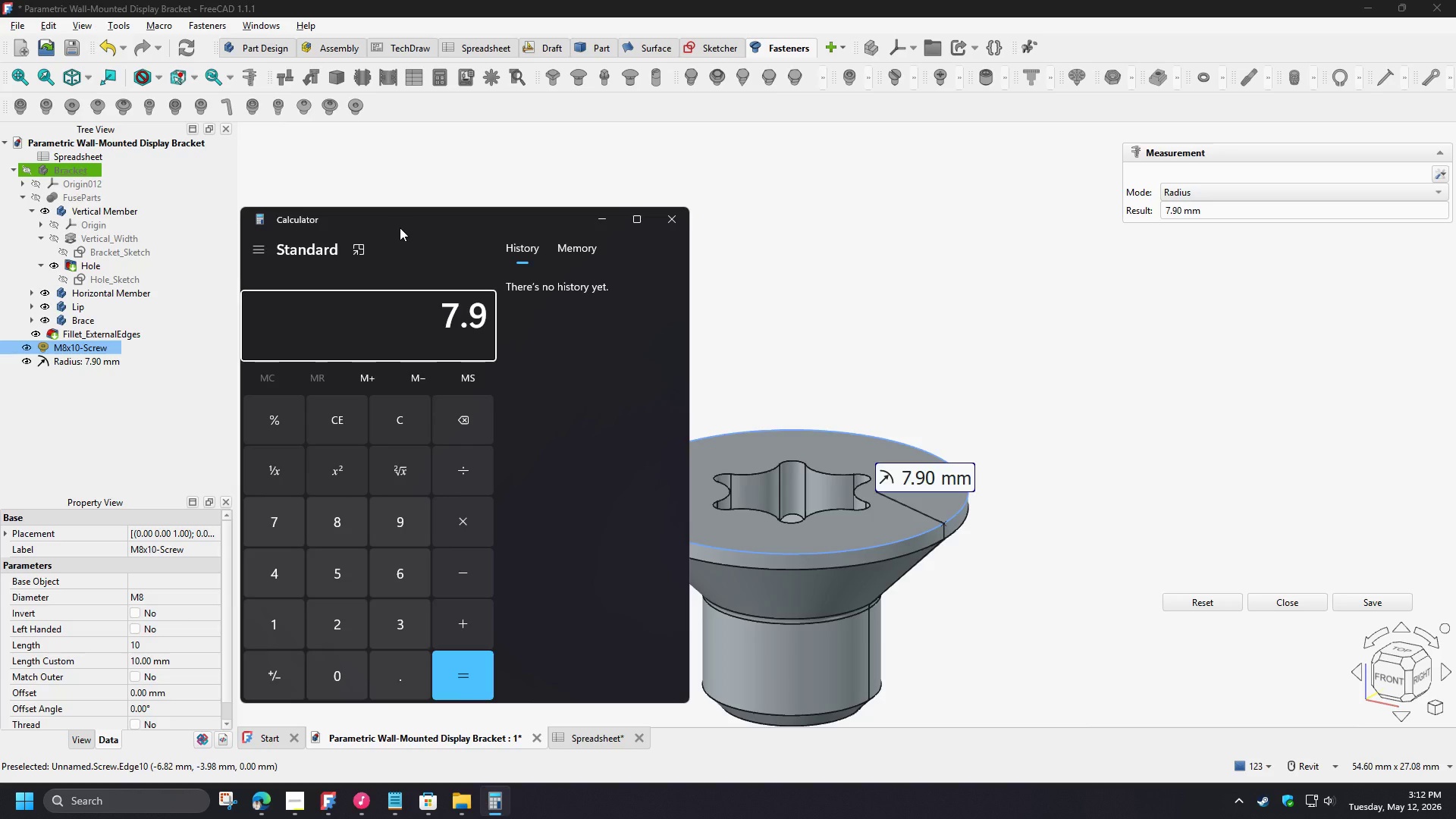 
key(Numpad9)
 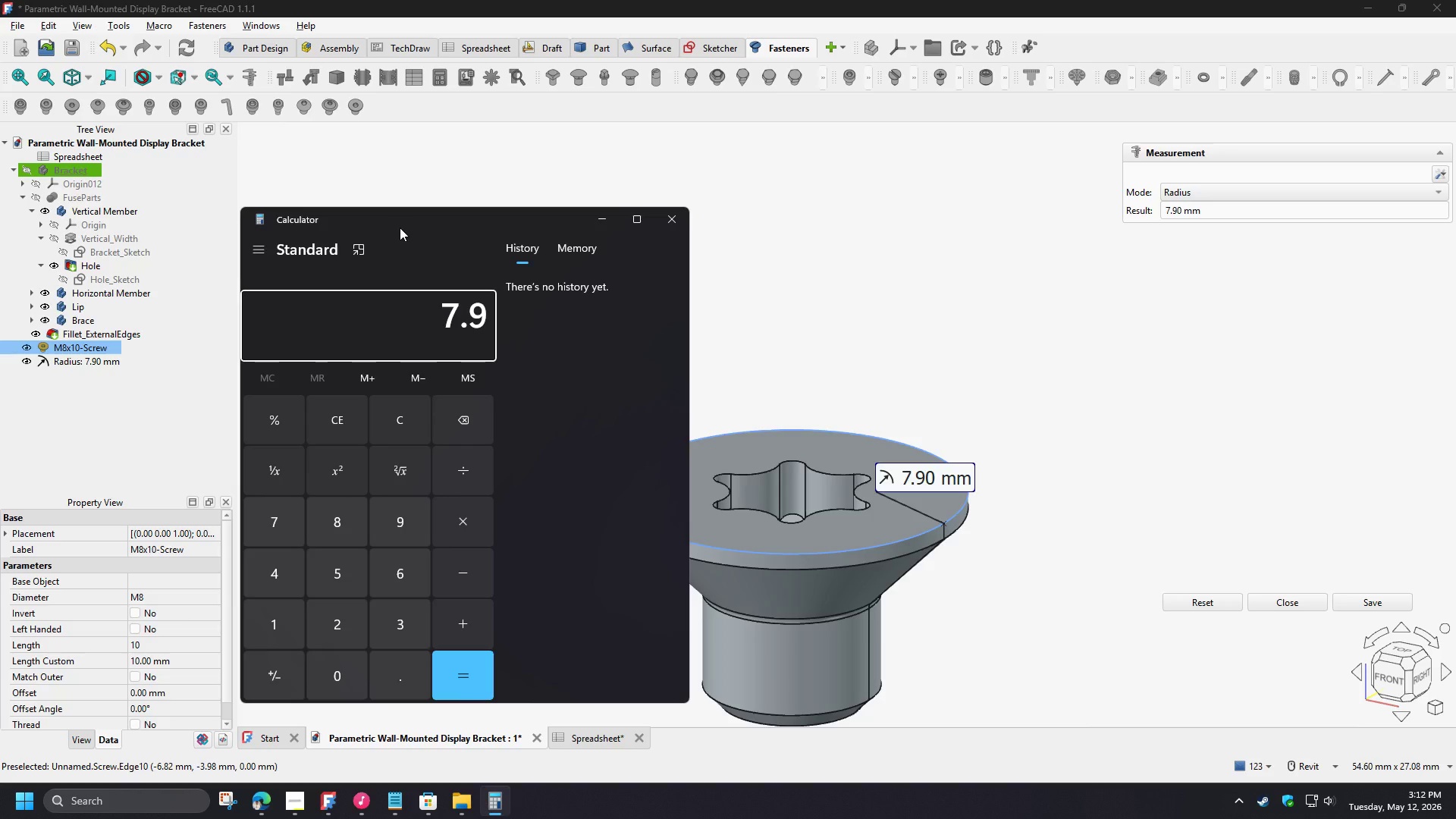 
key(NumpadMultiply)
 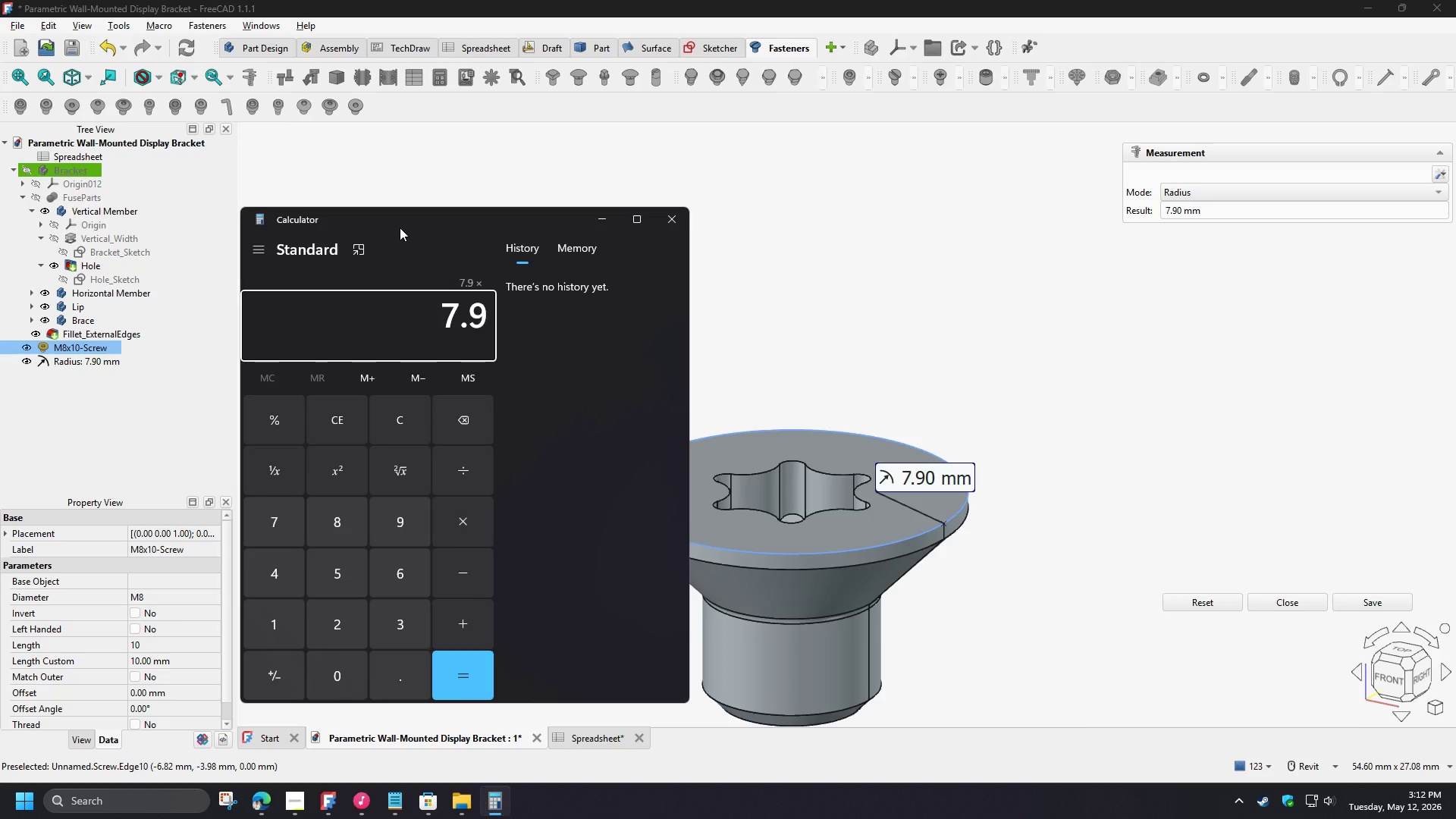 
key(Numpad2)
 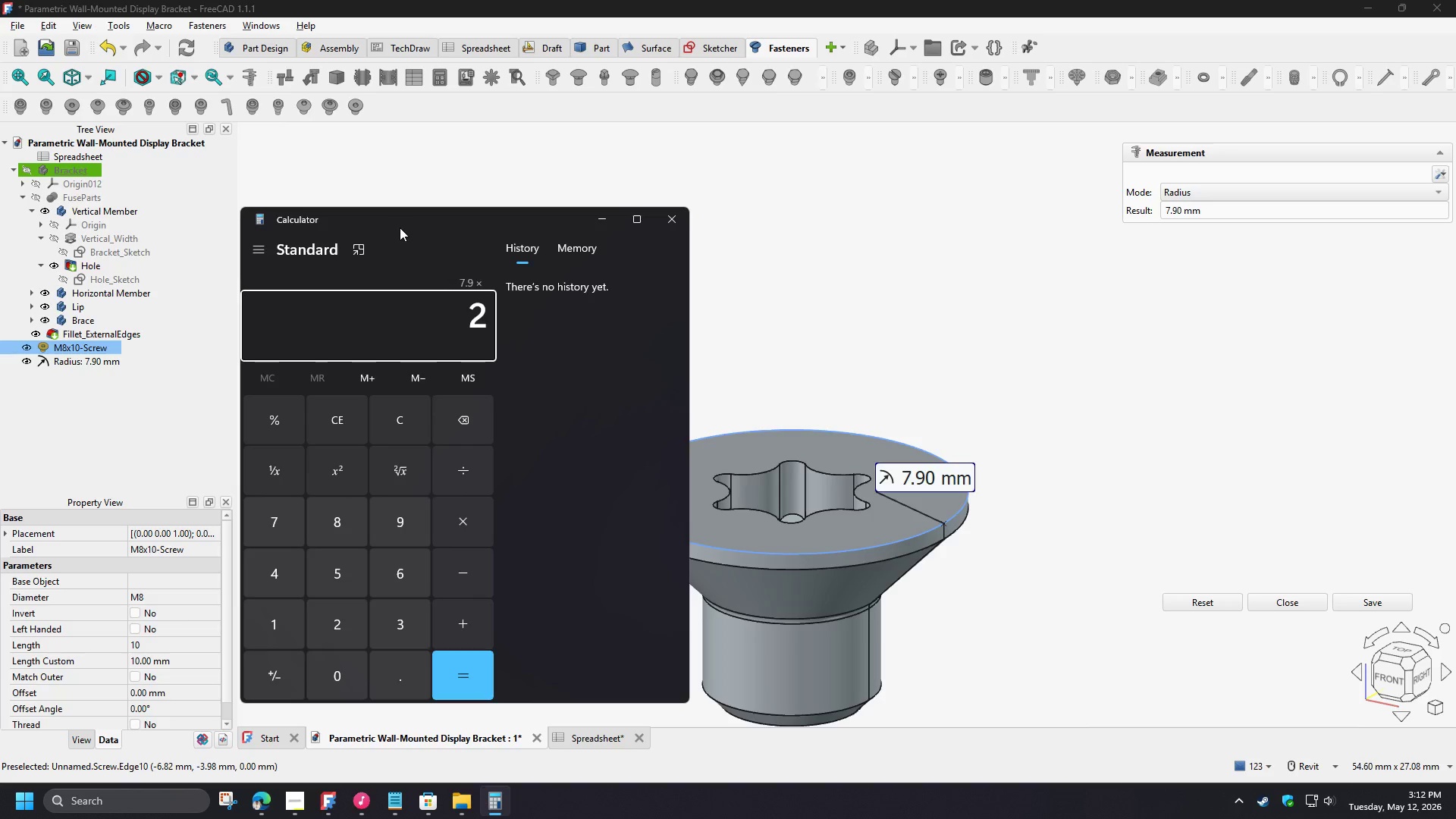 
key(NumpadEnter)
 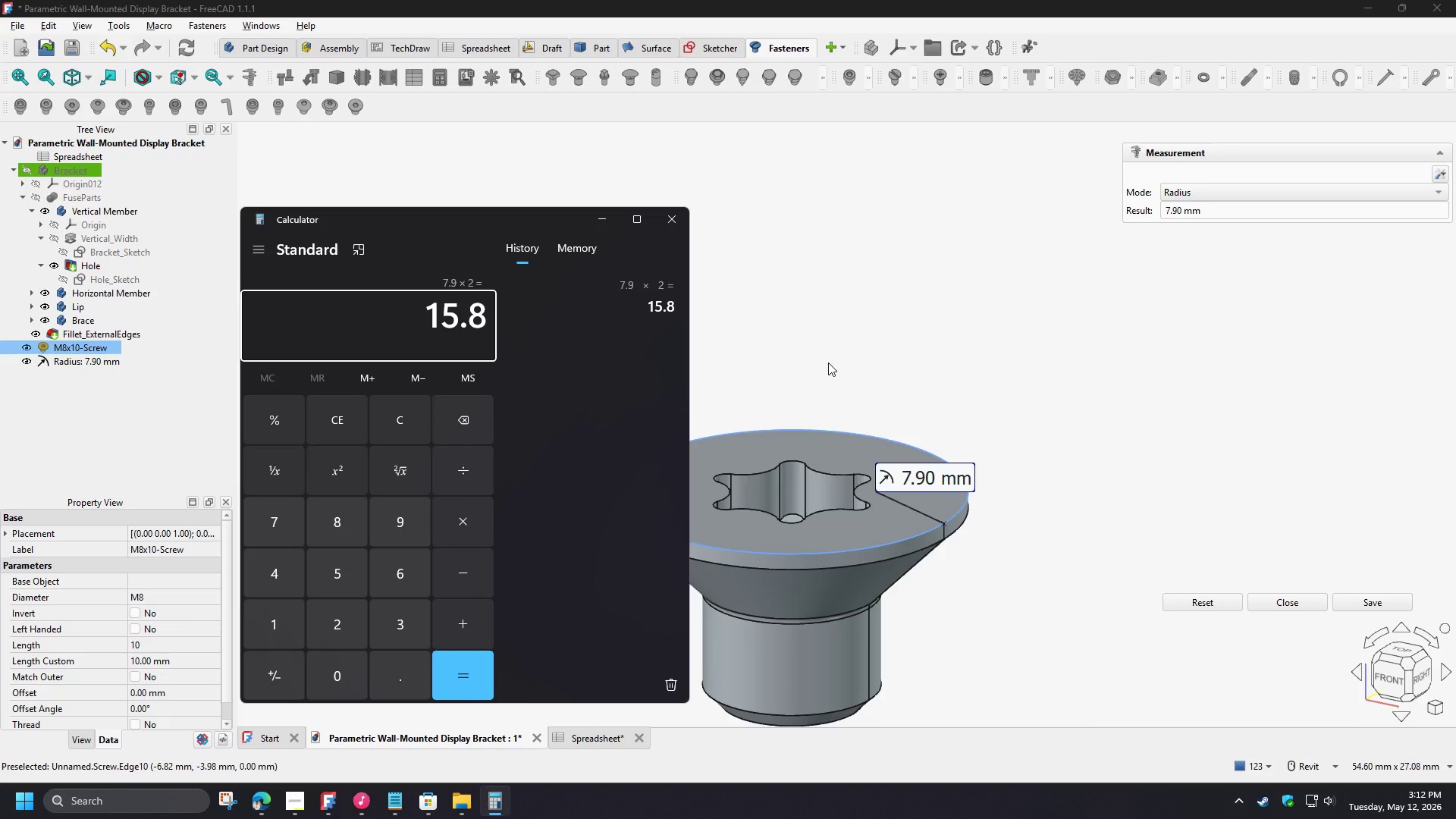 
left_click([828, 362])
 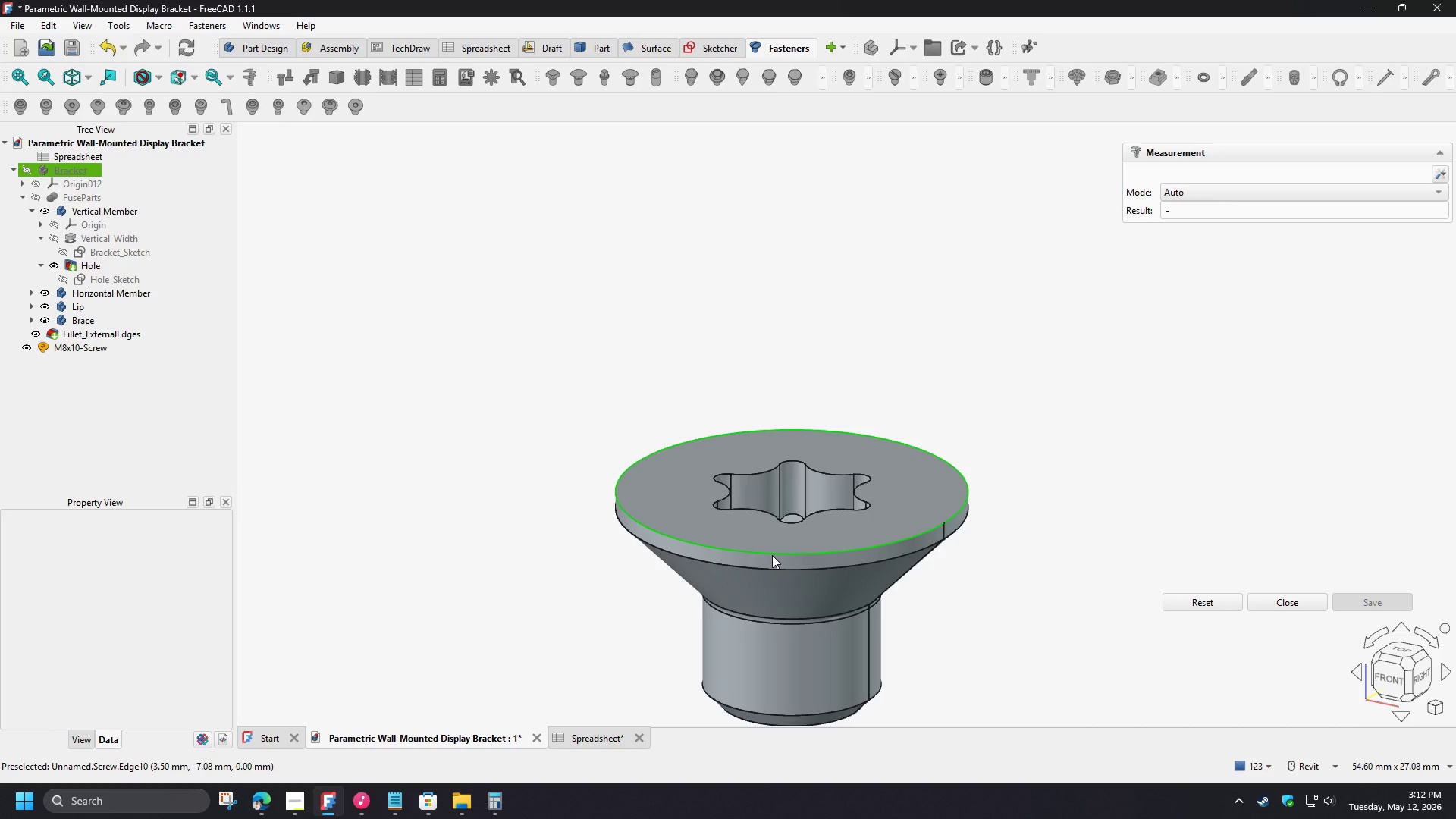 
left_click([772, 555])
 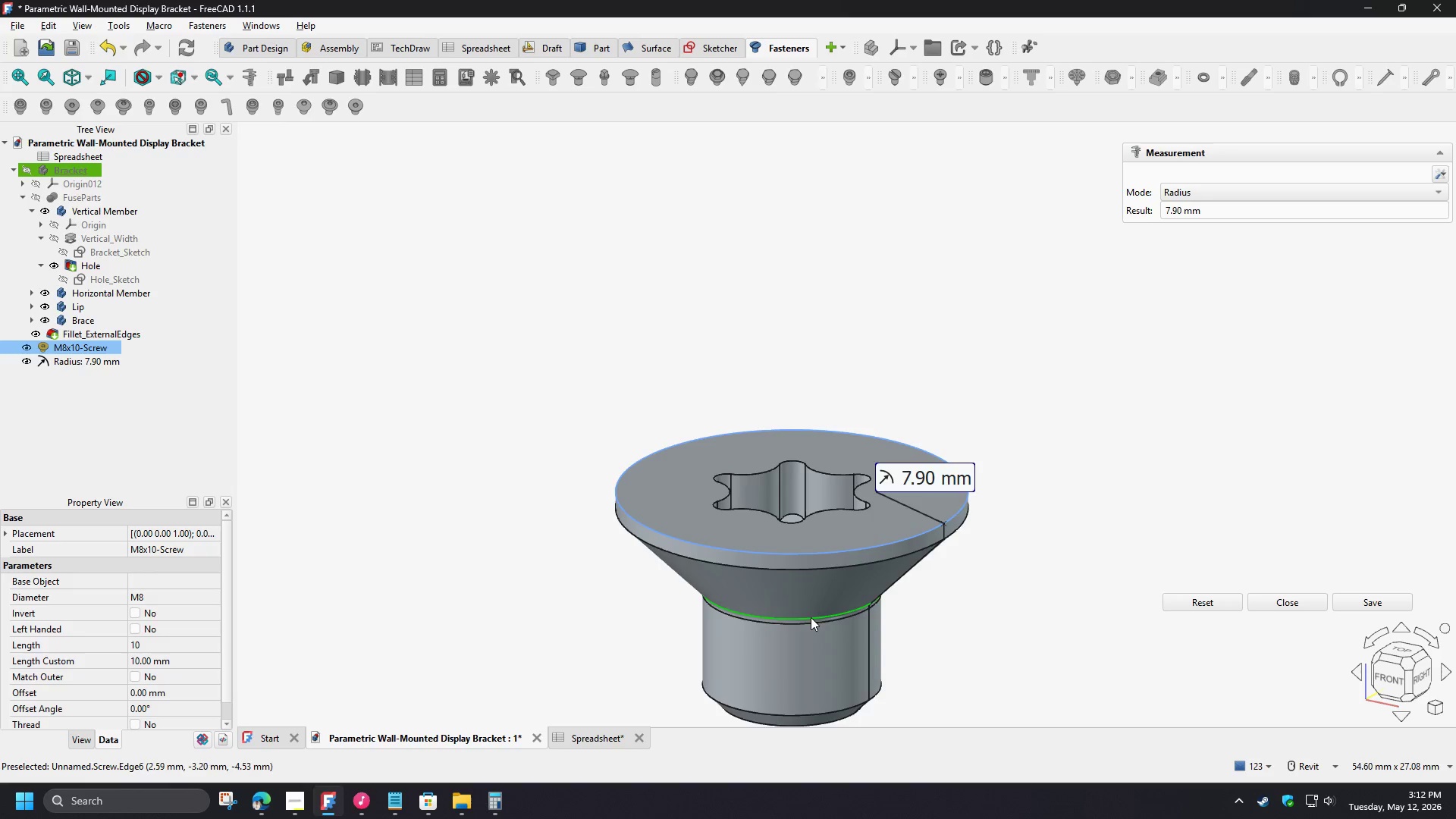 
hold_key(key=ShiftLeft, duration=1.5)
 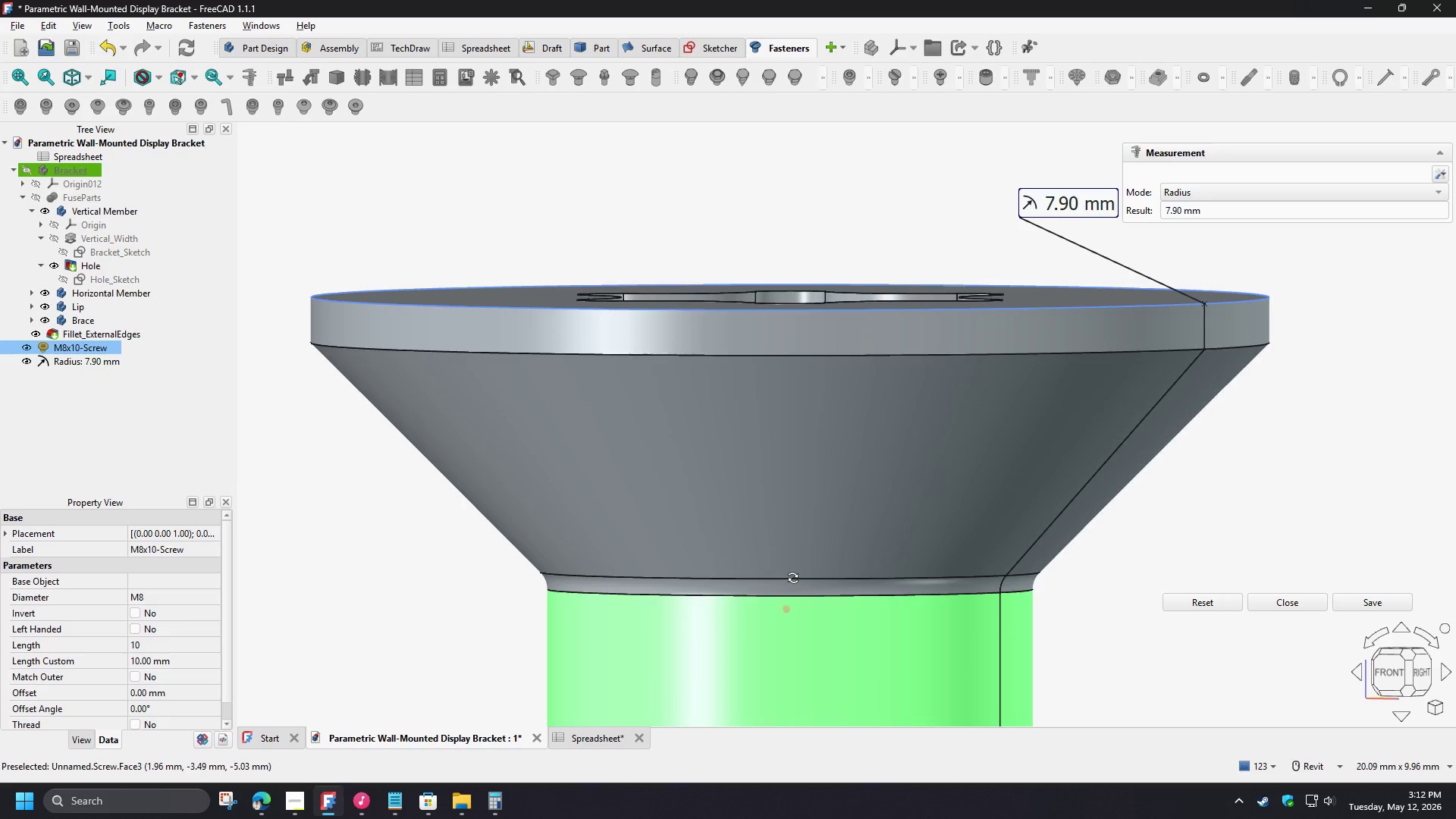 
scroll: coordinate [792, 639], scroll_direction: up, amount: 5.0
 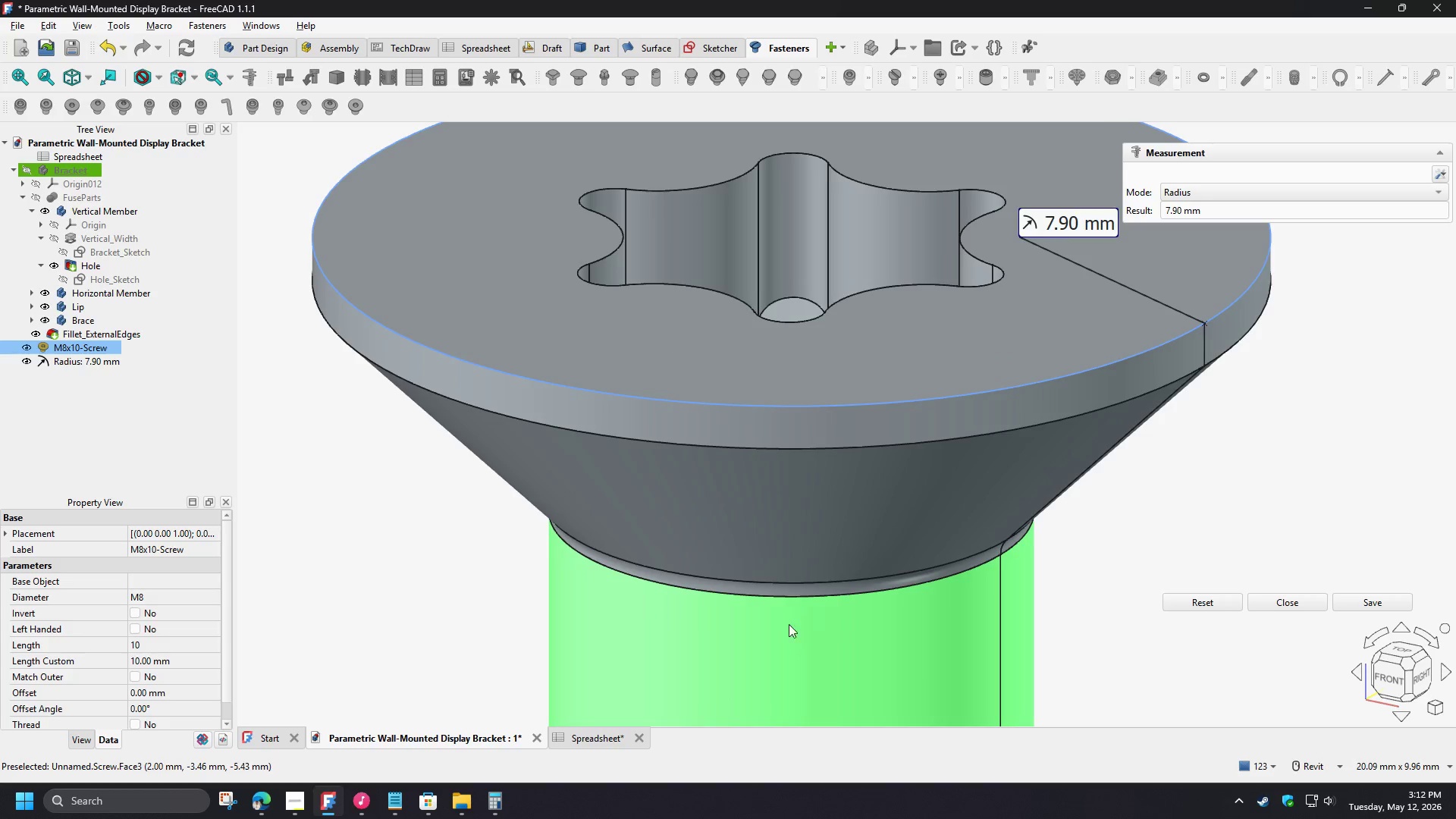 
hold_key(key=ShiftLeft, duration=1.52)
 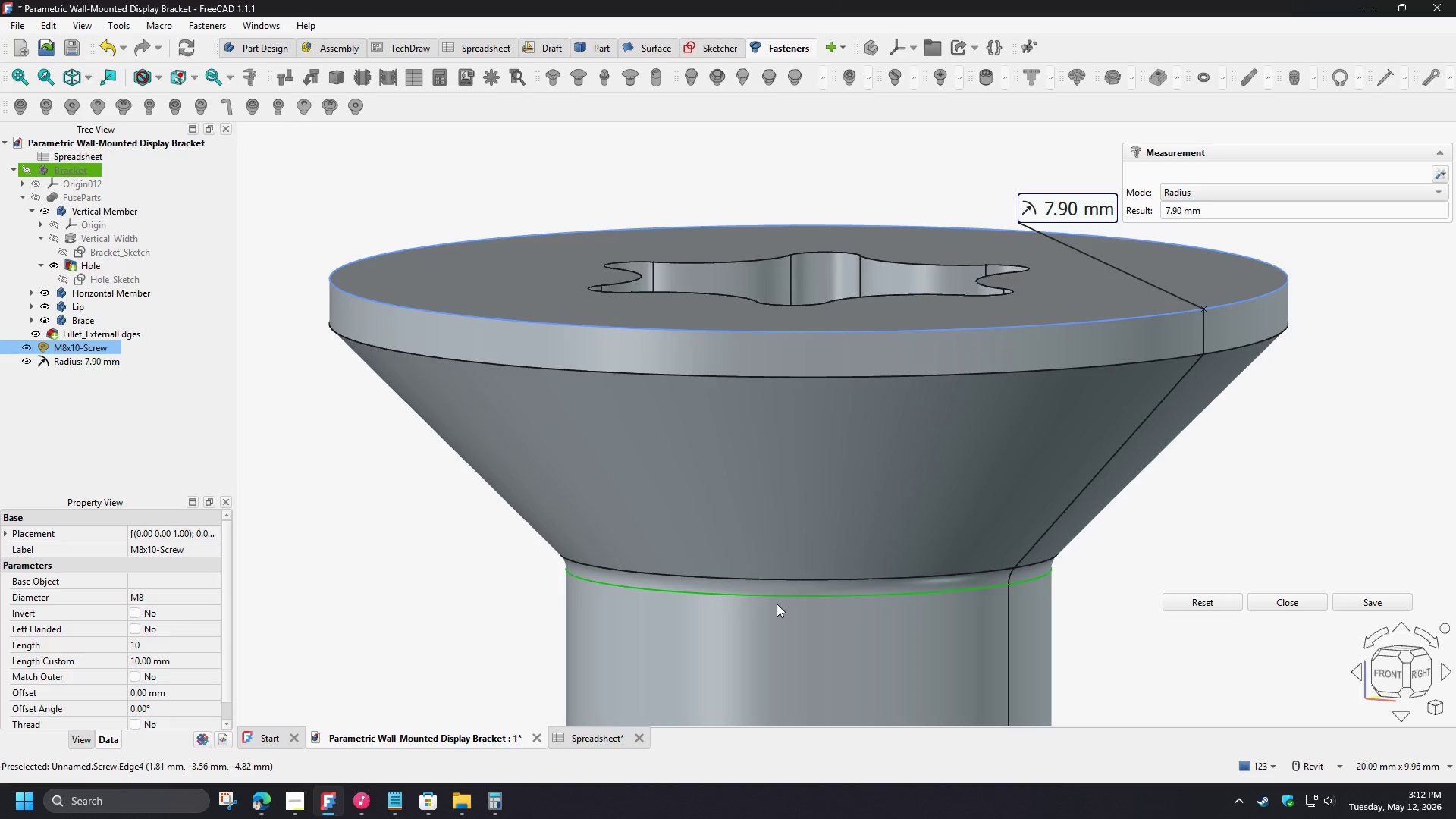 
hold_key(key=ShiftLeft, duration=0.5)
 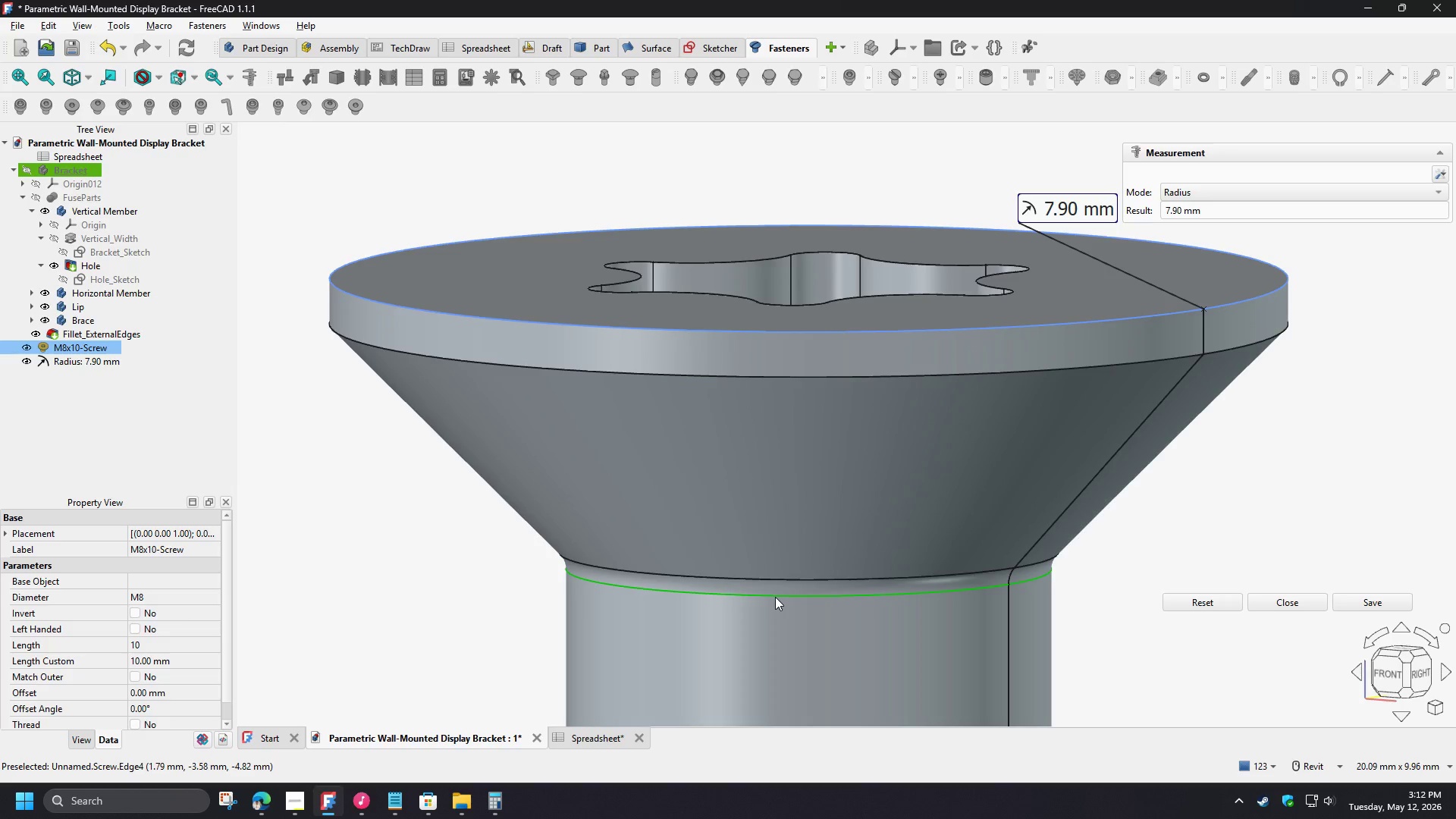 
hold_key(key=ControlLeft, duration=1.52)
 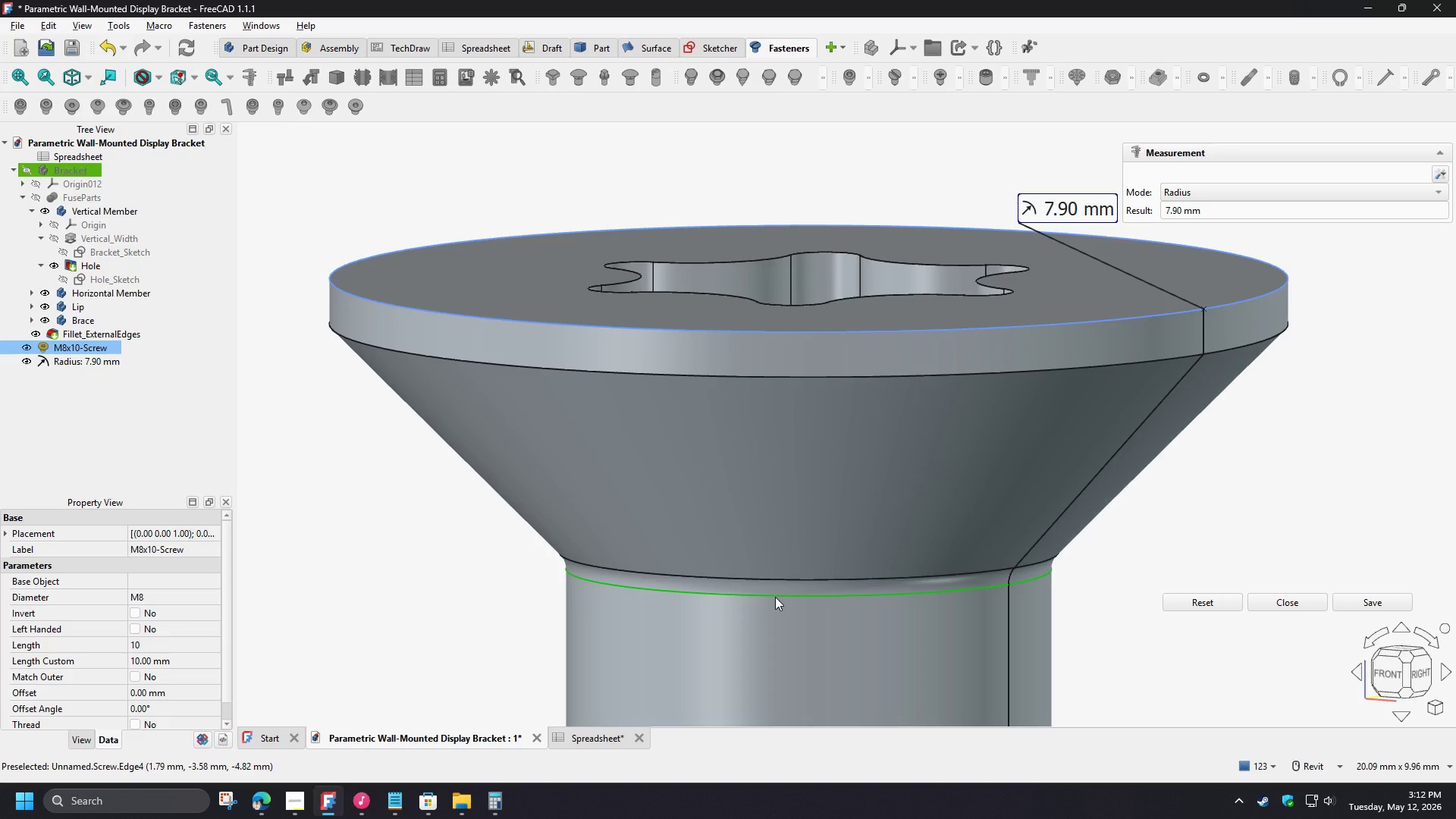 
hold_key(key=ControlLeft, duration=1.5)
 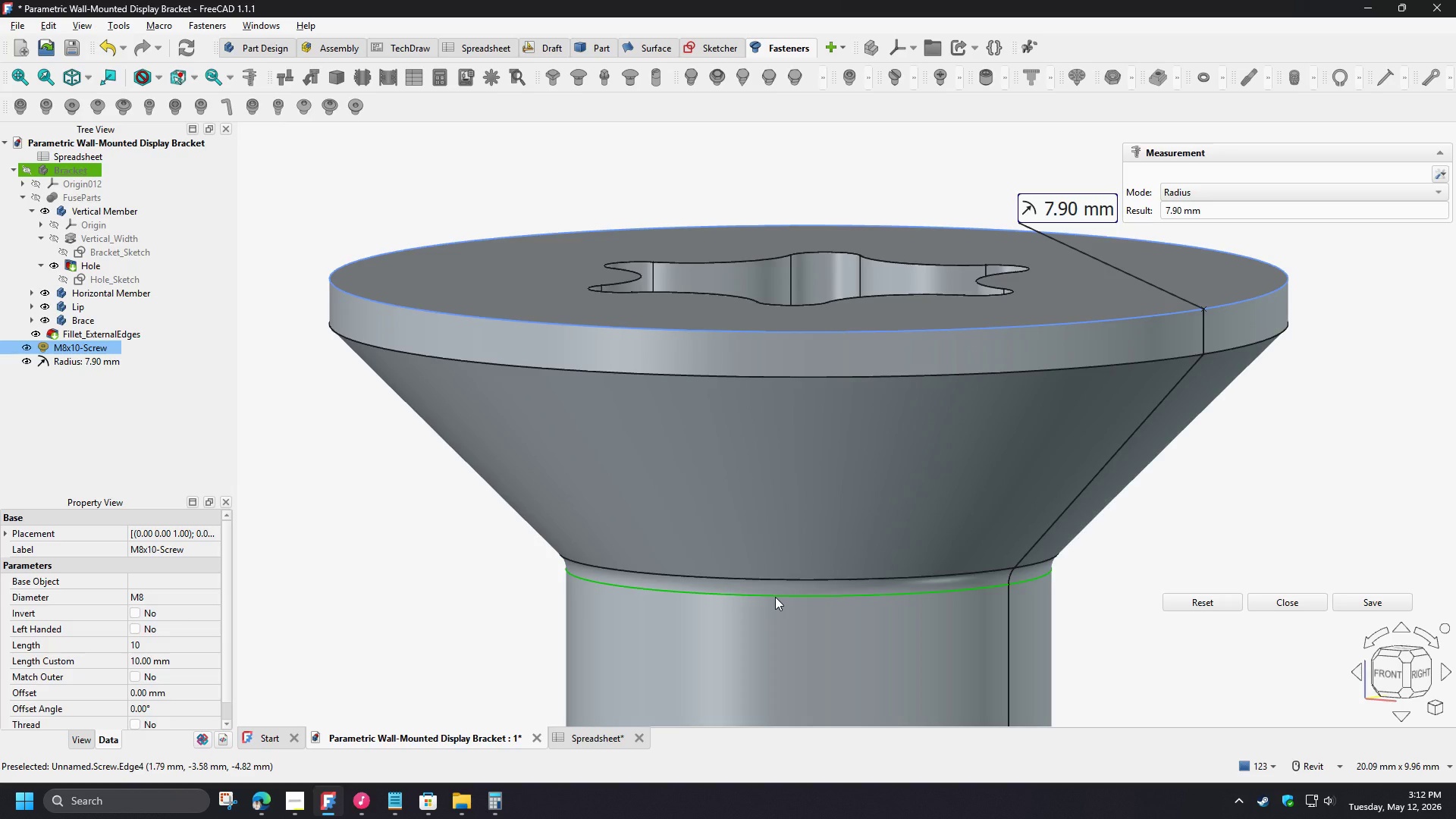 
hold_key(key=ControlLeft, duration=1.5)
 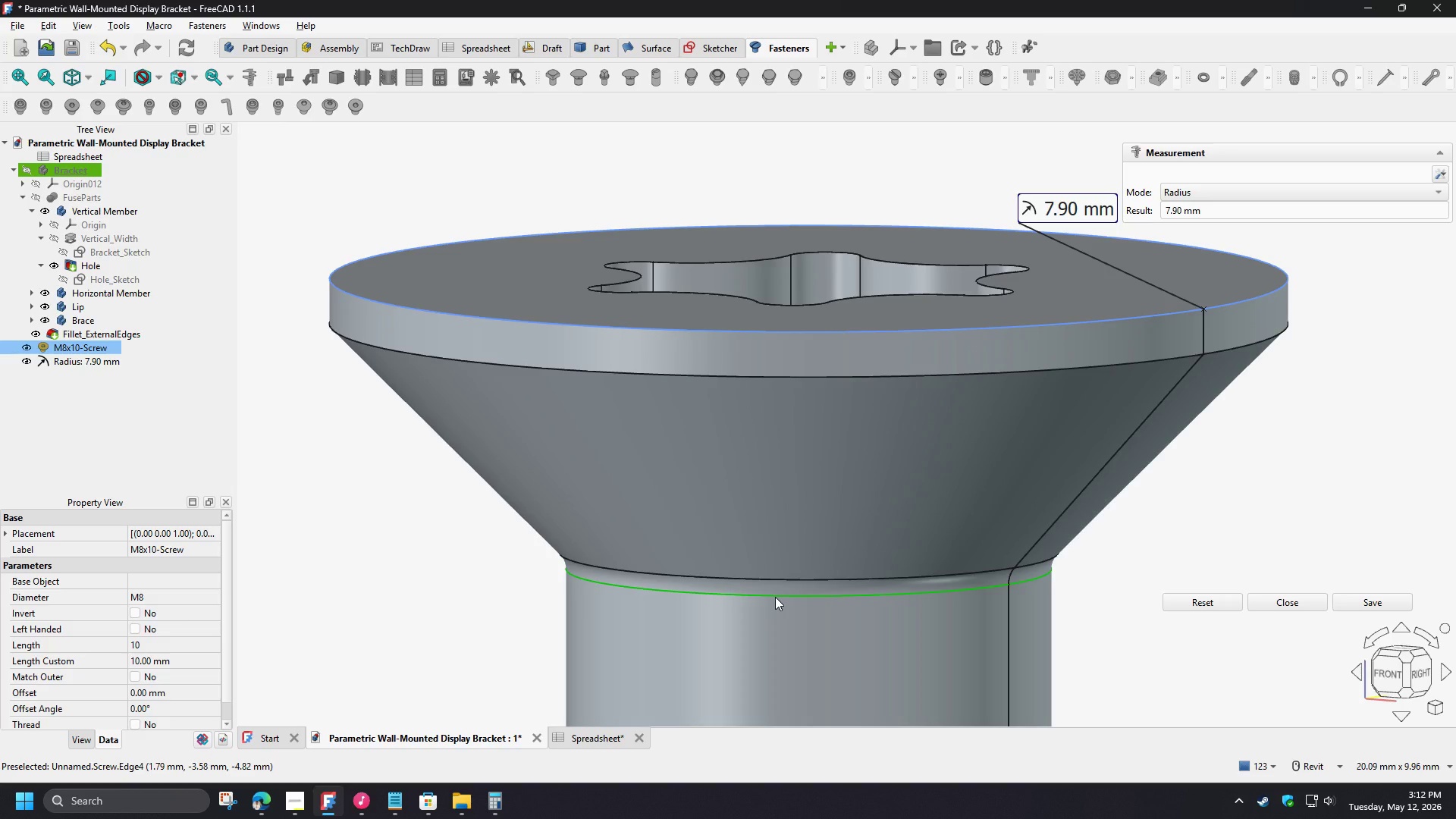 
hold_key(key=ControlLeft, duration=1.5)
 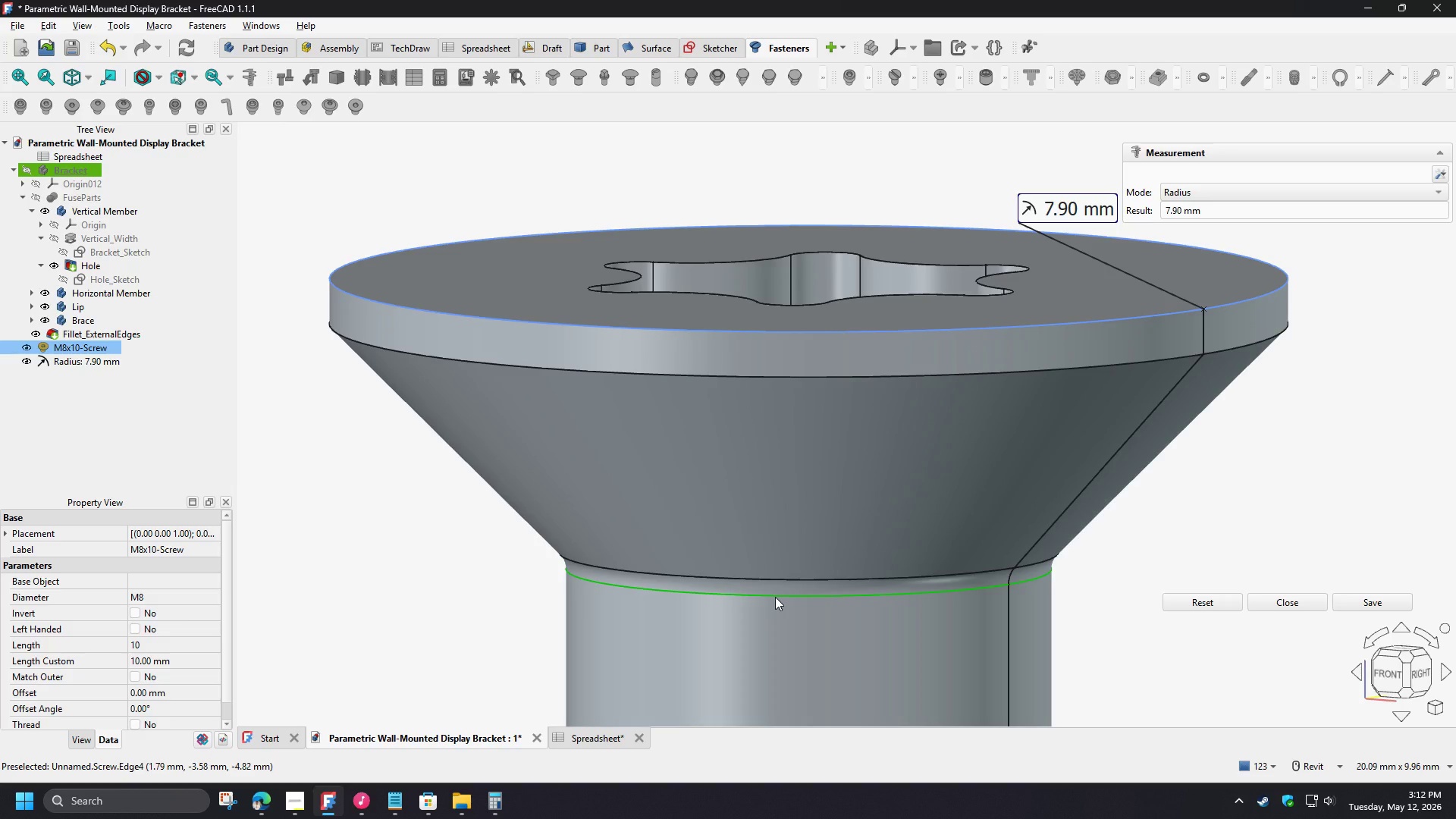 
hold_key(key=ControlLeft, duration=1.41)
left_click([775, 597])
 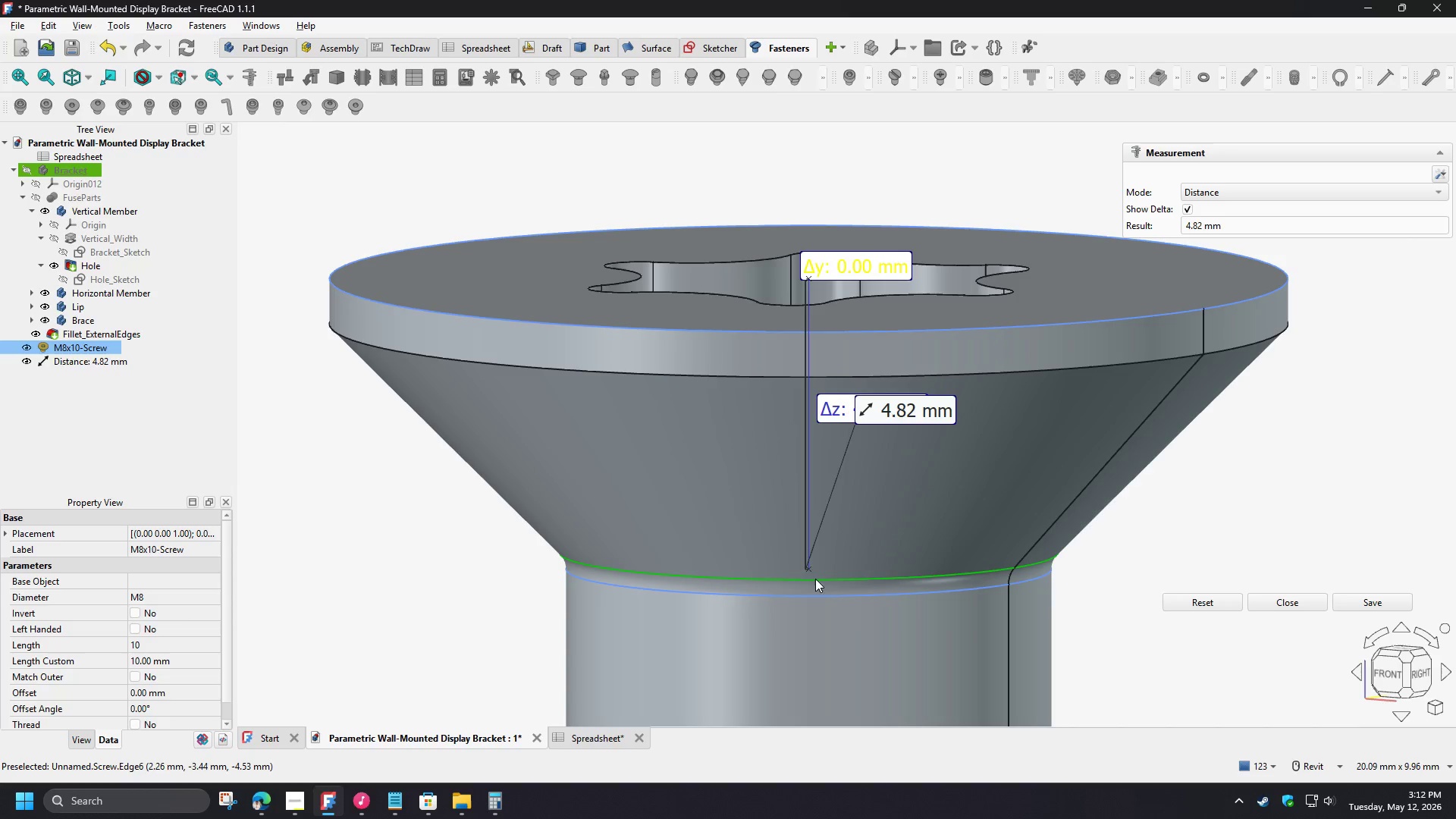 
left_click([821, 576])
 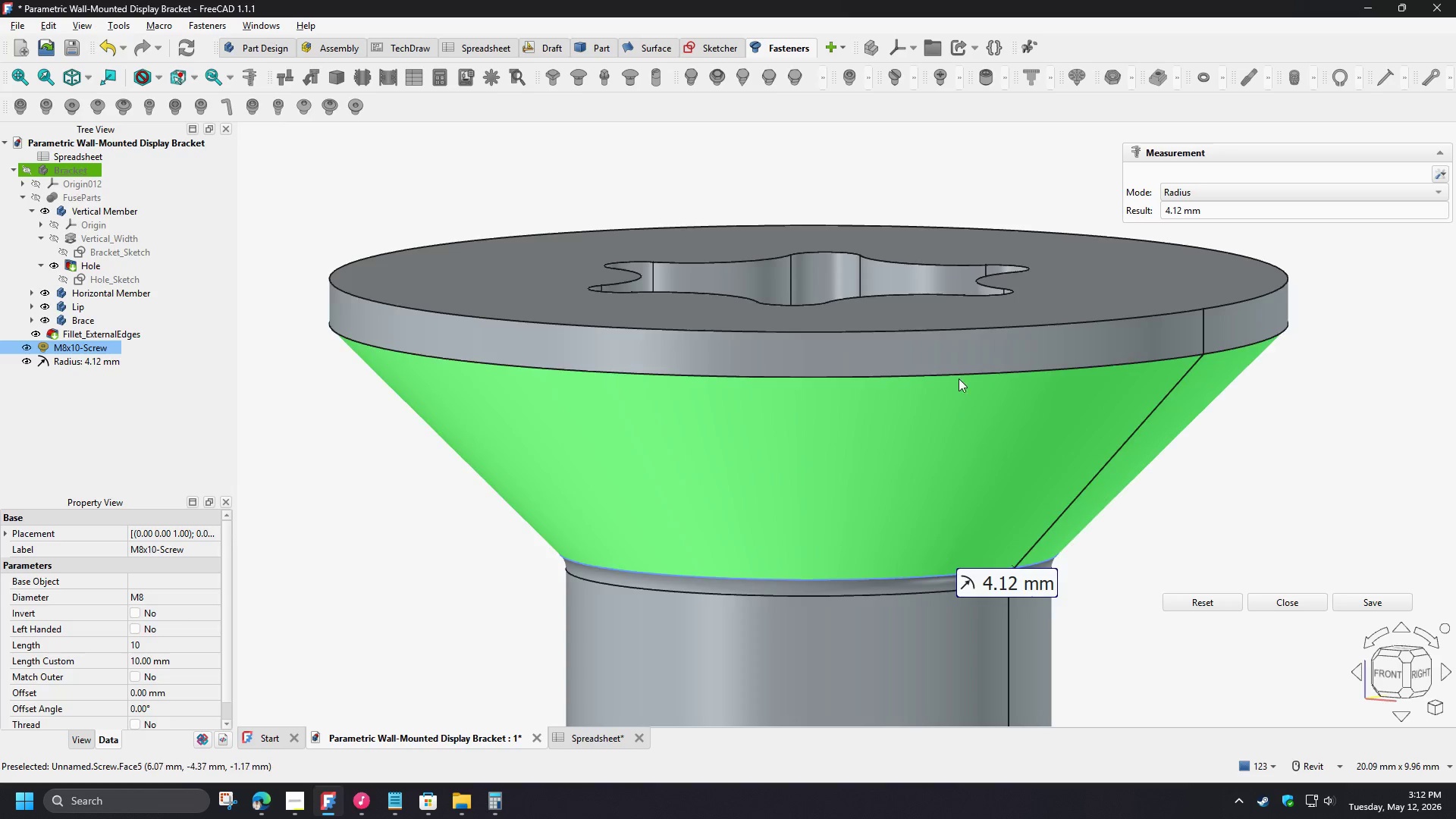 
hold_key(key=ControlLeft, duration=1.19)
left_click([962, 332])
 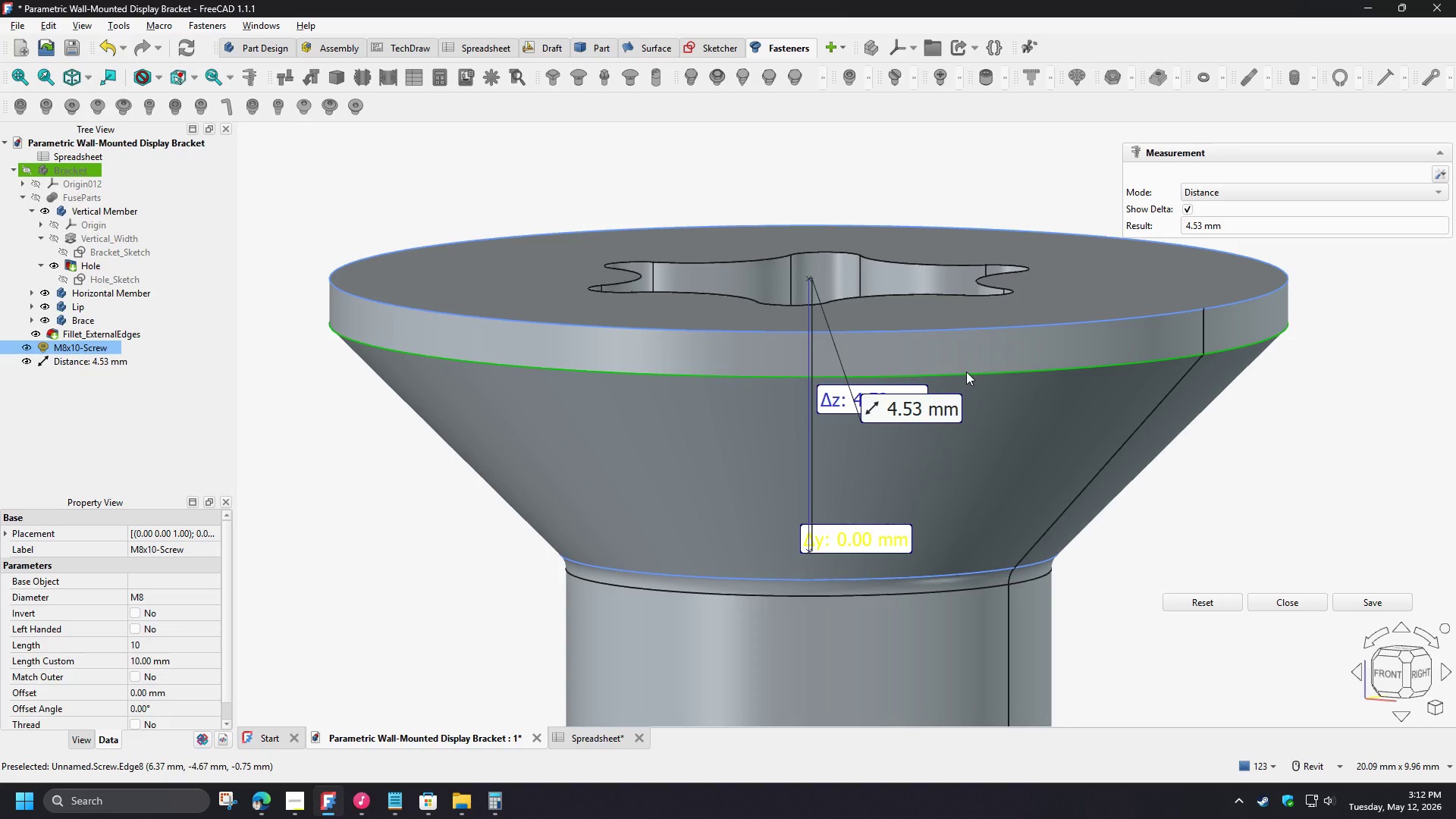 
left_click([966, 372])
 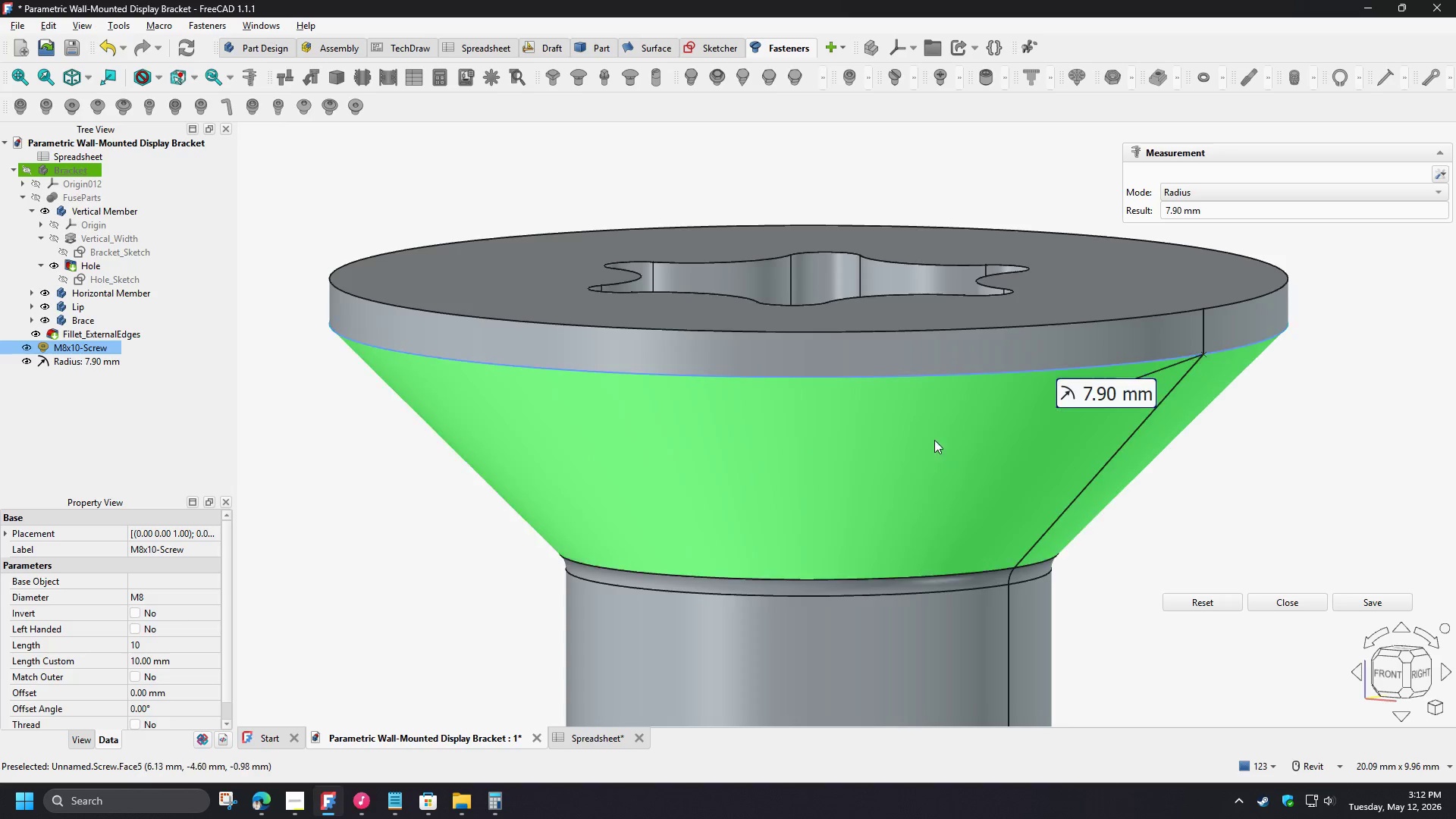 
hold_key(key=ControlLeft, duration=1.5)
 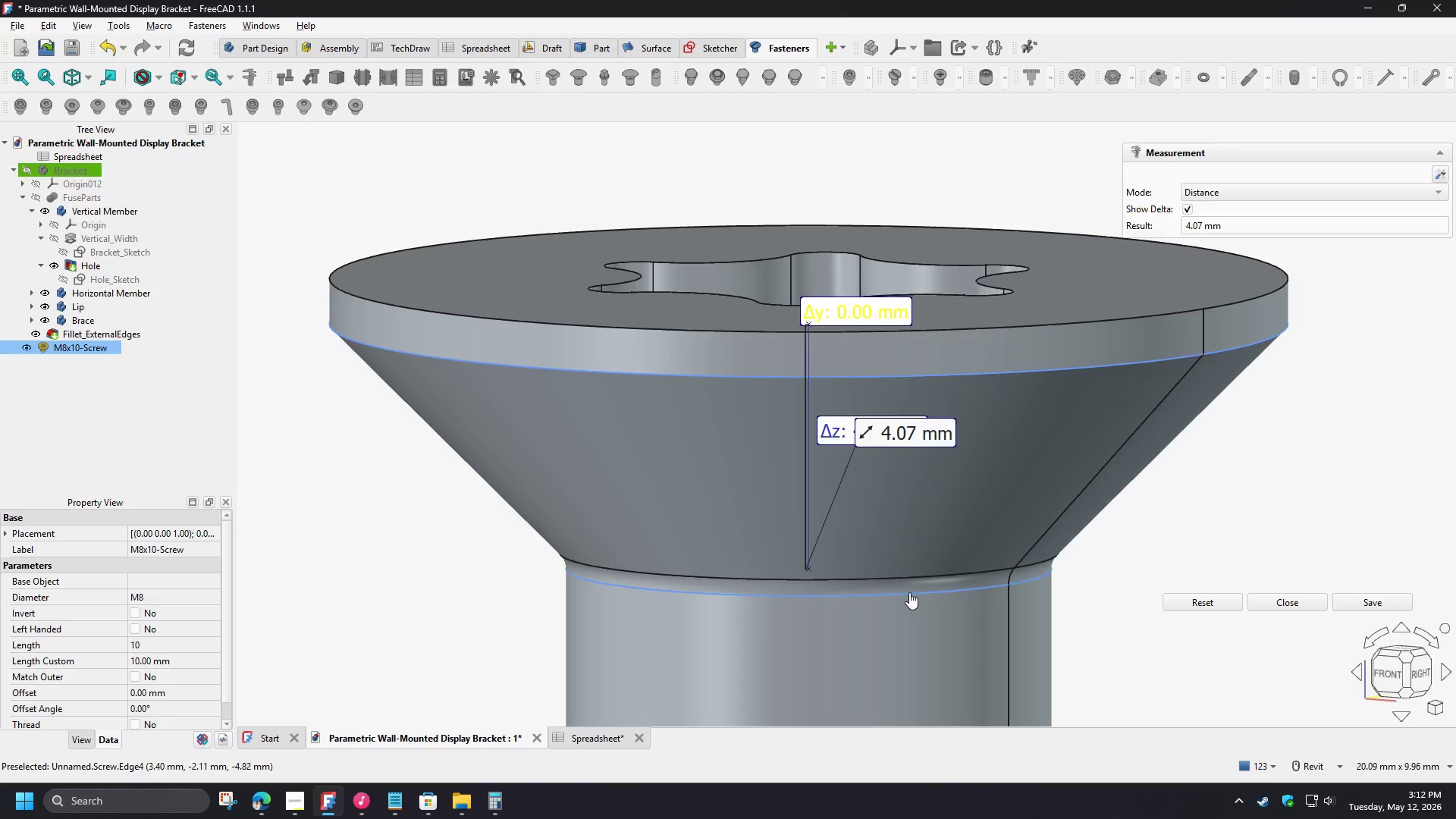 
hold_key(key=ControlLeft, duration=1.2)
left_click([909, 592])
 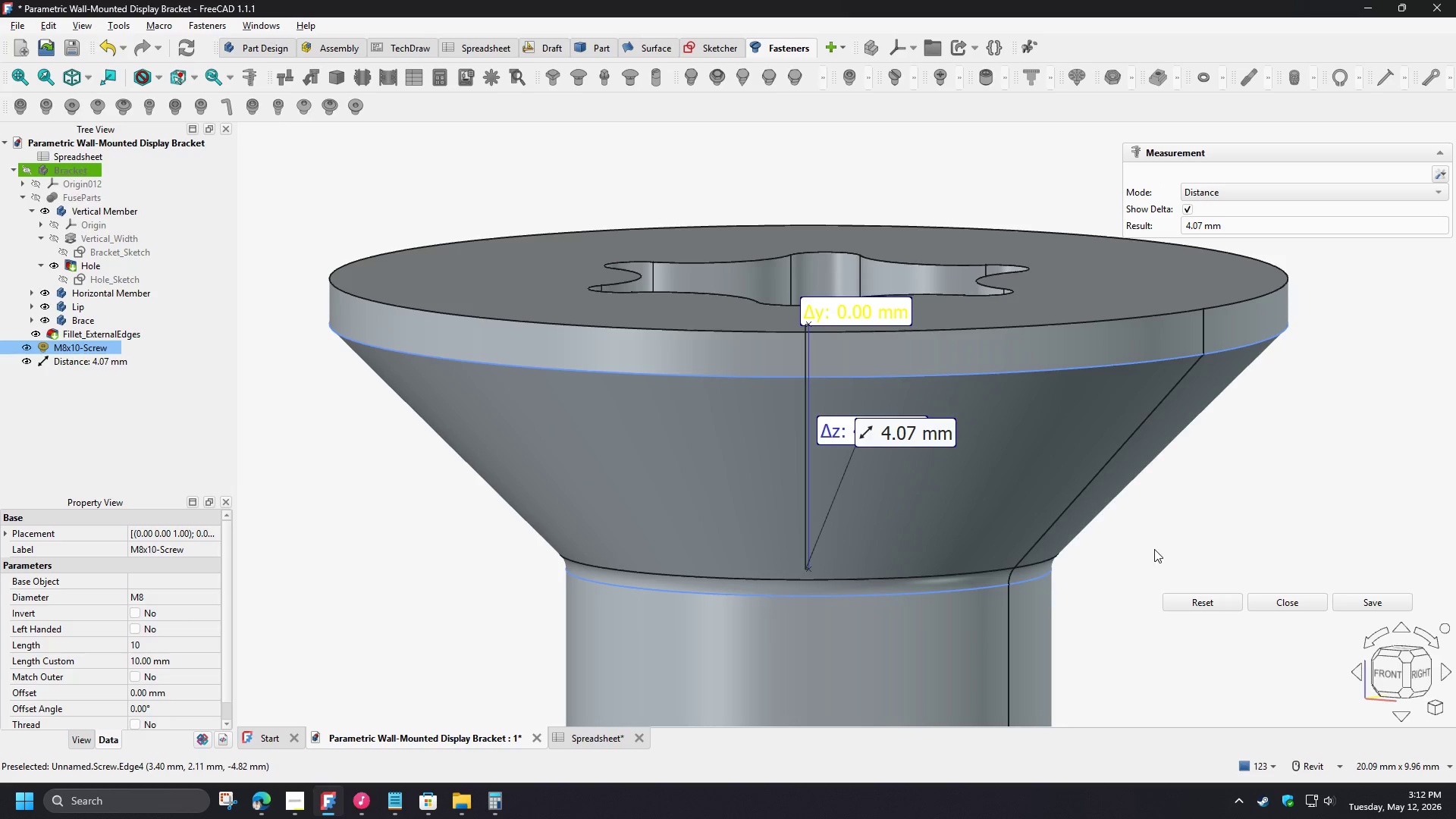 
left_click([1154, 548])
 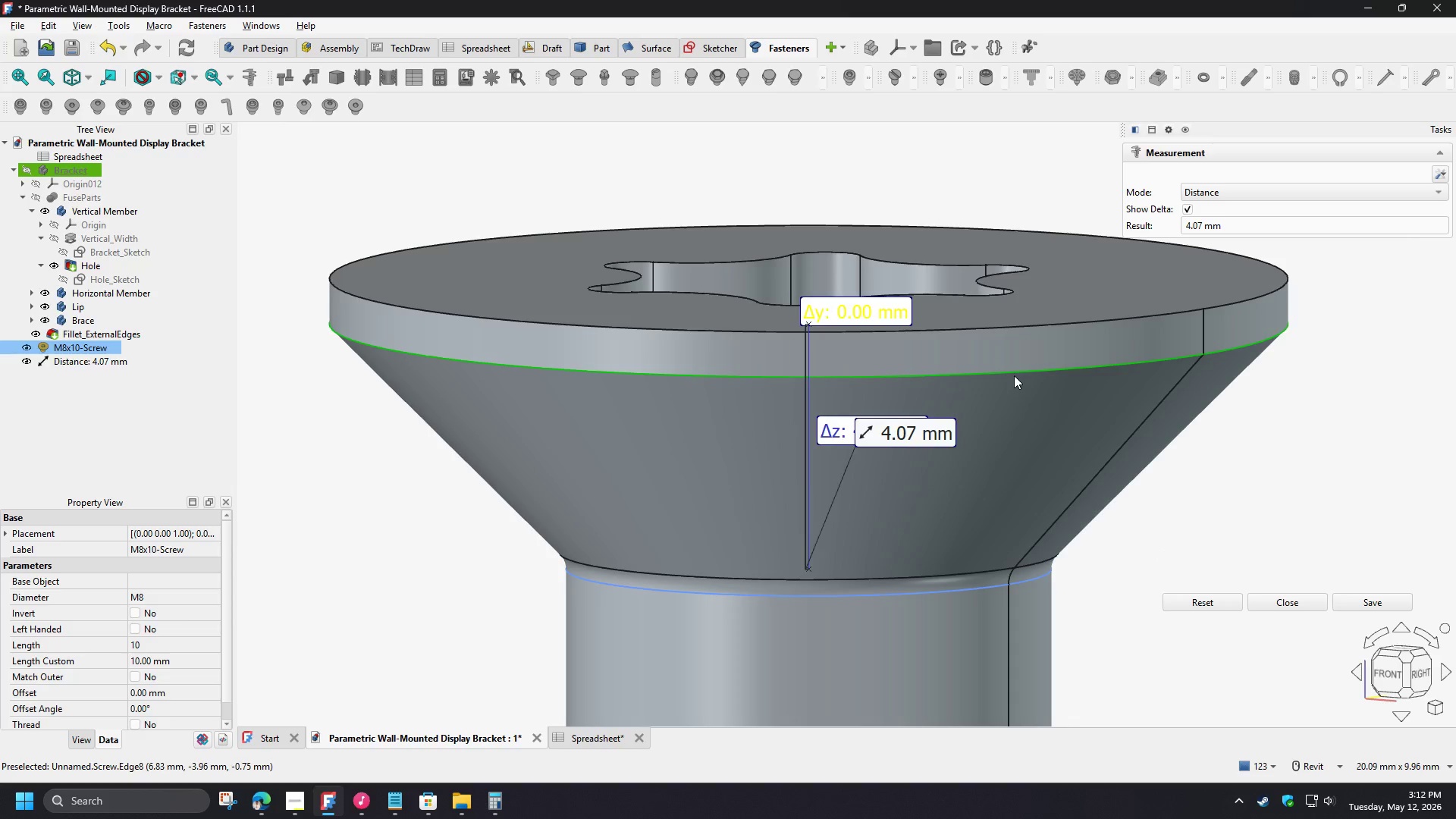 
left_click([1014, 373])
 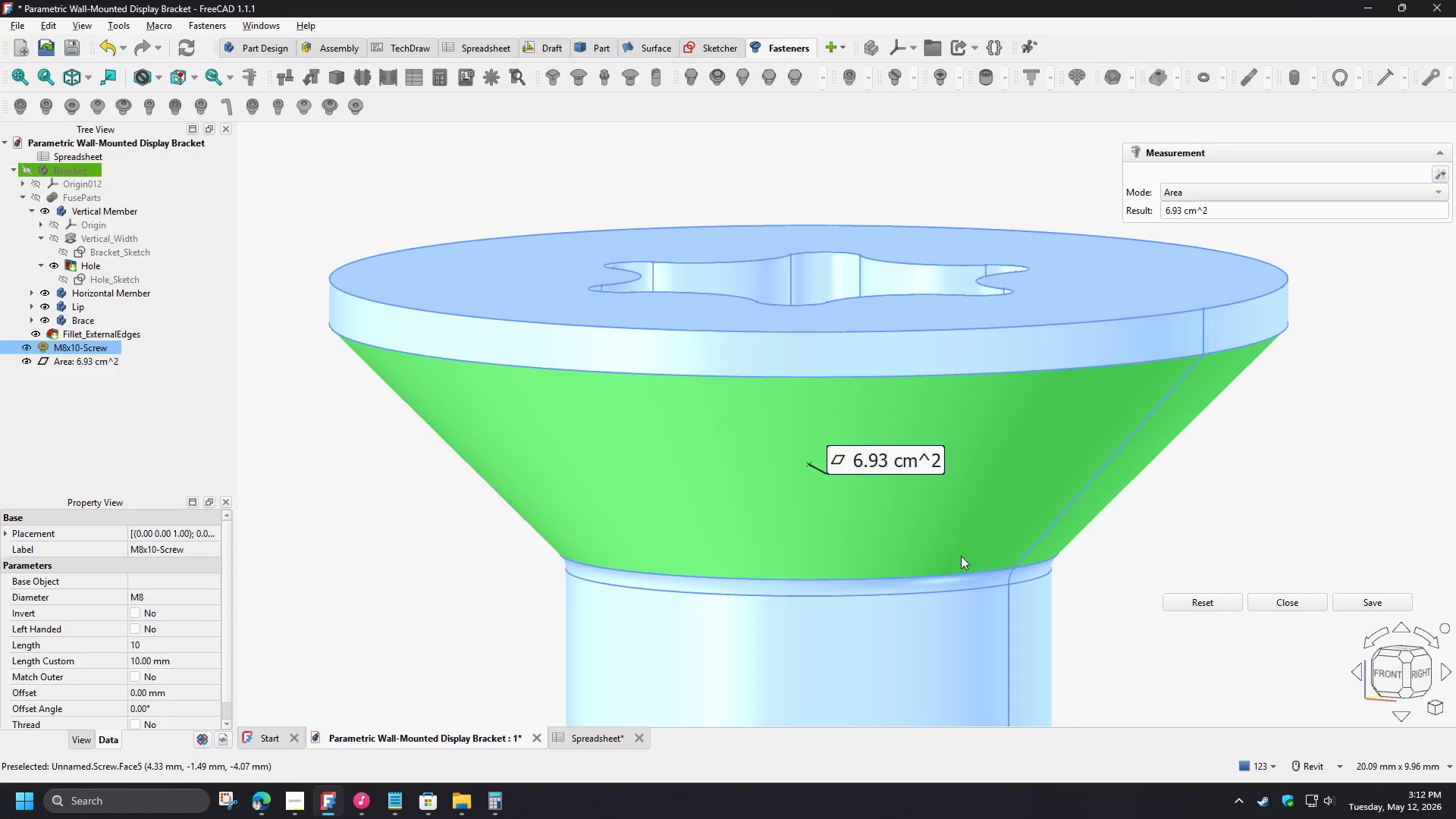 
key(Control+ControlLeft)
 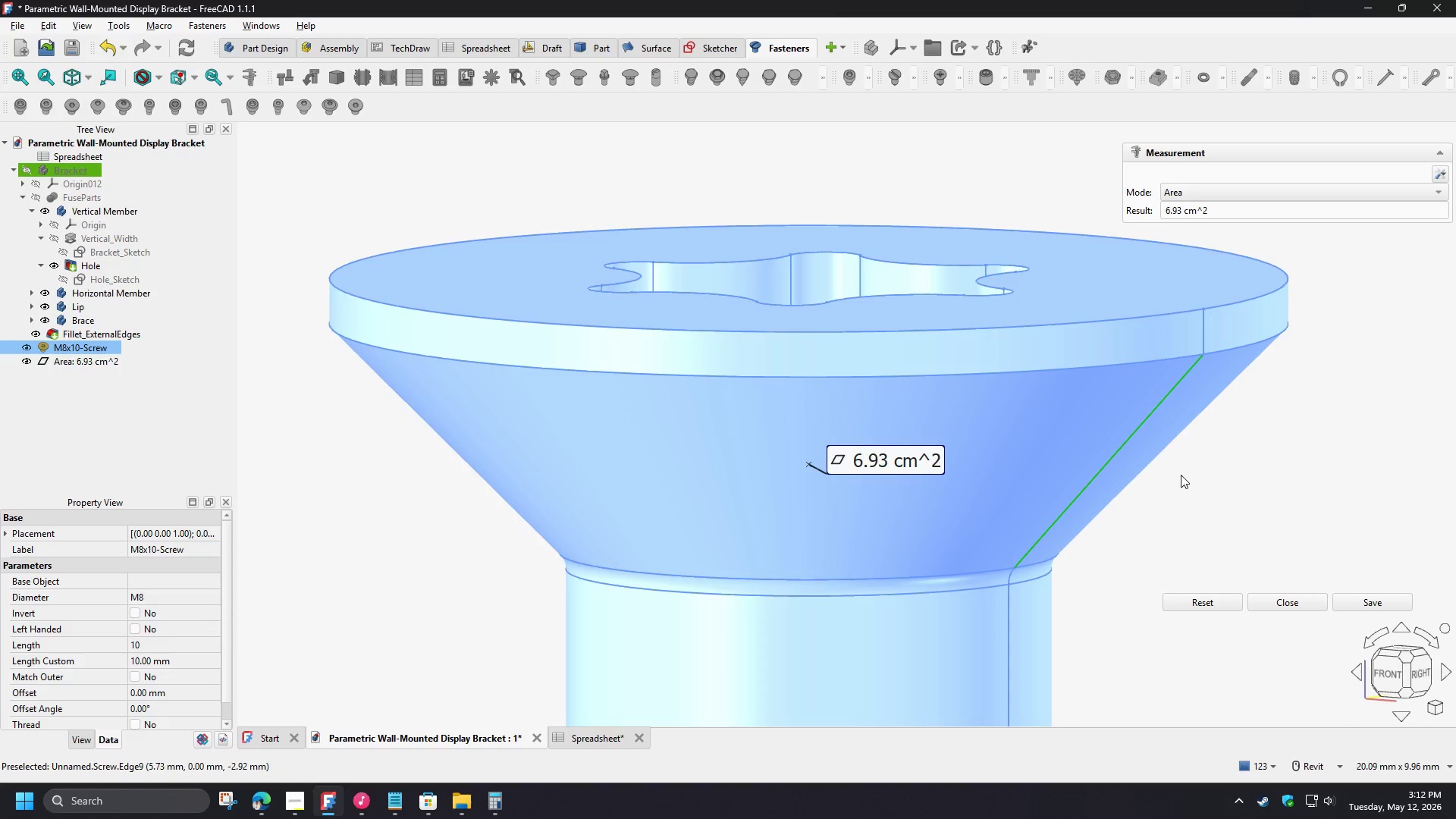 
left_click([1185, 475])
 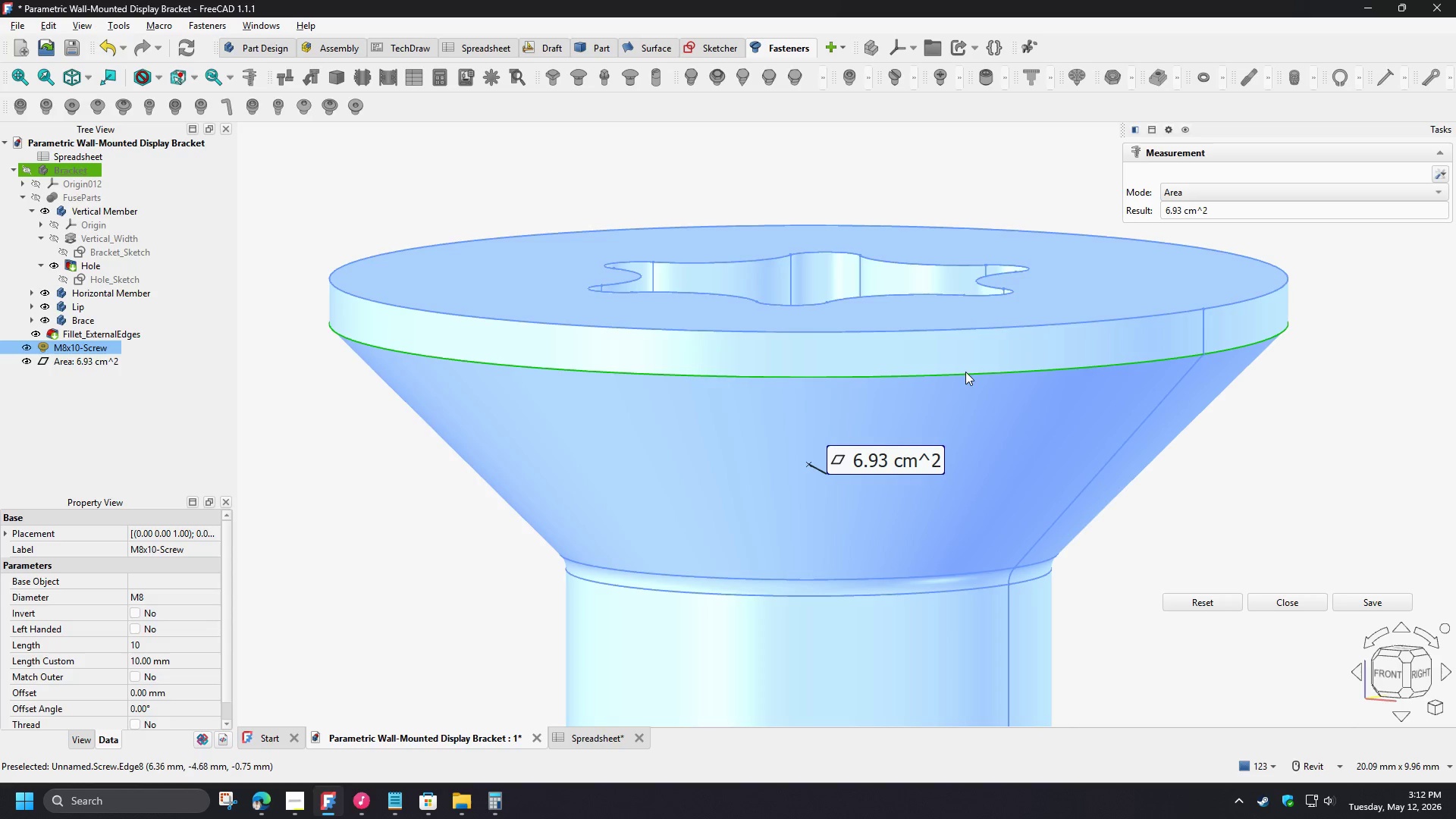 
left_click([965, 372])
 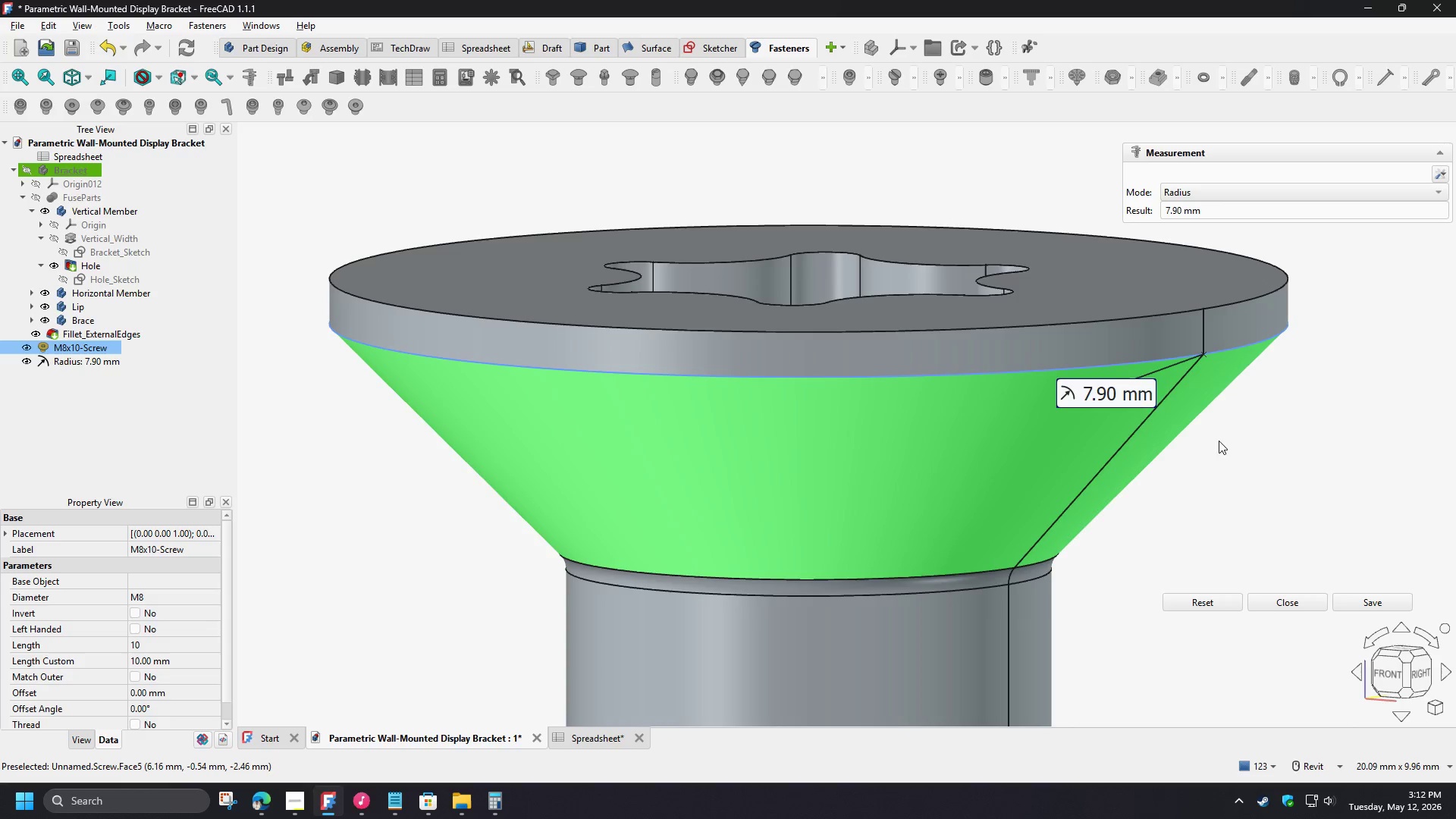 
left_click([1266, 447])
 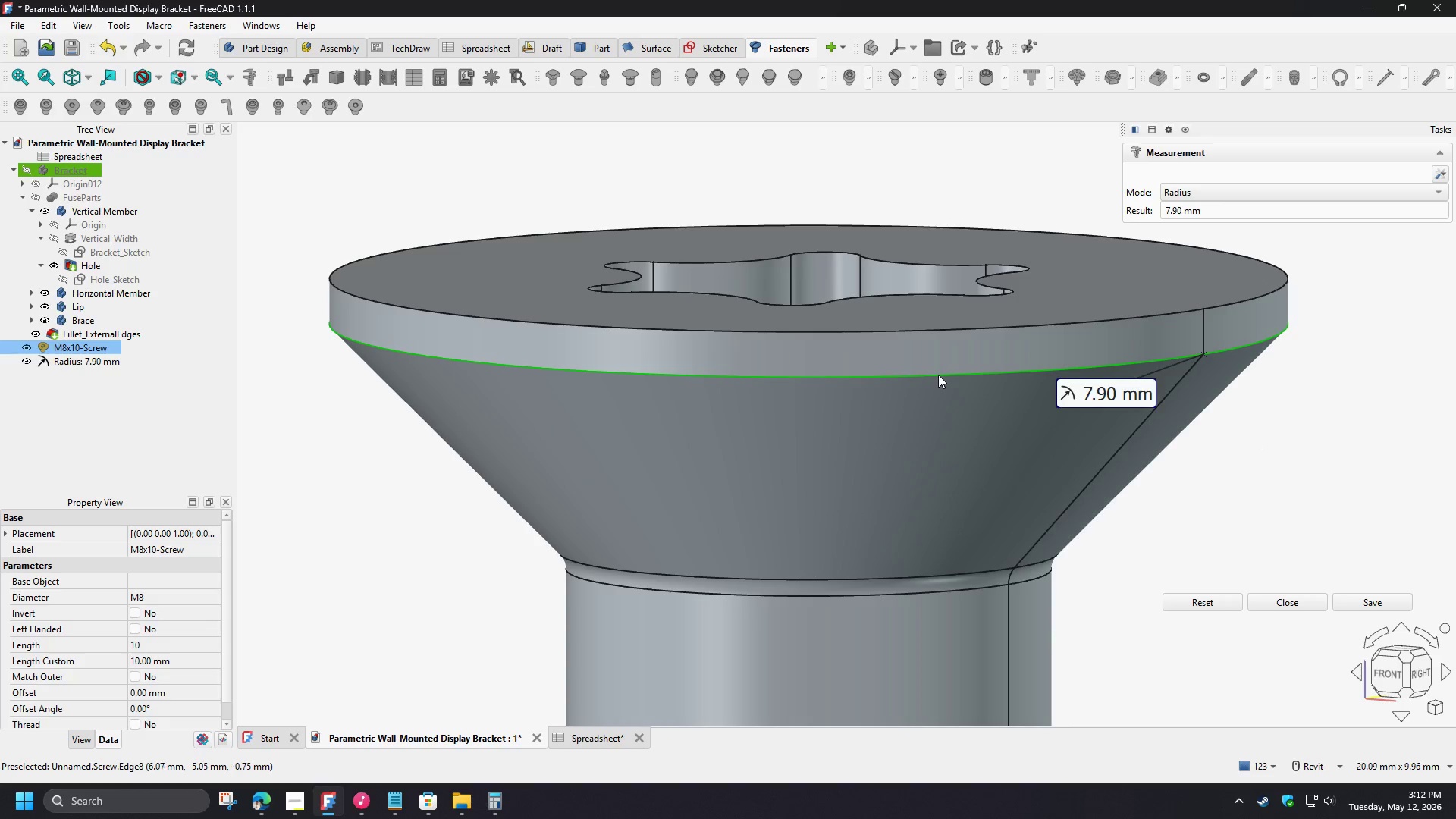 
left_click([938, 375])
 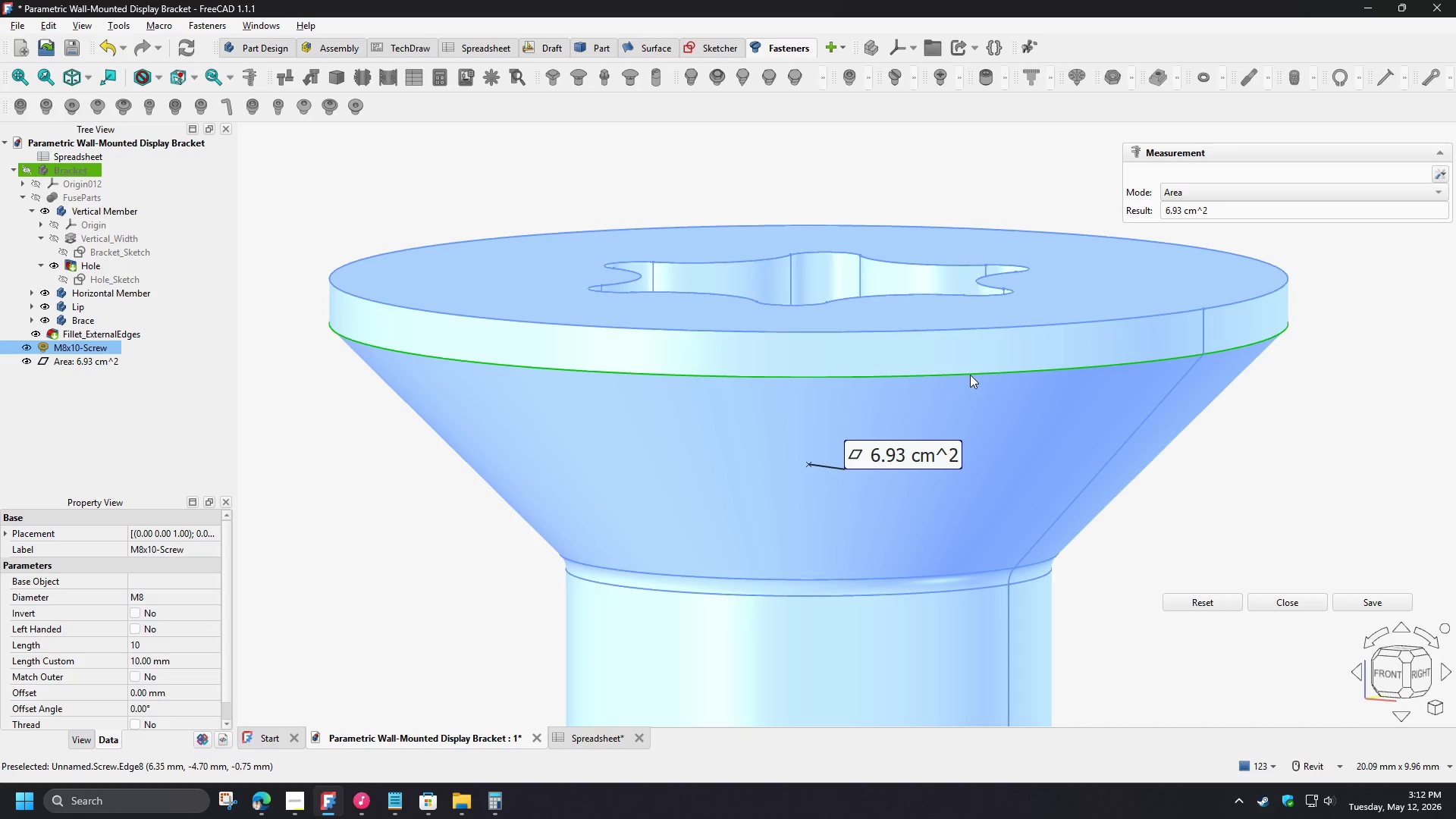 
left_click([1238, 462])
 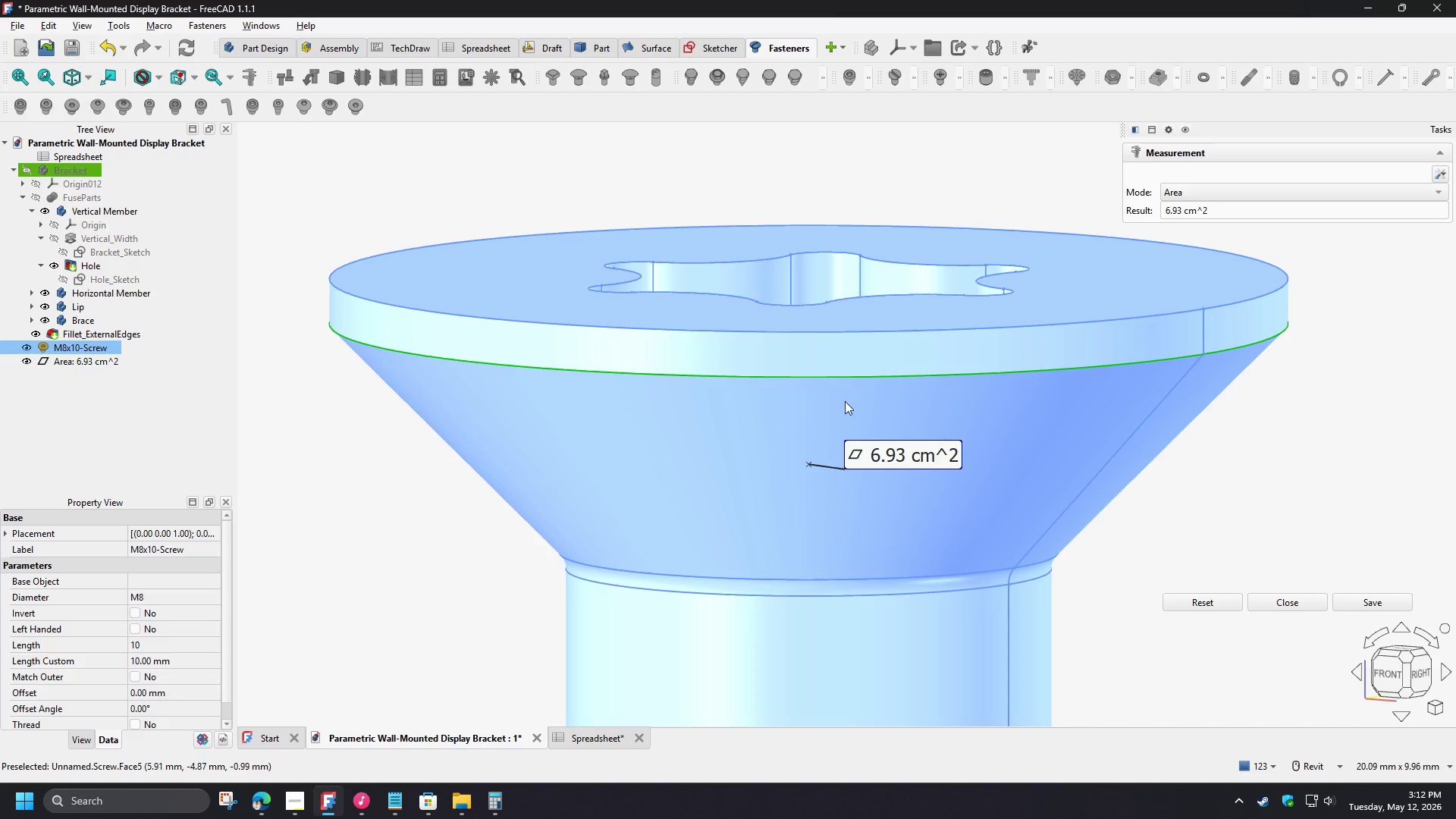 
left_click([372, 506])
 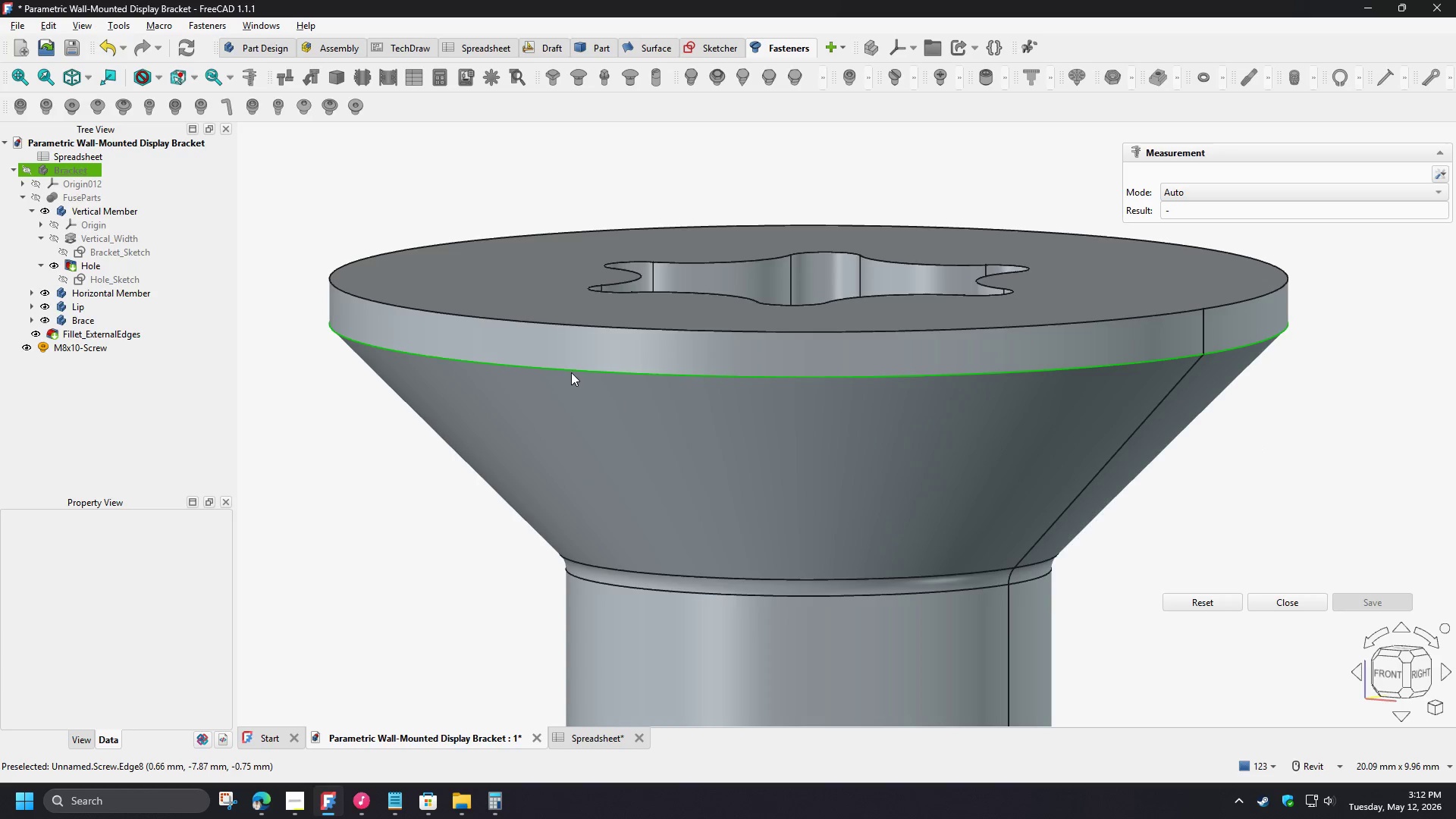 
left_click([571, 372])
 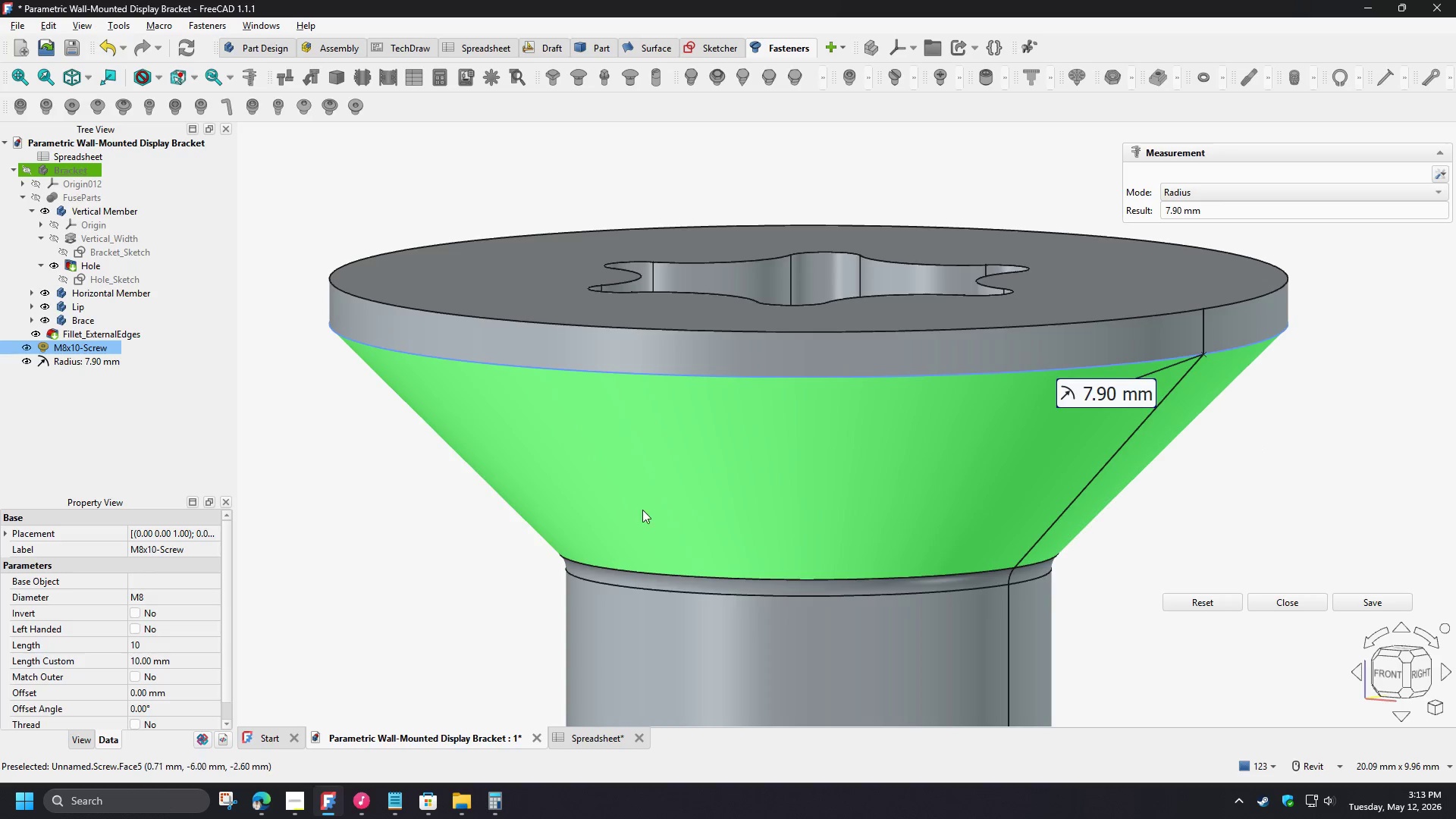 
hold_key(key=ControlLeft, duration=1.45)
left_click([643, 569])
 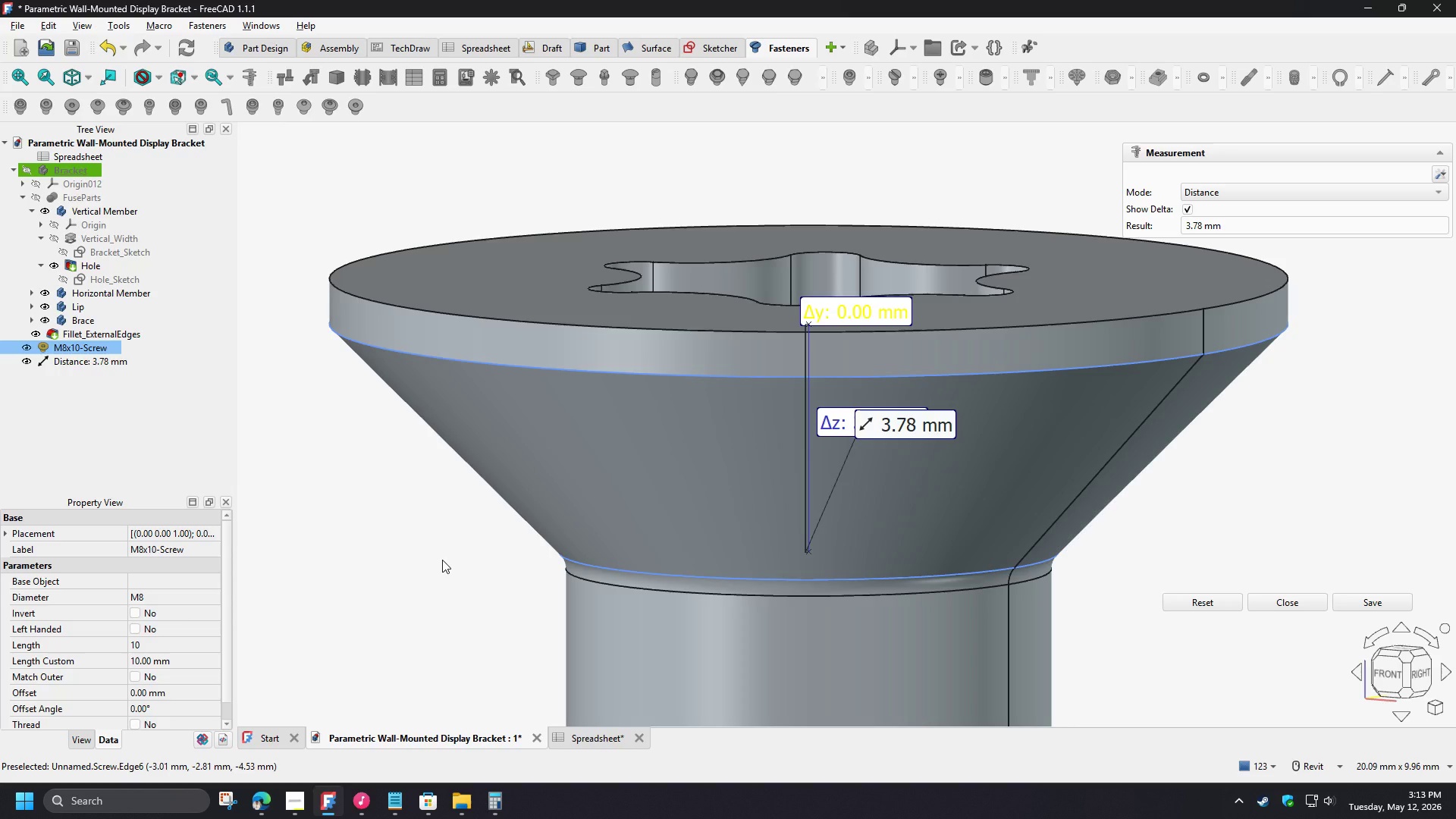 
left_click([442, 560])
 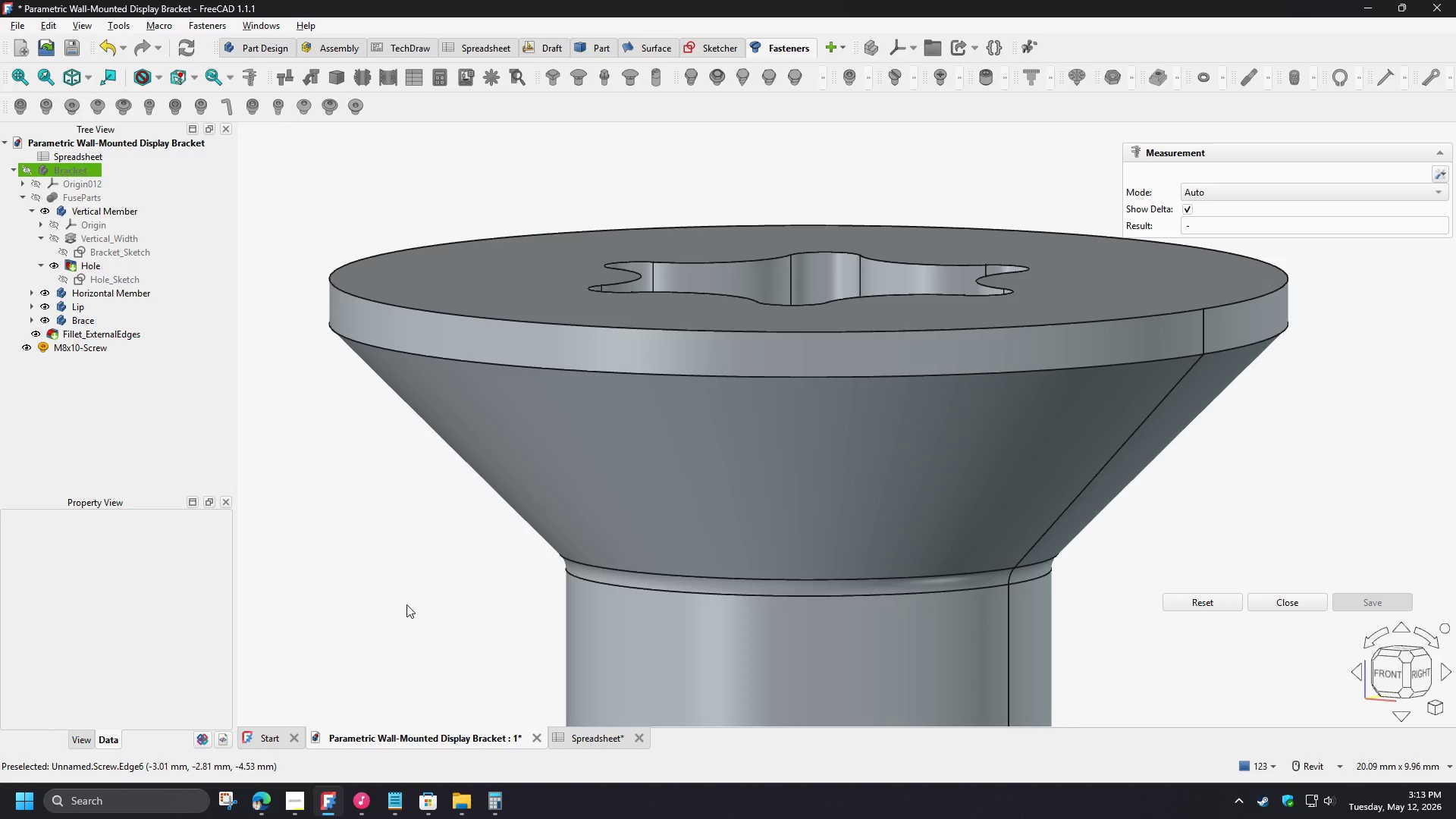 
wait(7.16)
 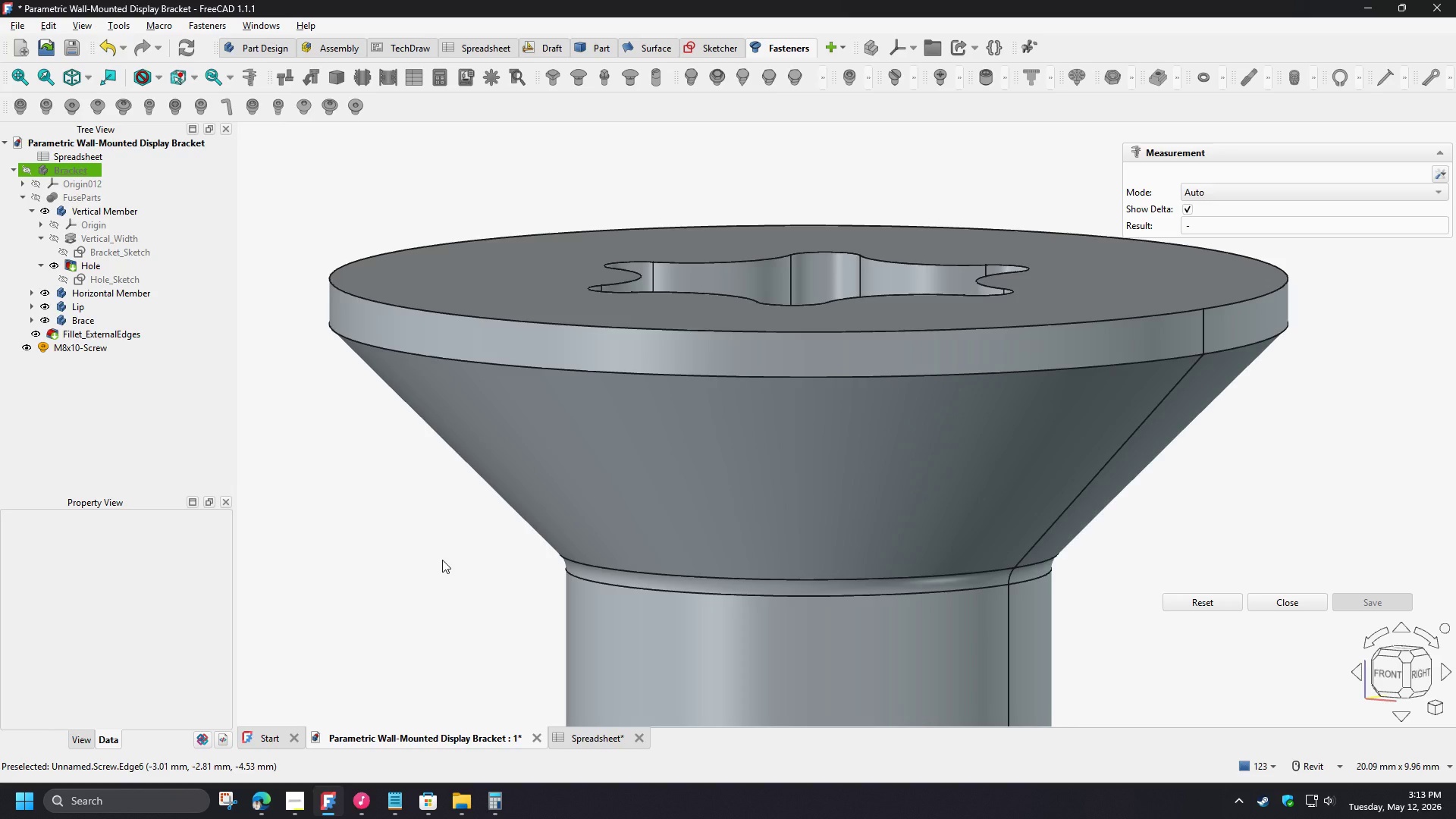 
scroll: coordinate [426, 622], scroll_direction: down, amount: 6.0
 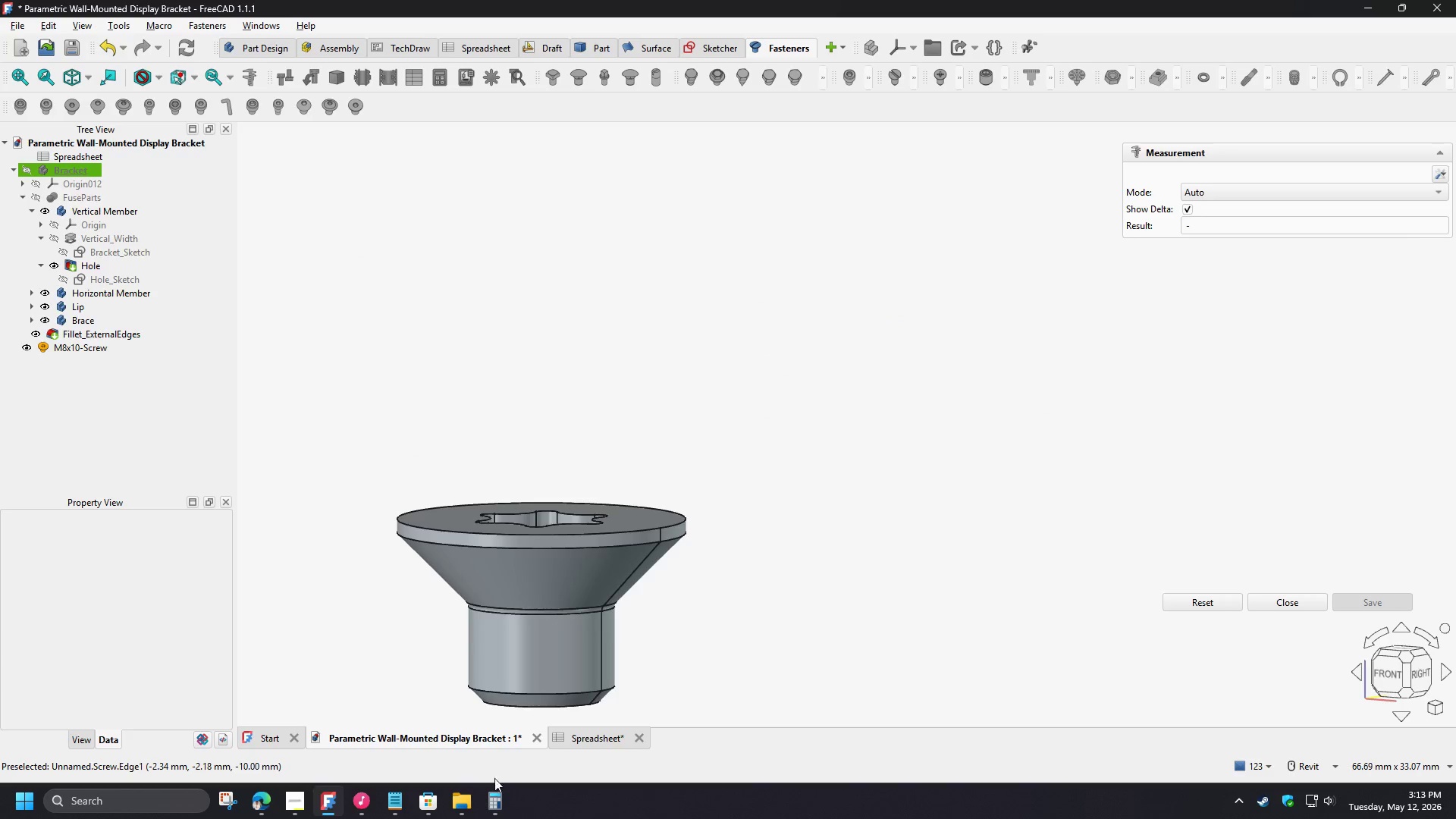 
left_click([498, 807])
 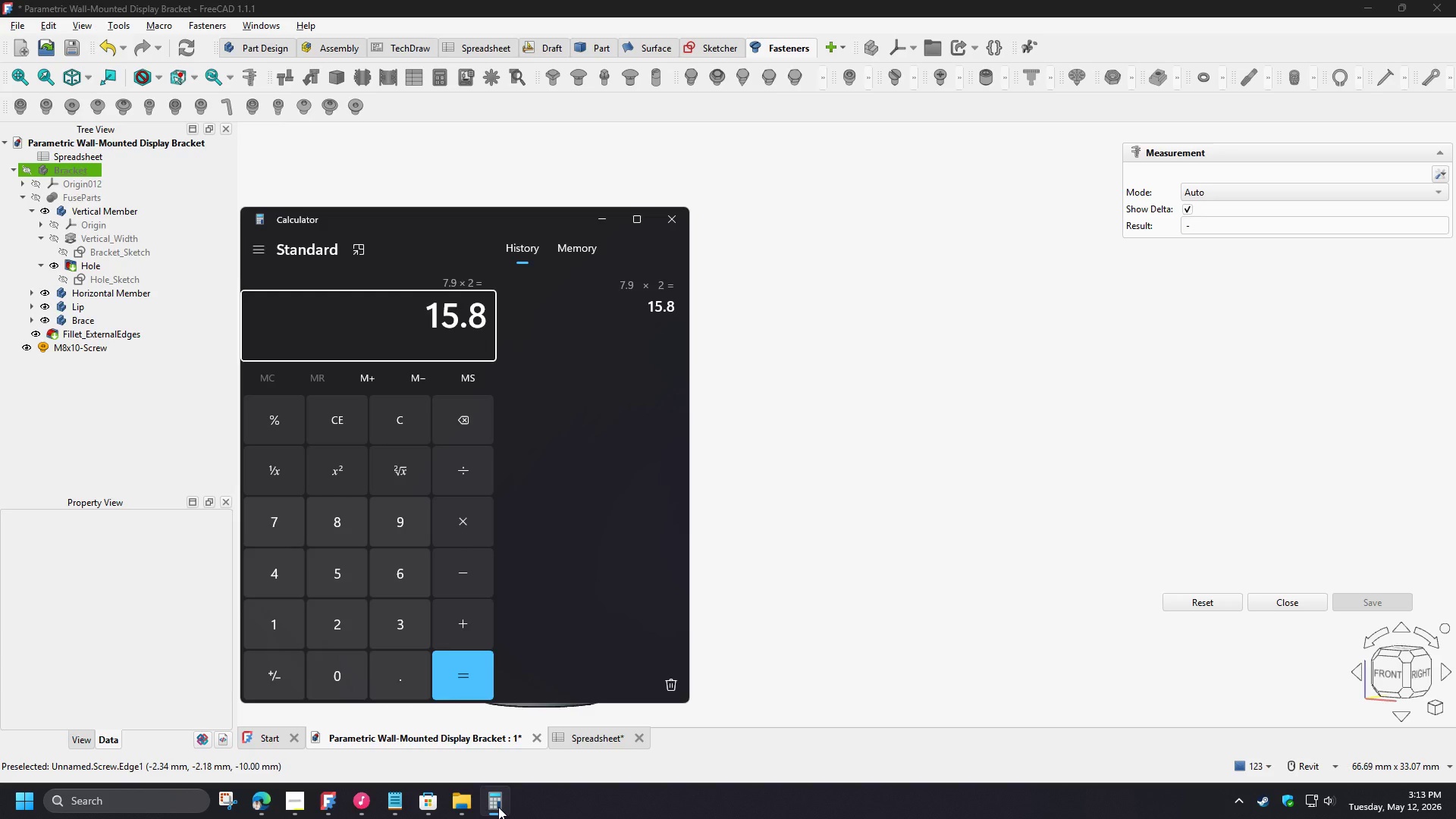 
left_click([498, 807])
 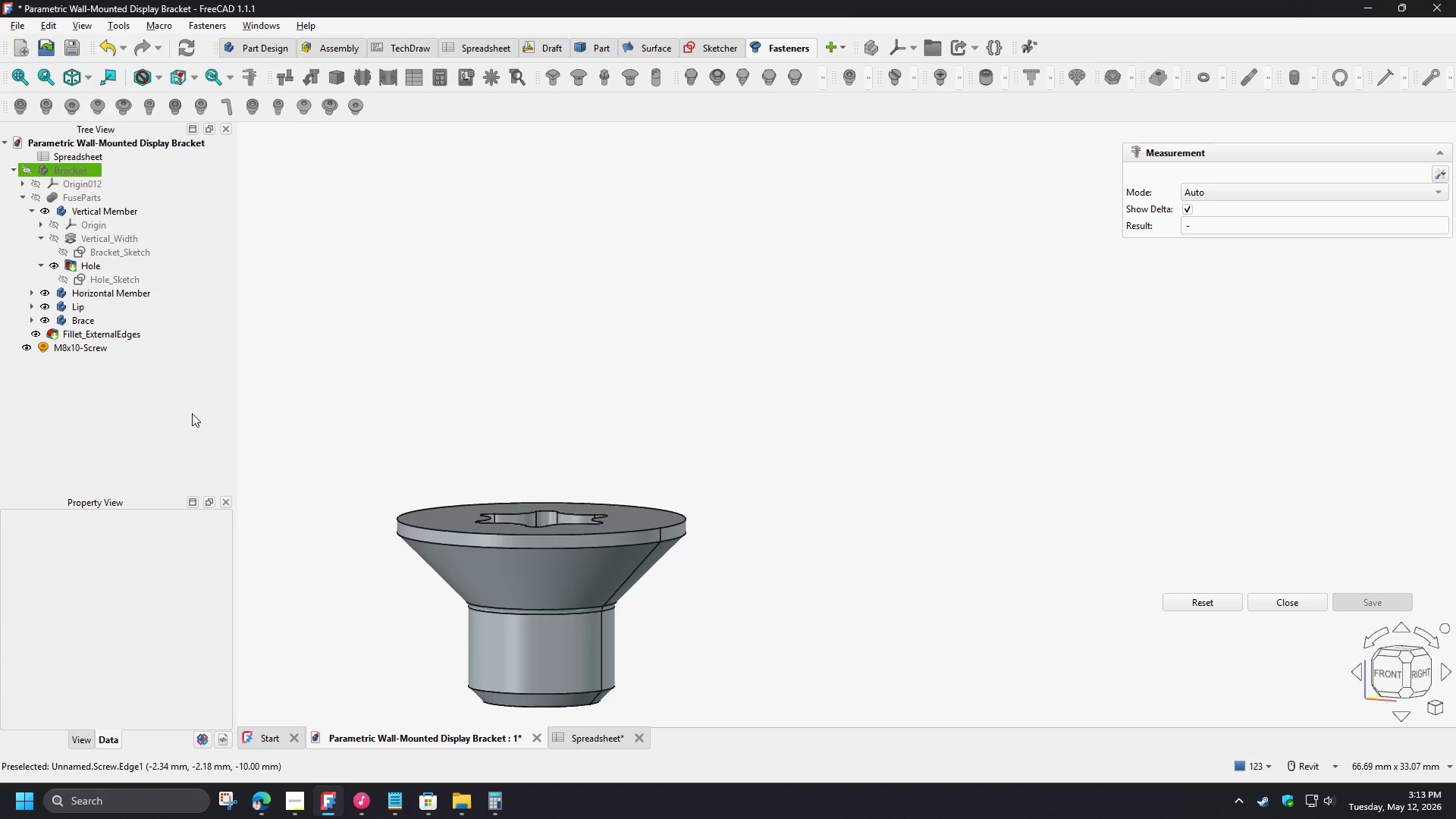 
left_click([71, 347])
 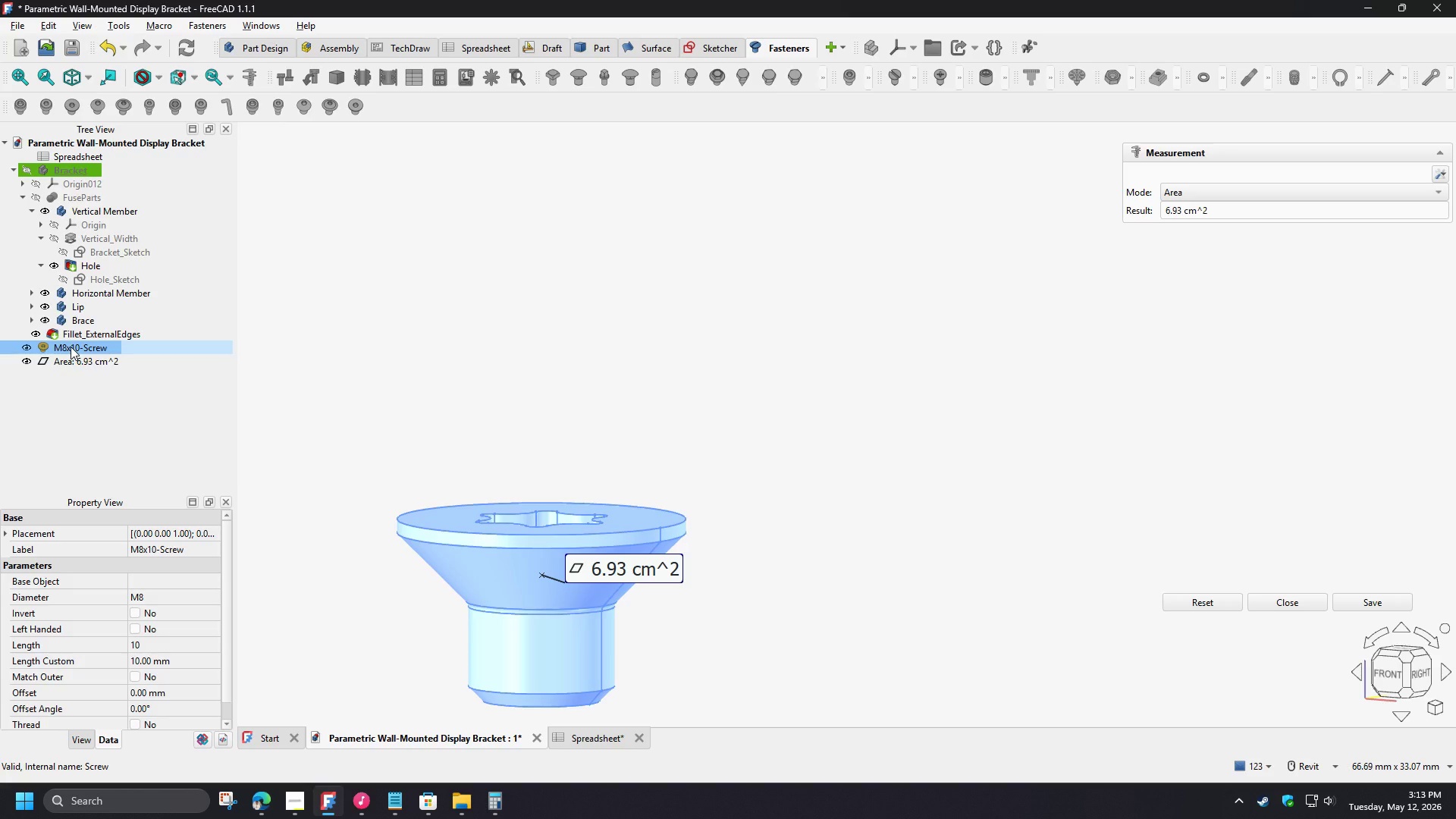 
key(Delete)
 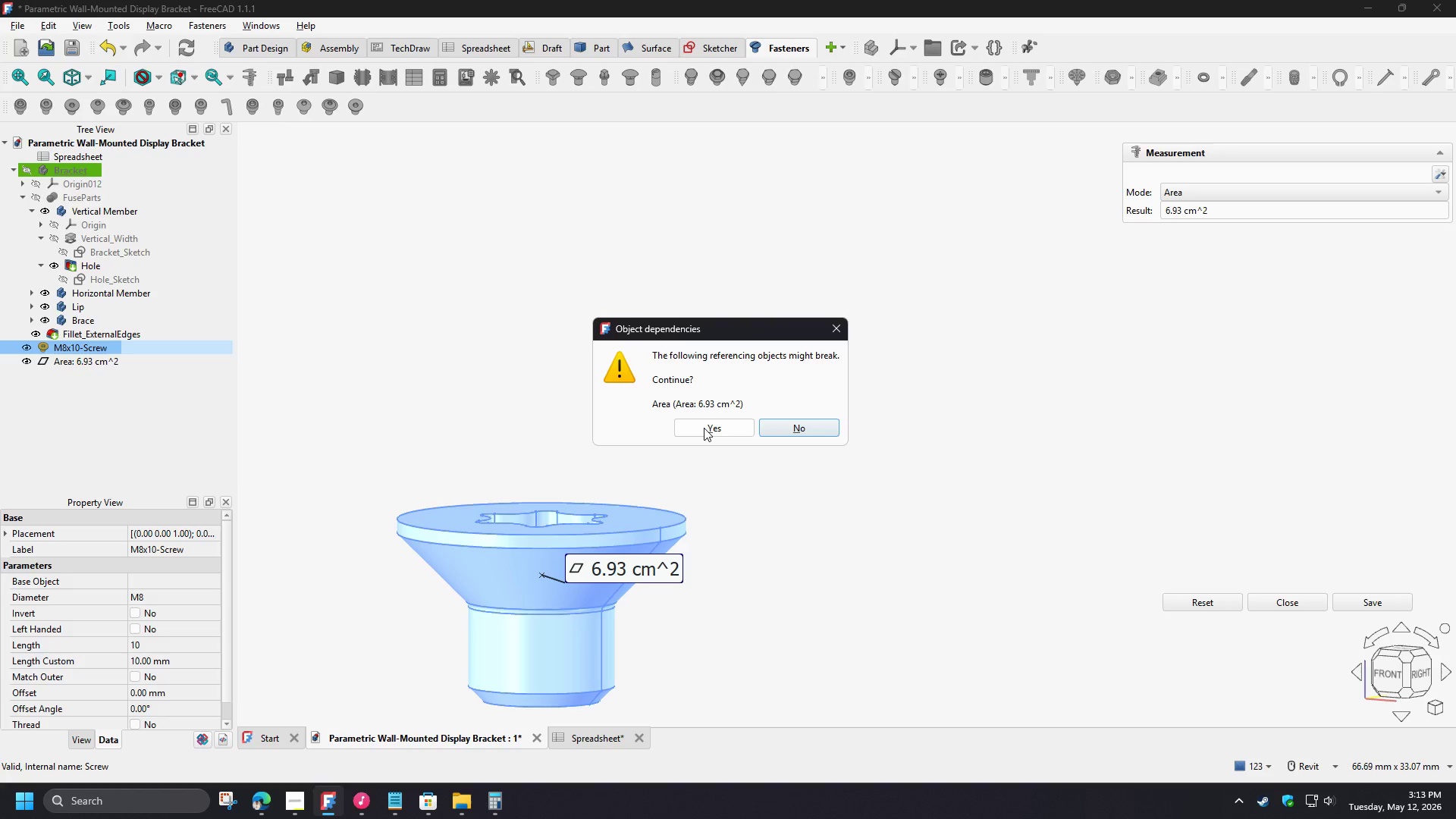 
left_click([704, 428])
 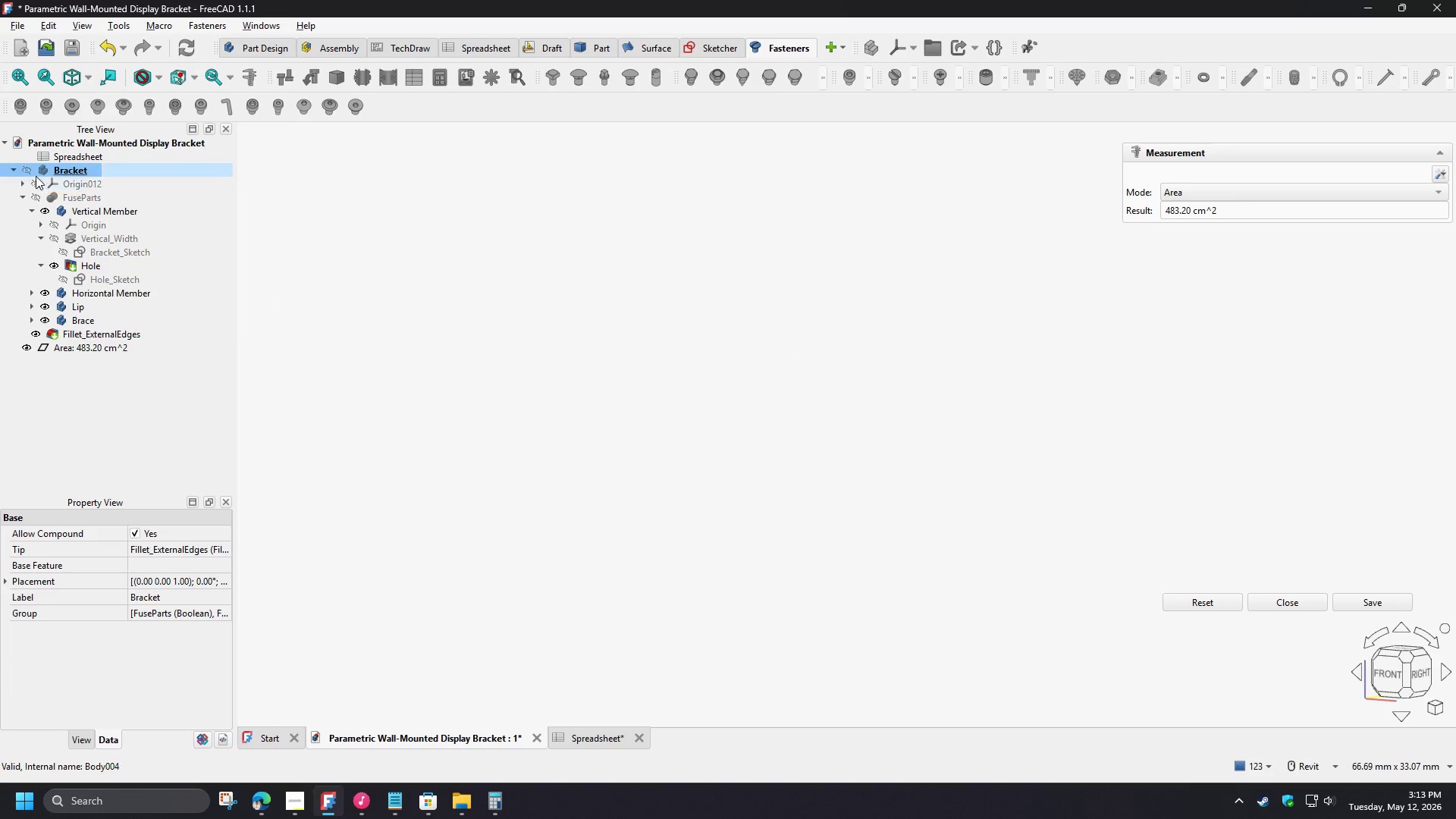 
left_click([30, 174])
 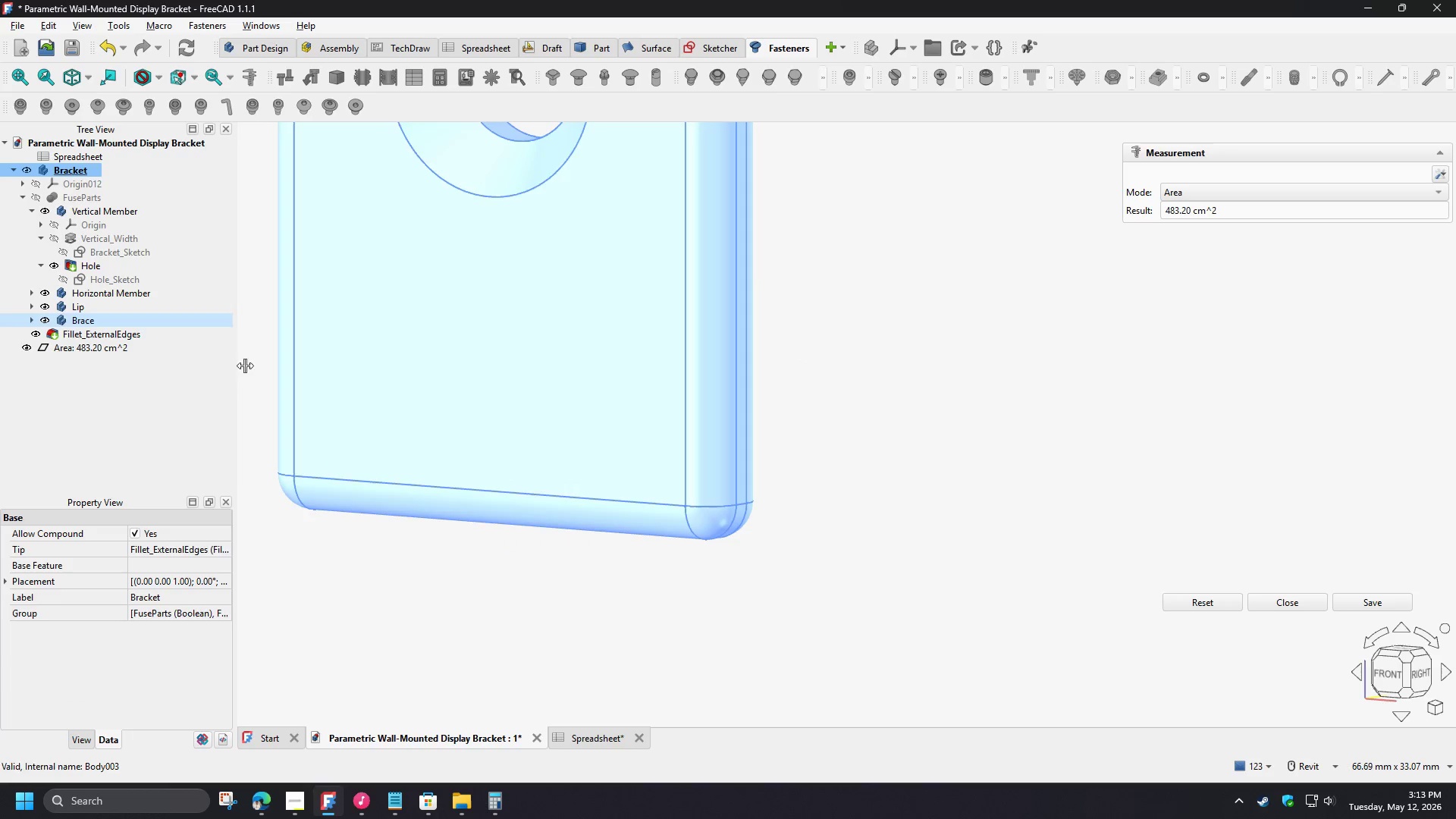 
scroll: coordinate [418, 557], scroll_direction: down, amount: 3.0
 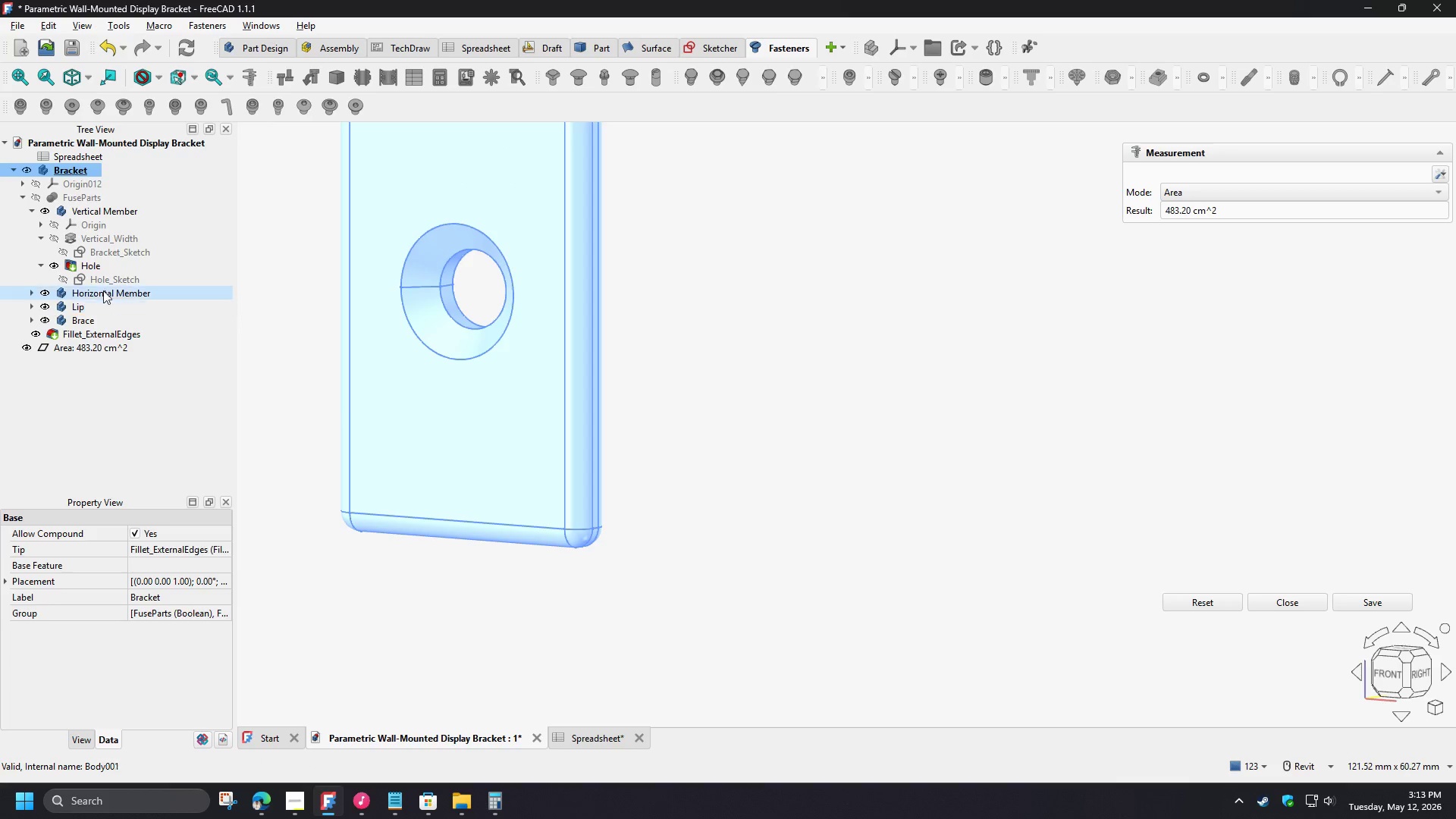 
left_click([81, 258])
 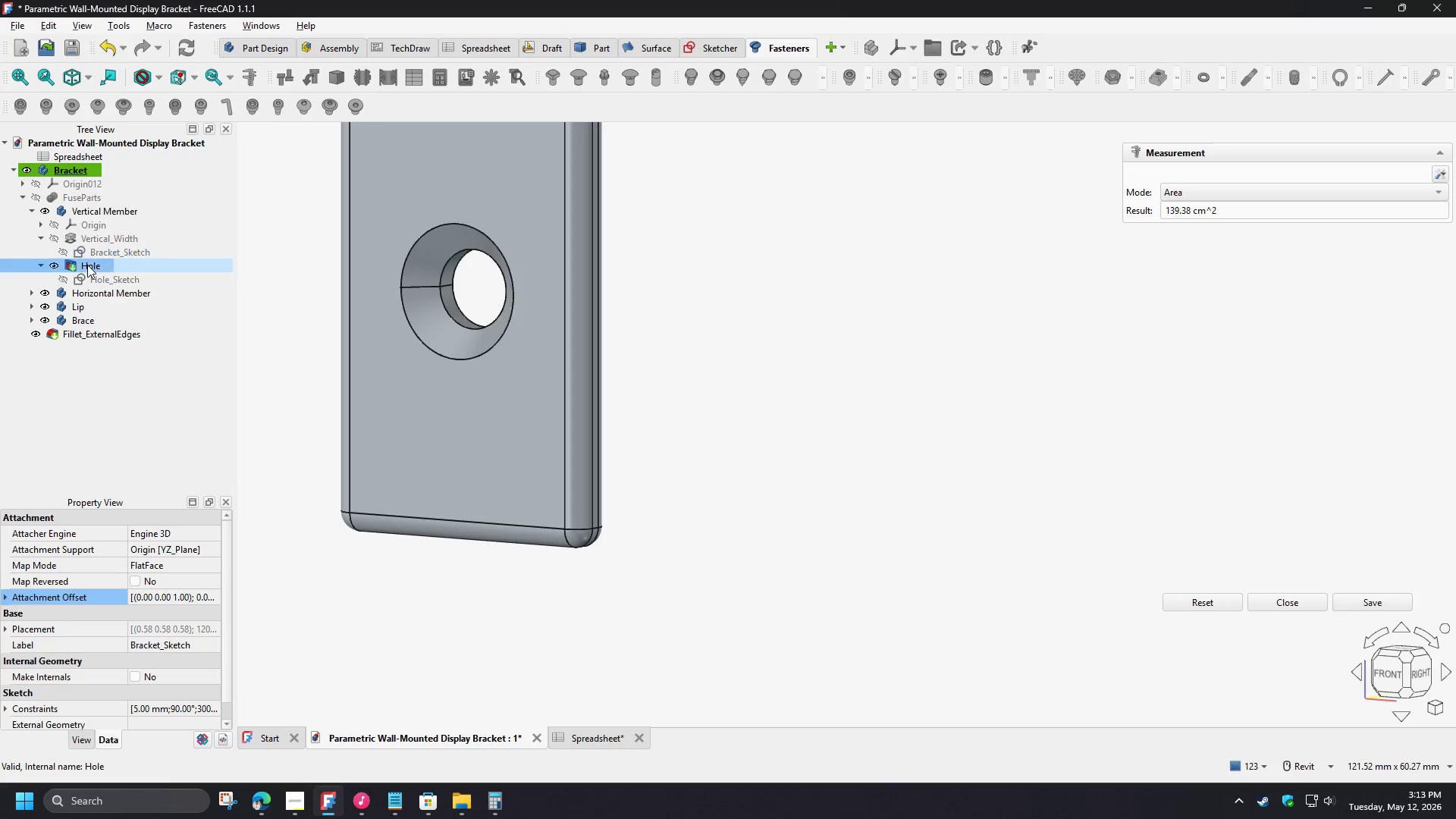 
double_click([87, 265])
 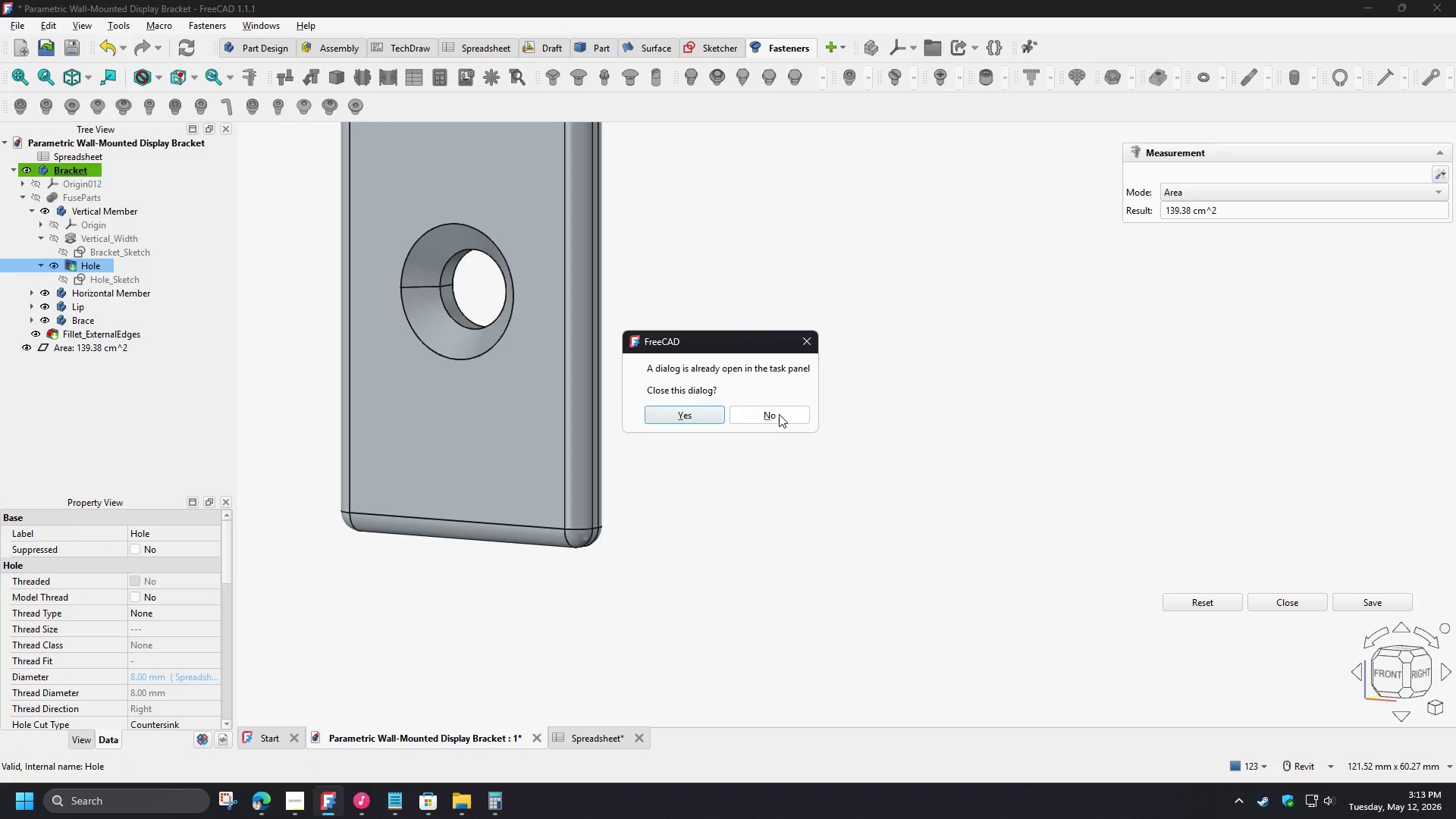 
left_click([779, 414])
 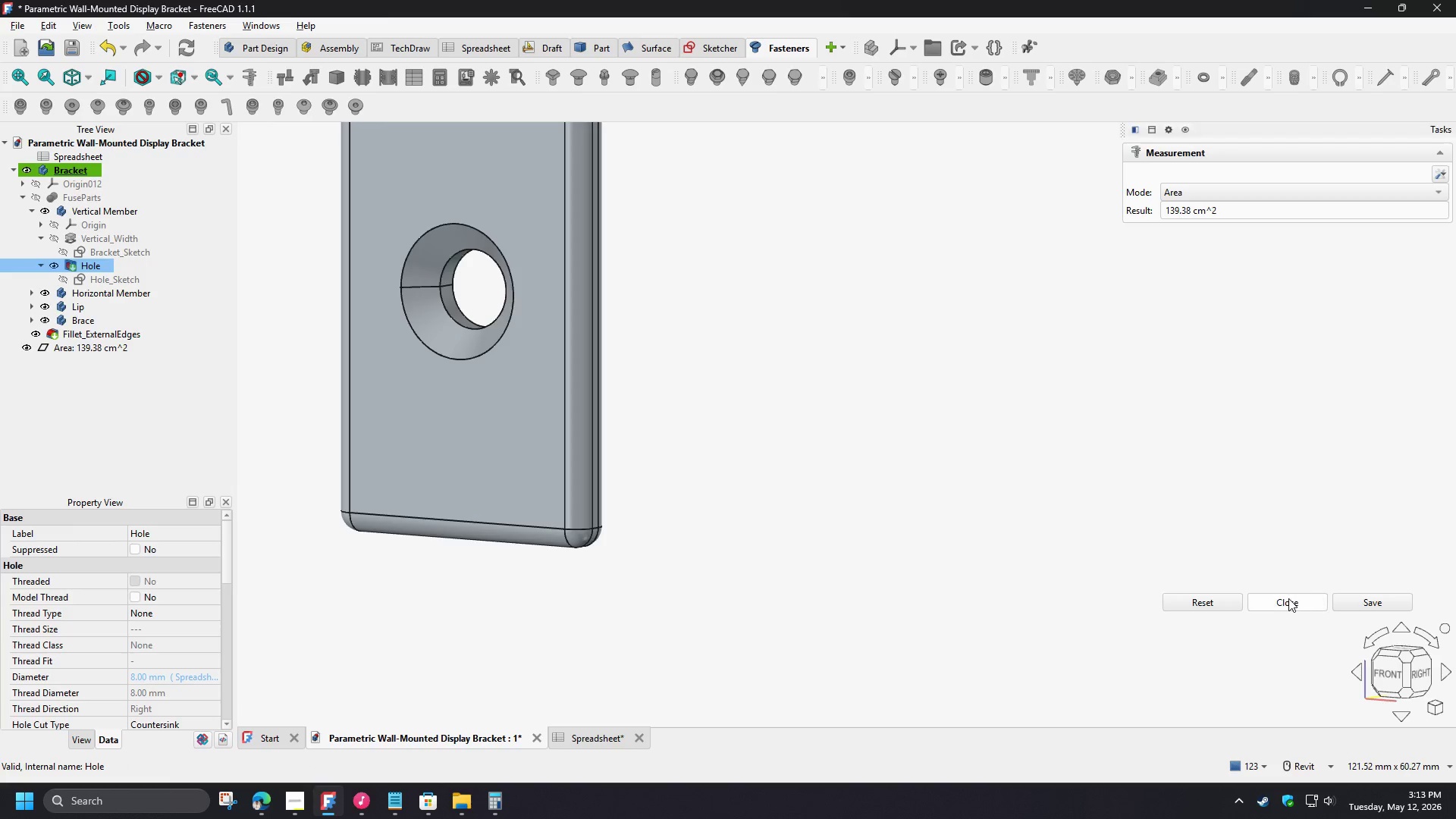 
left_click([1284, 601])
 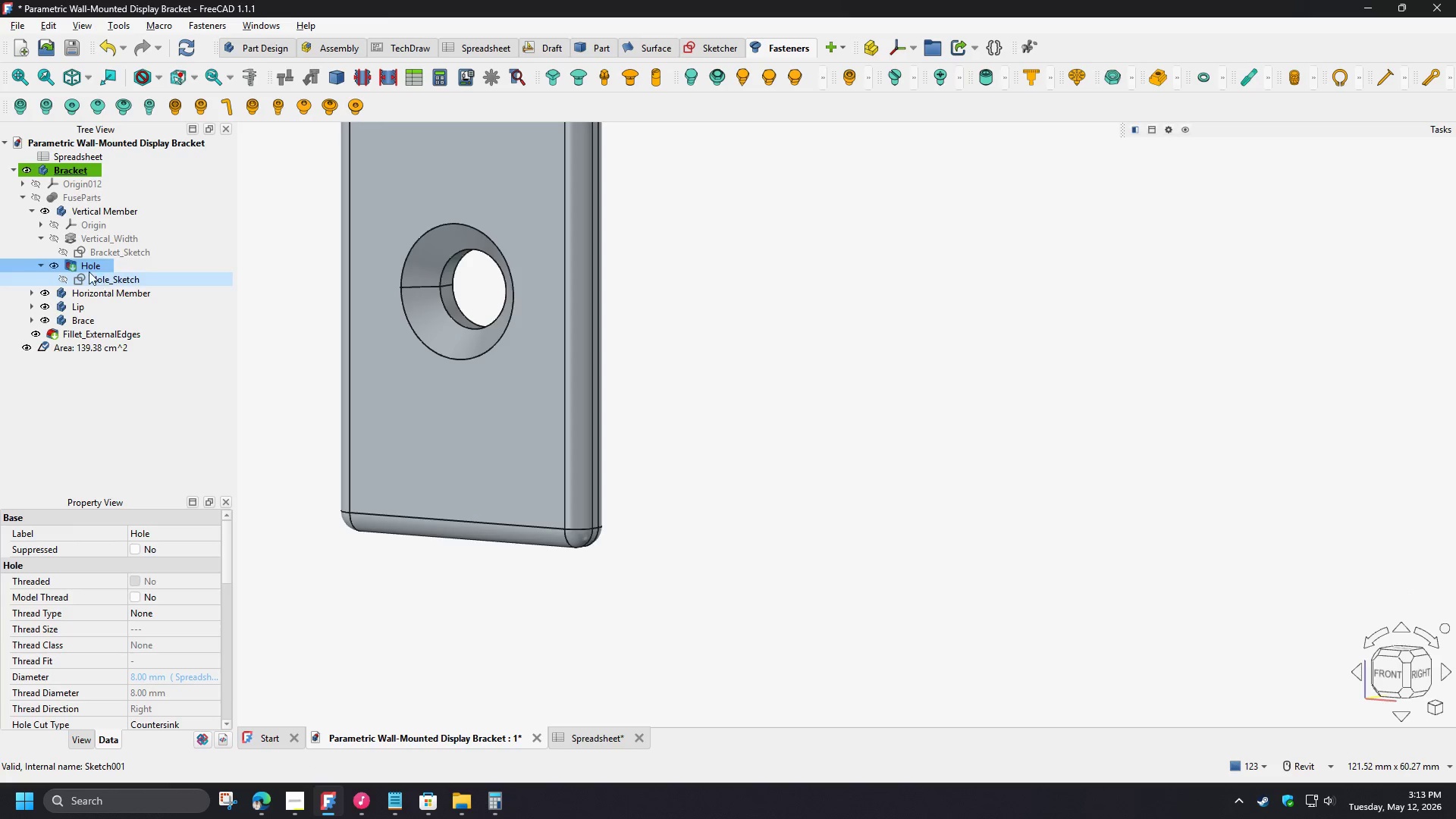 
double_click([83, 265])
 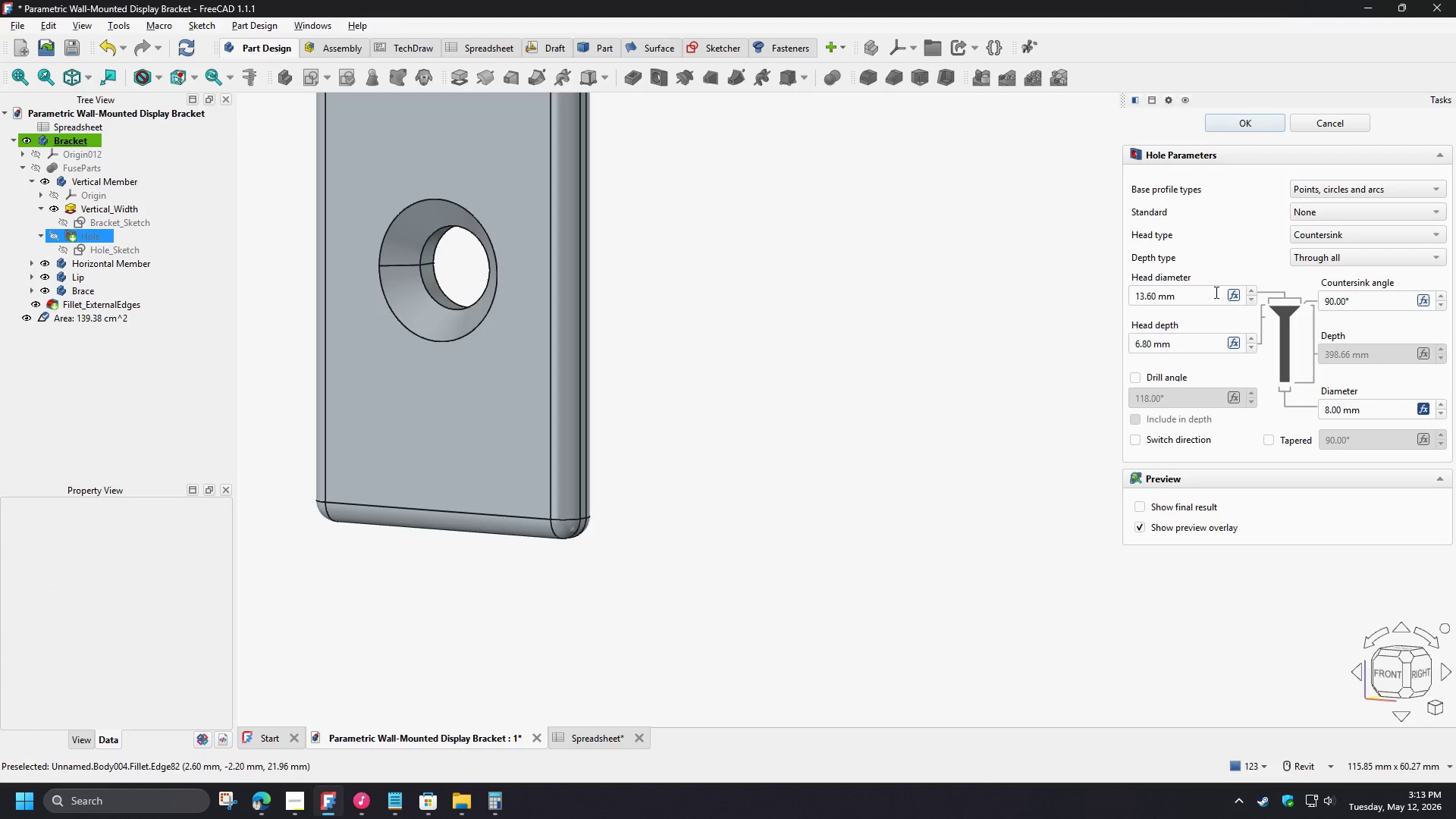 
left_click_drag(start_coordinate=[1211, 297], to_coordinate=[1094, 291])
 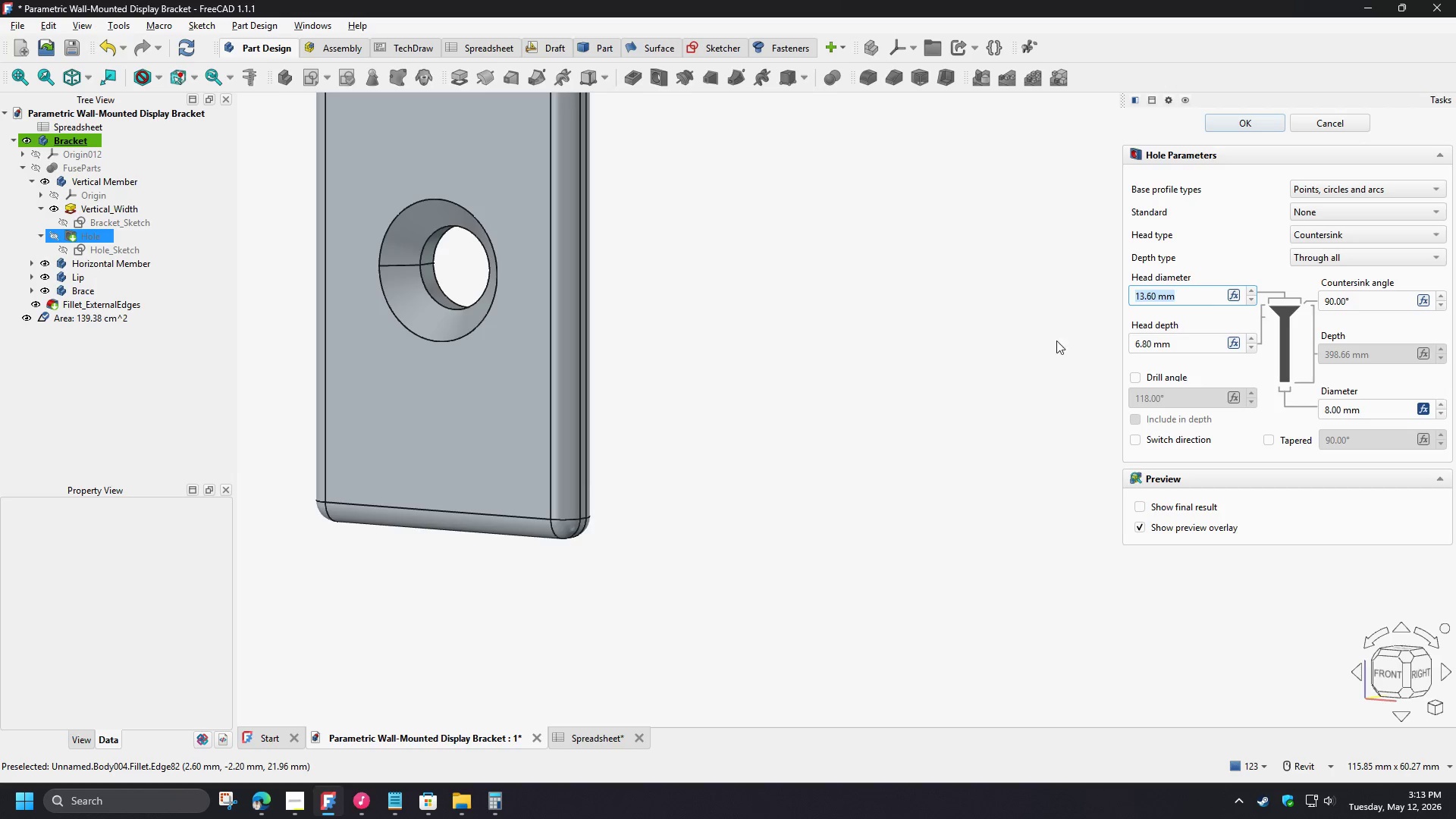 
wait(8.44)
 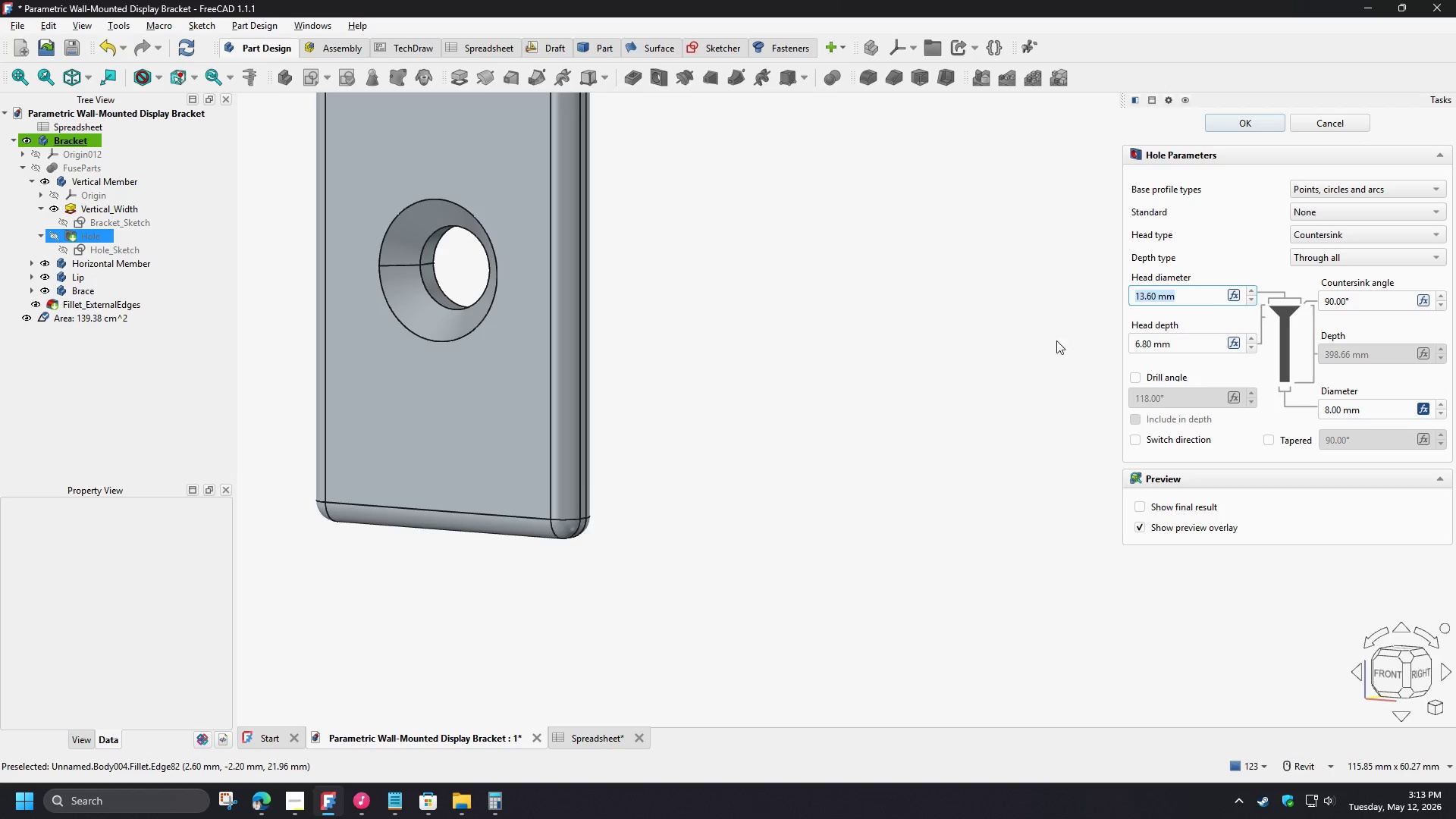 
left_click([267, 801])
 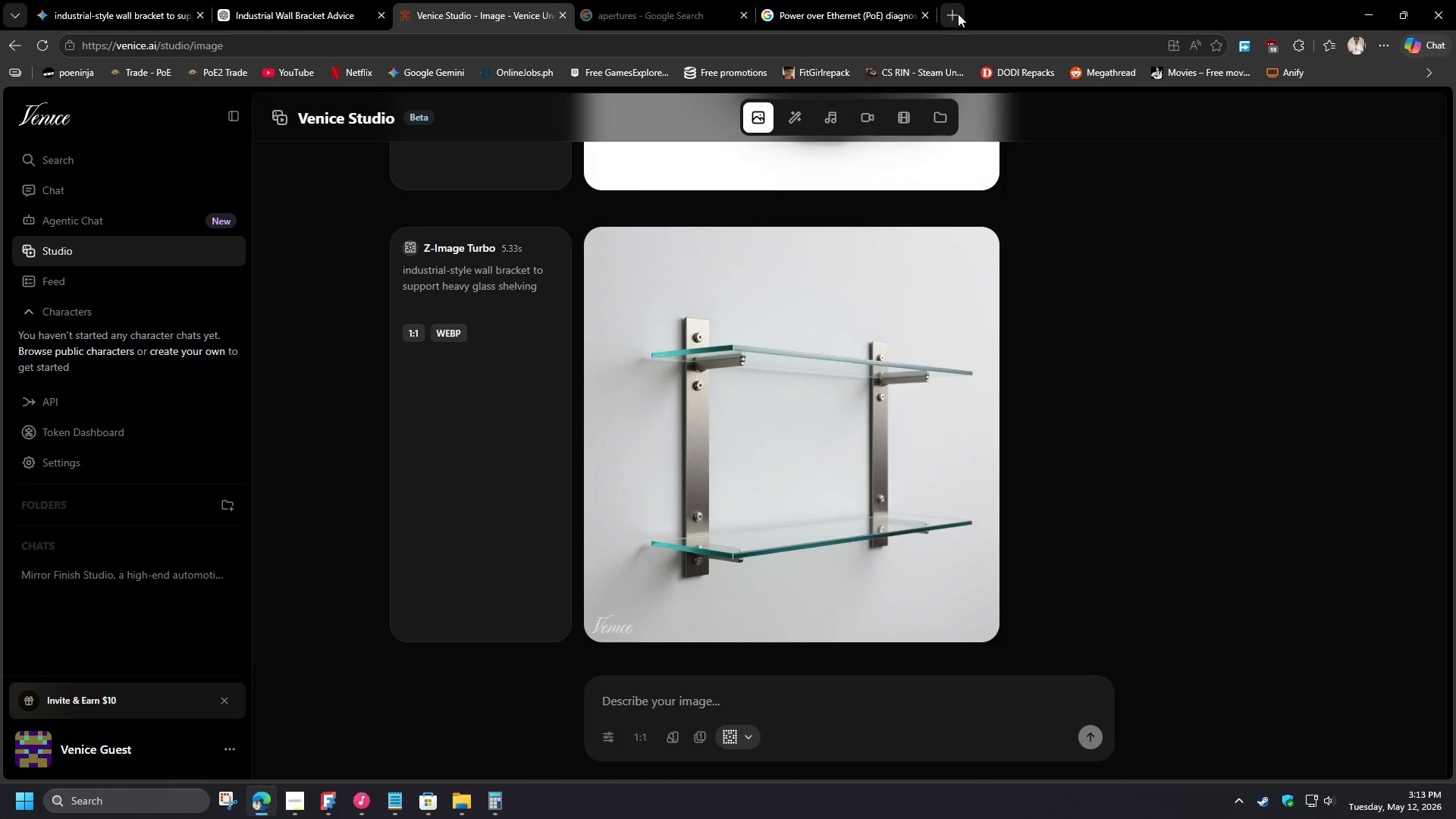 
left_click([960, 14])
 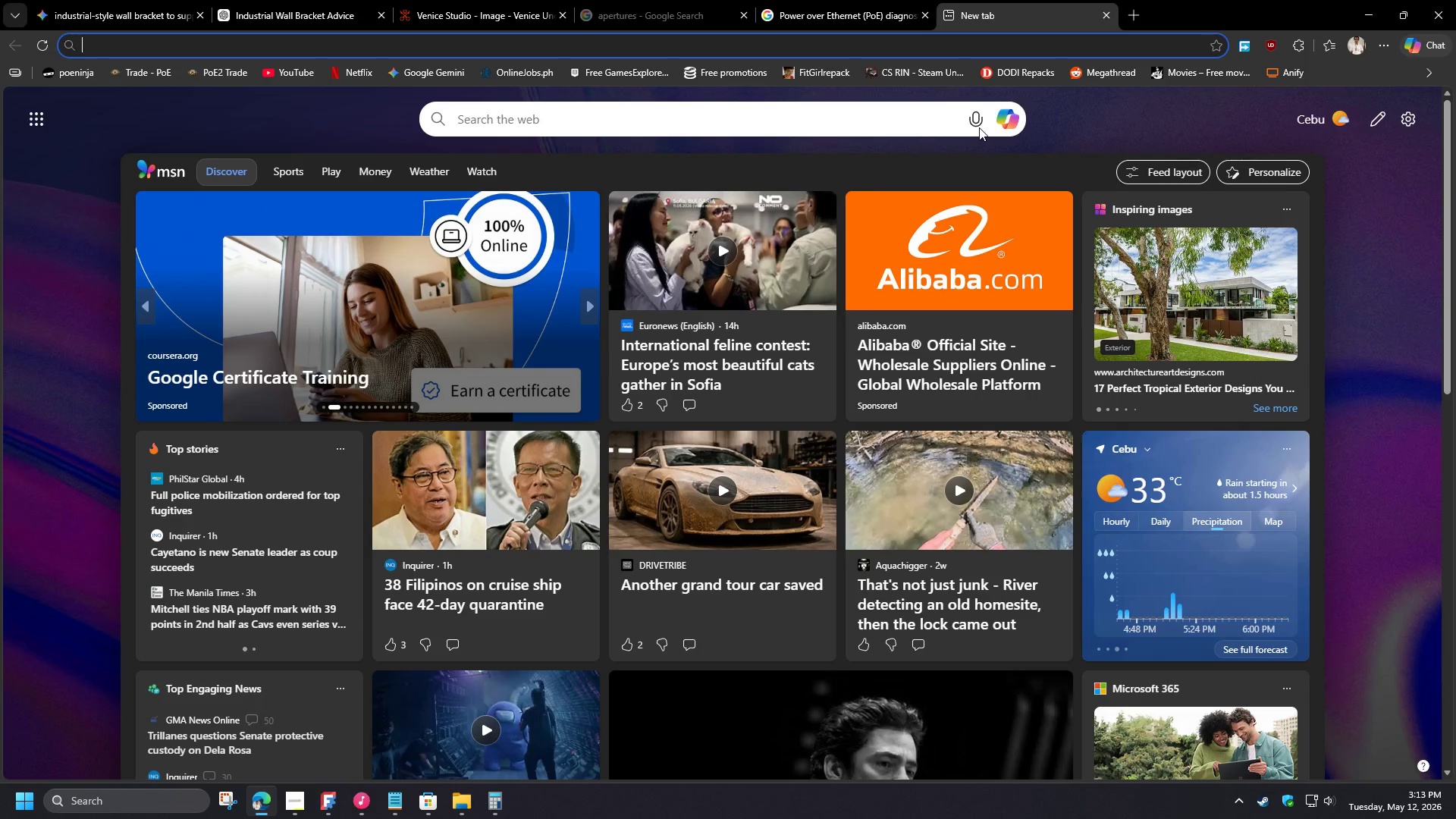 
wait(7.62)
 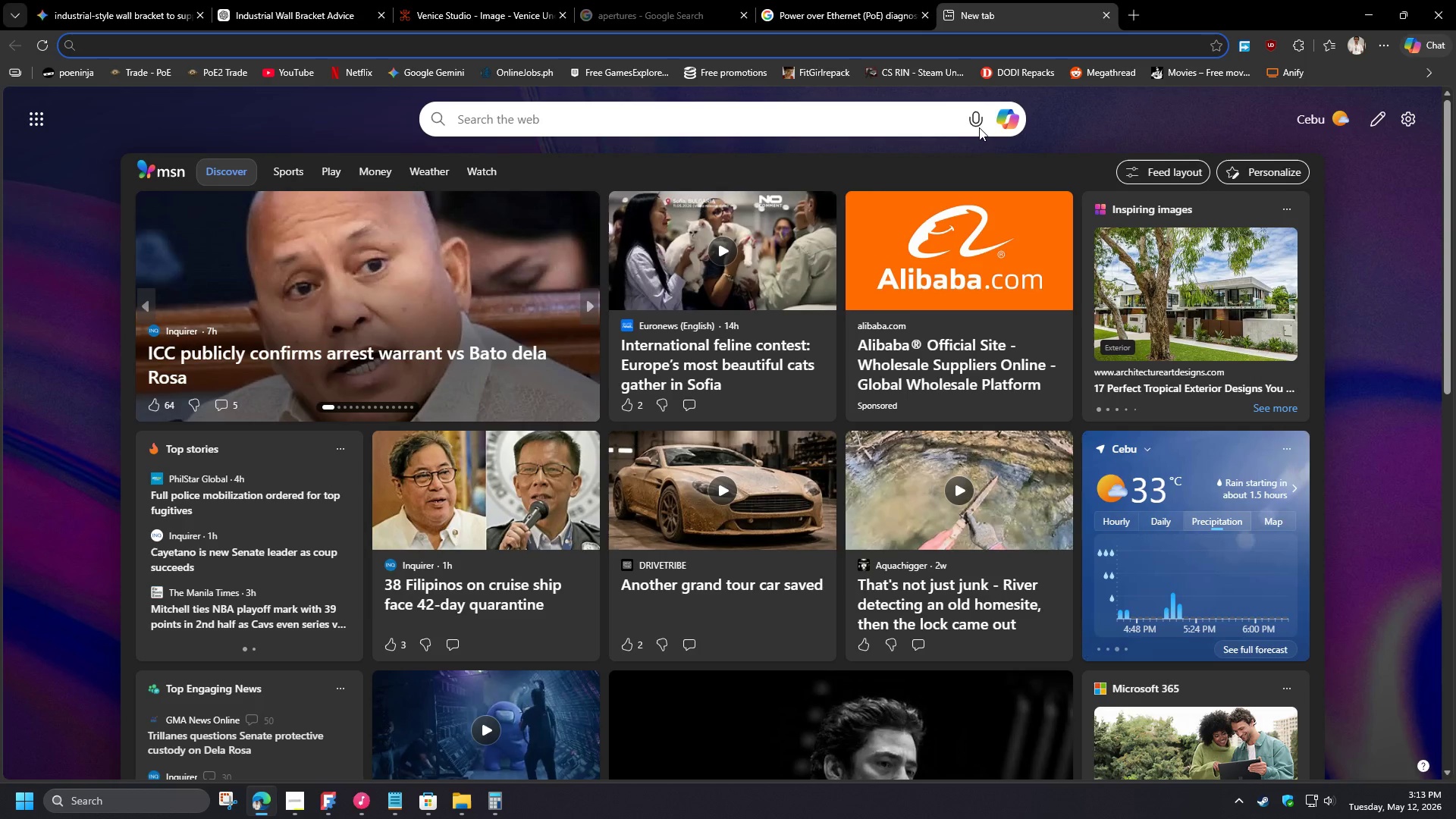 
type(countersunk)
 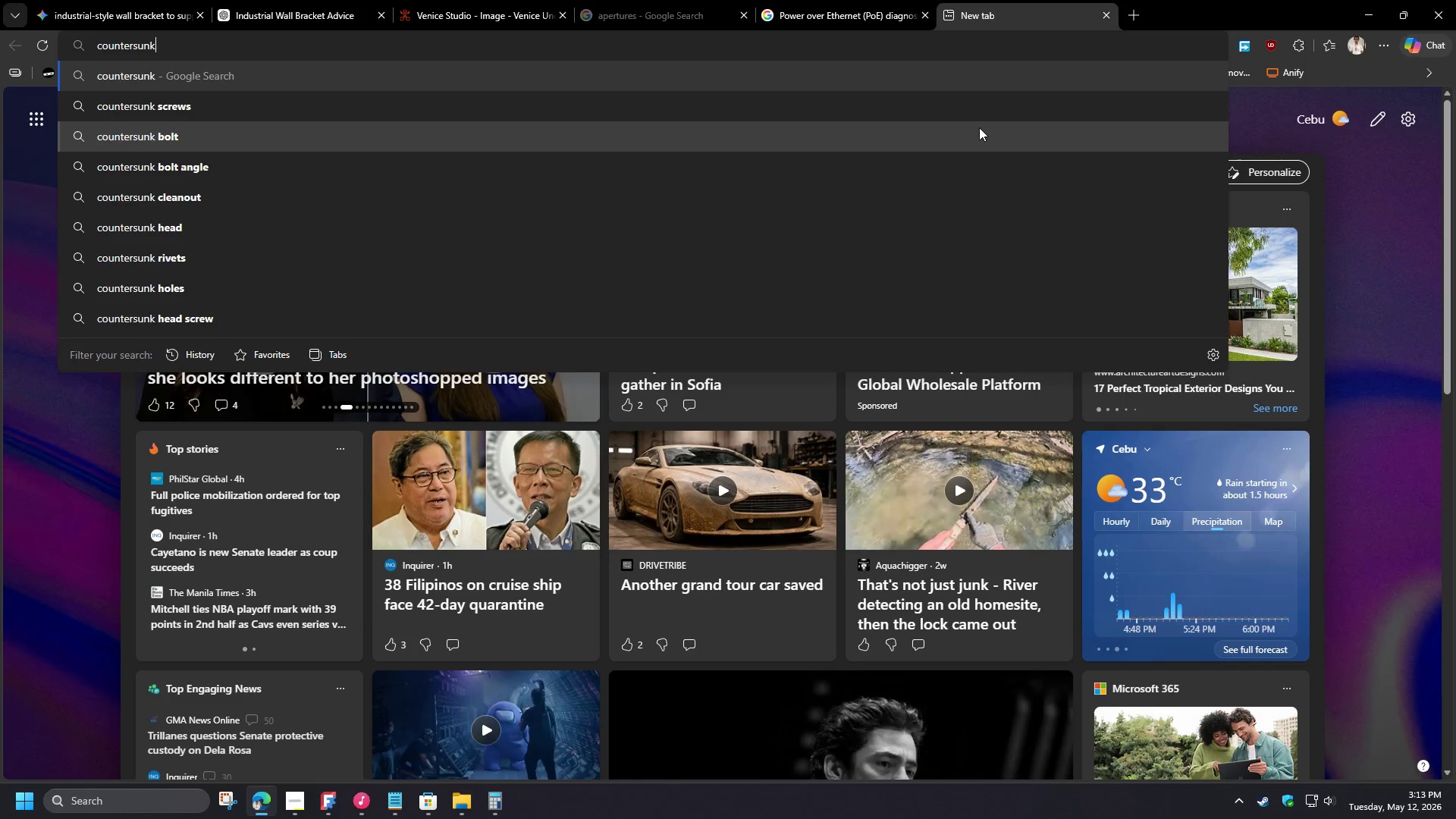 
key(ArrowDown)
 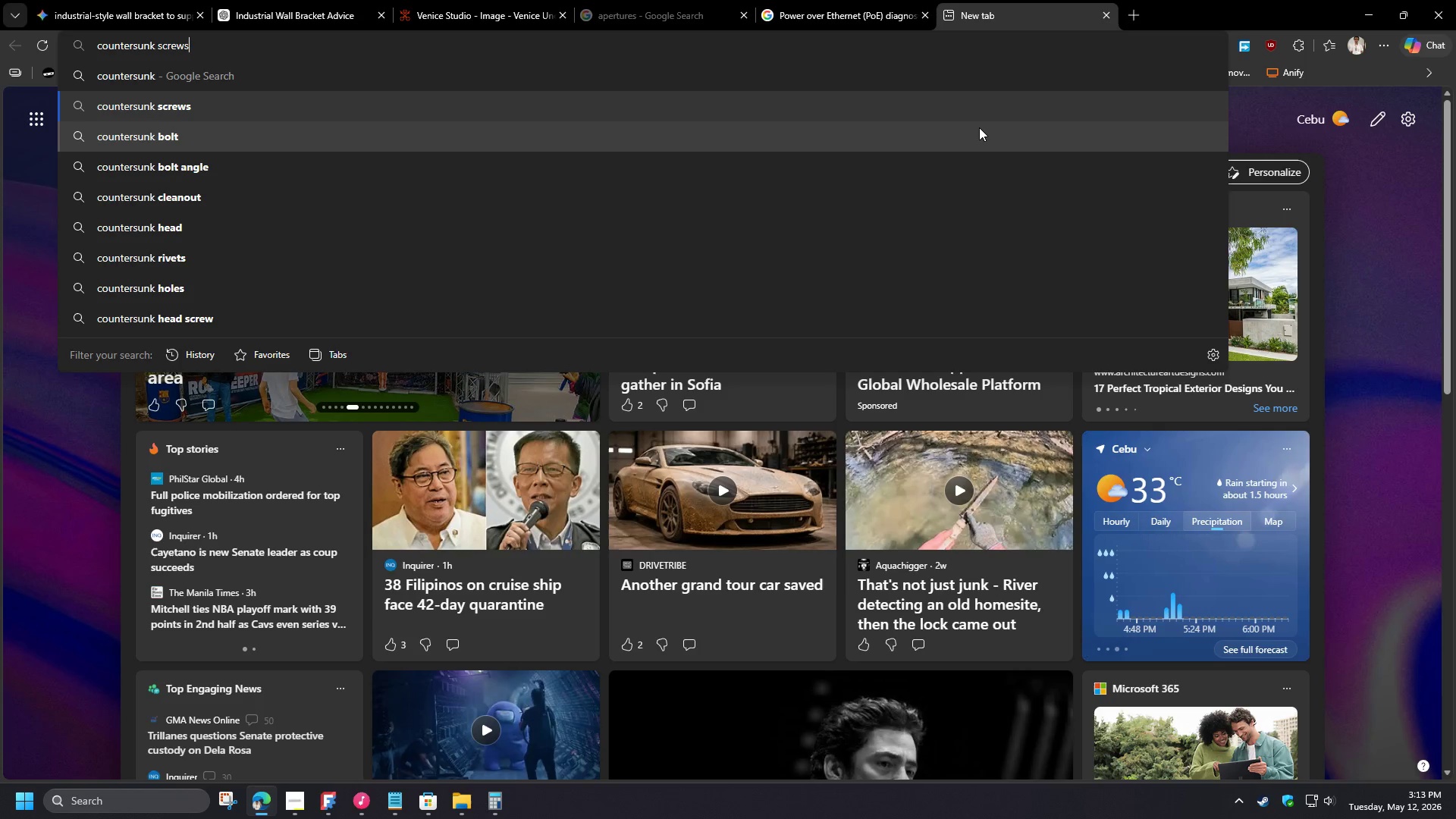 
key(ArrowDown)
 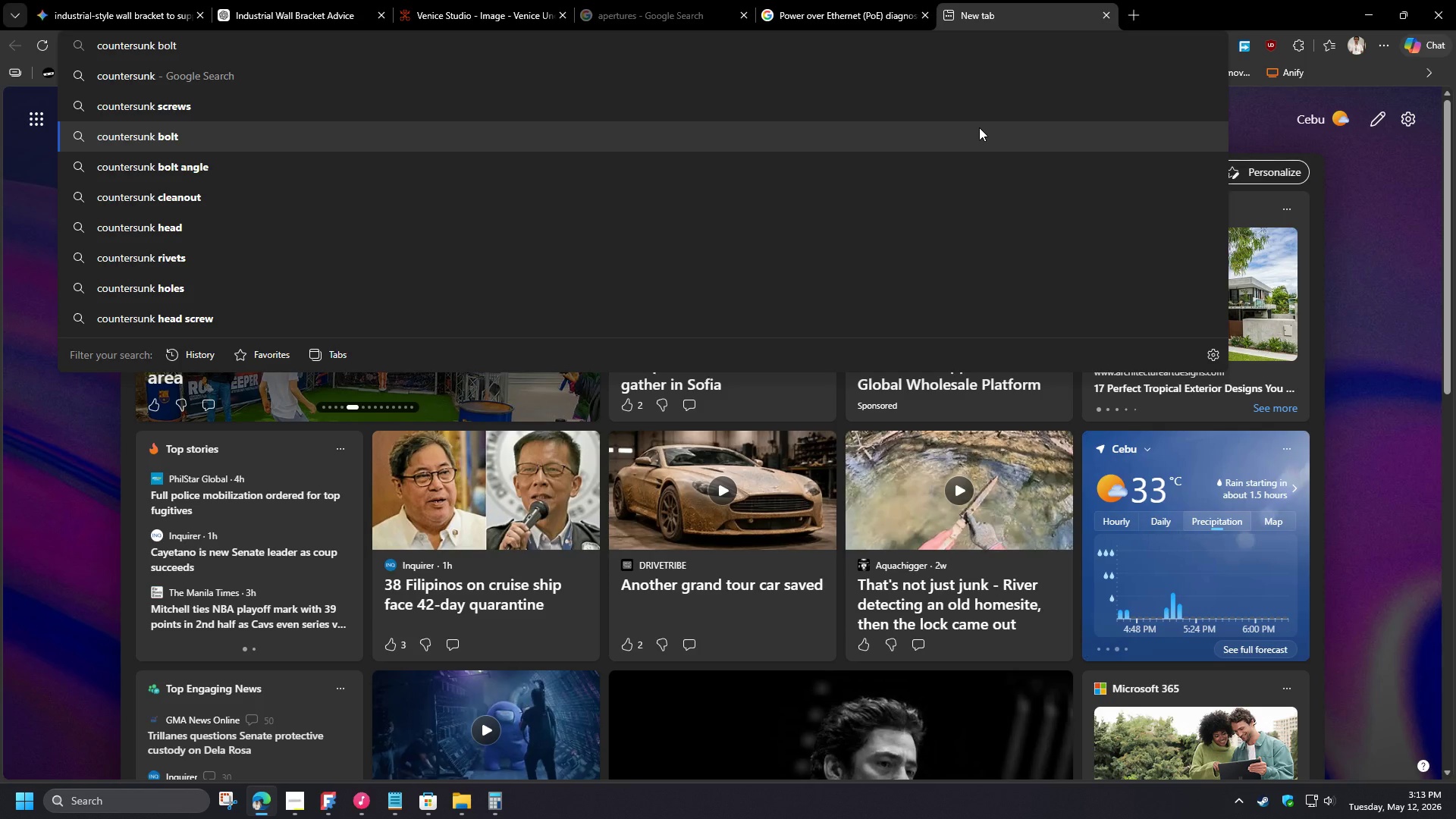 
key(Space)
 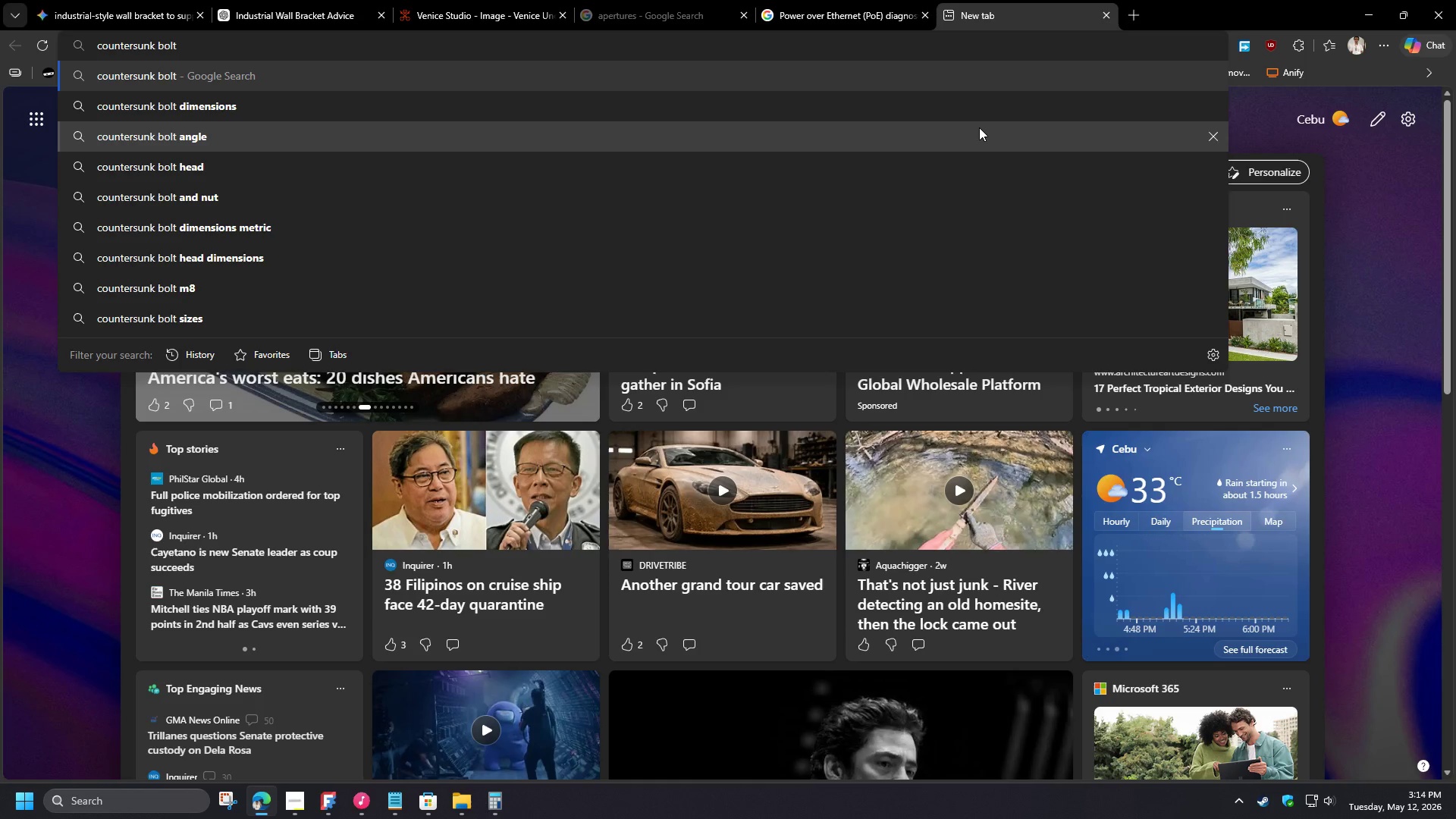 
wait(7.86)
 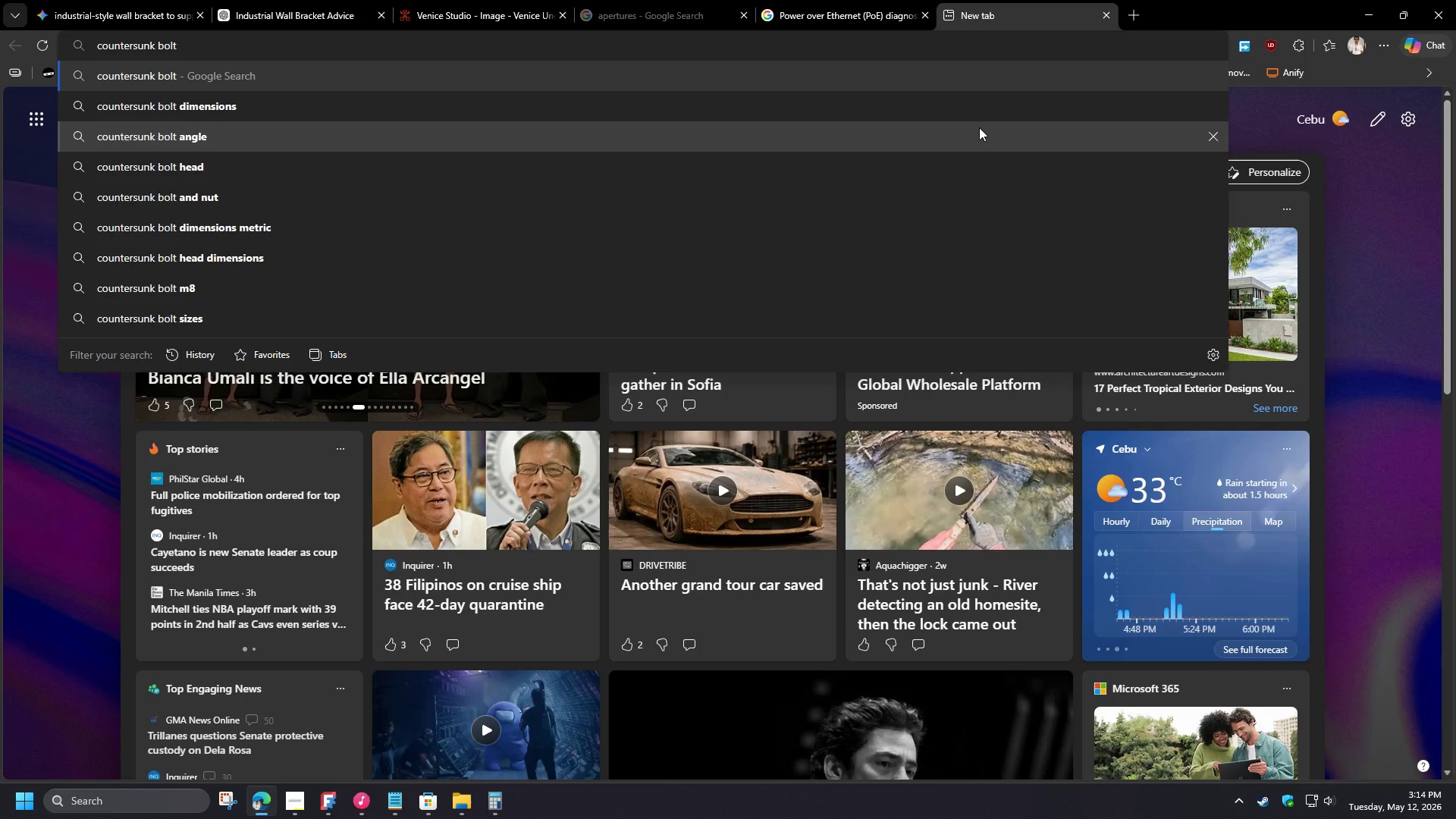 
type(head angle and height relative to)
 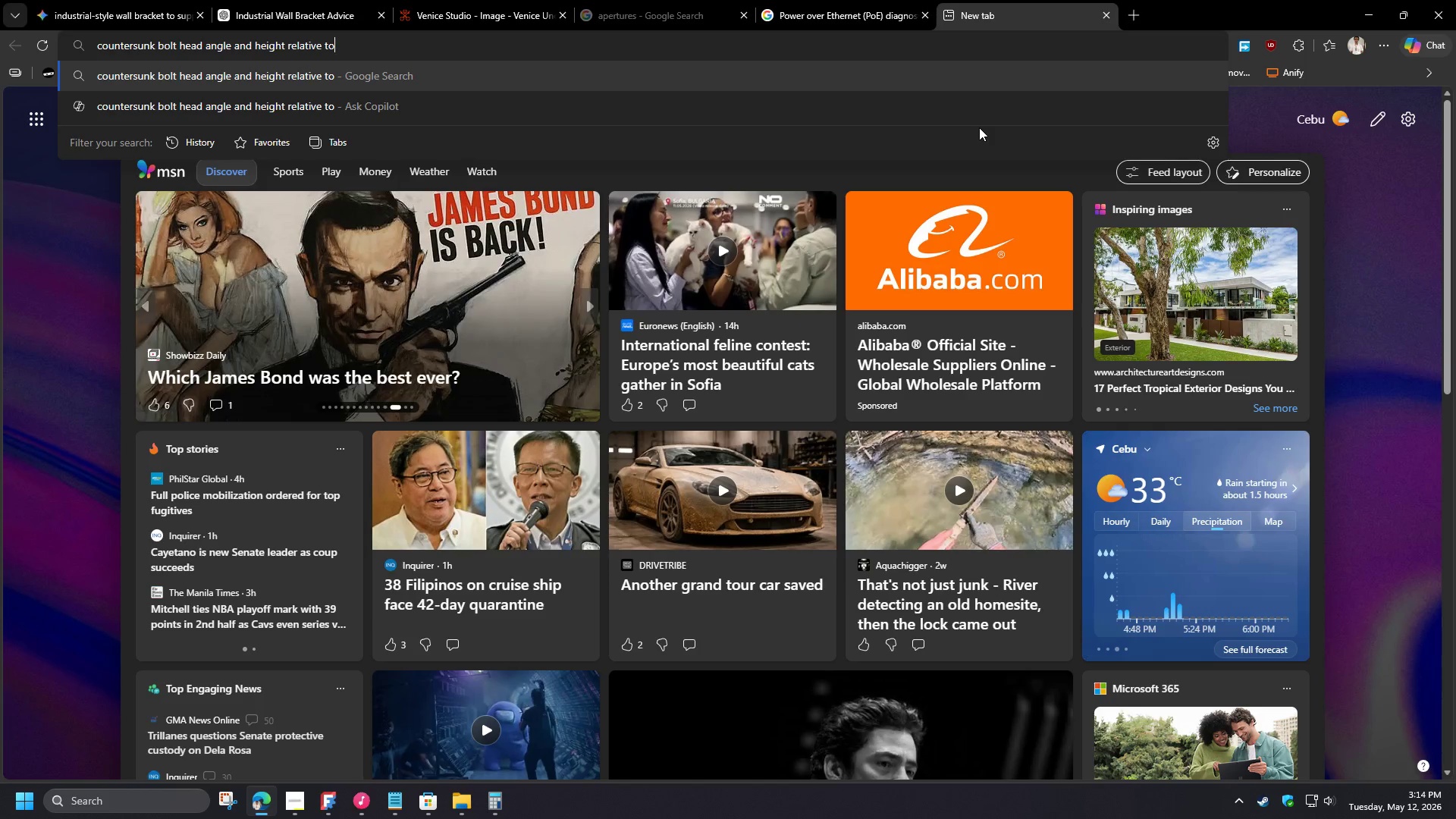 
key(Space)
 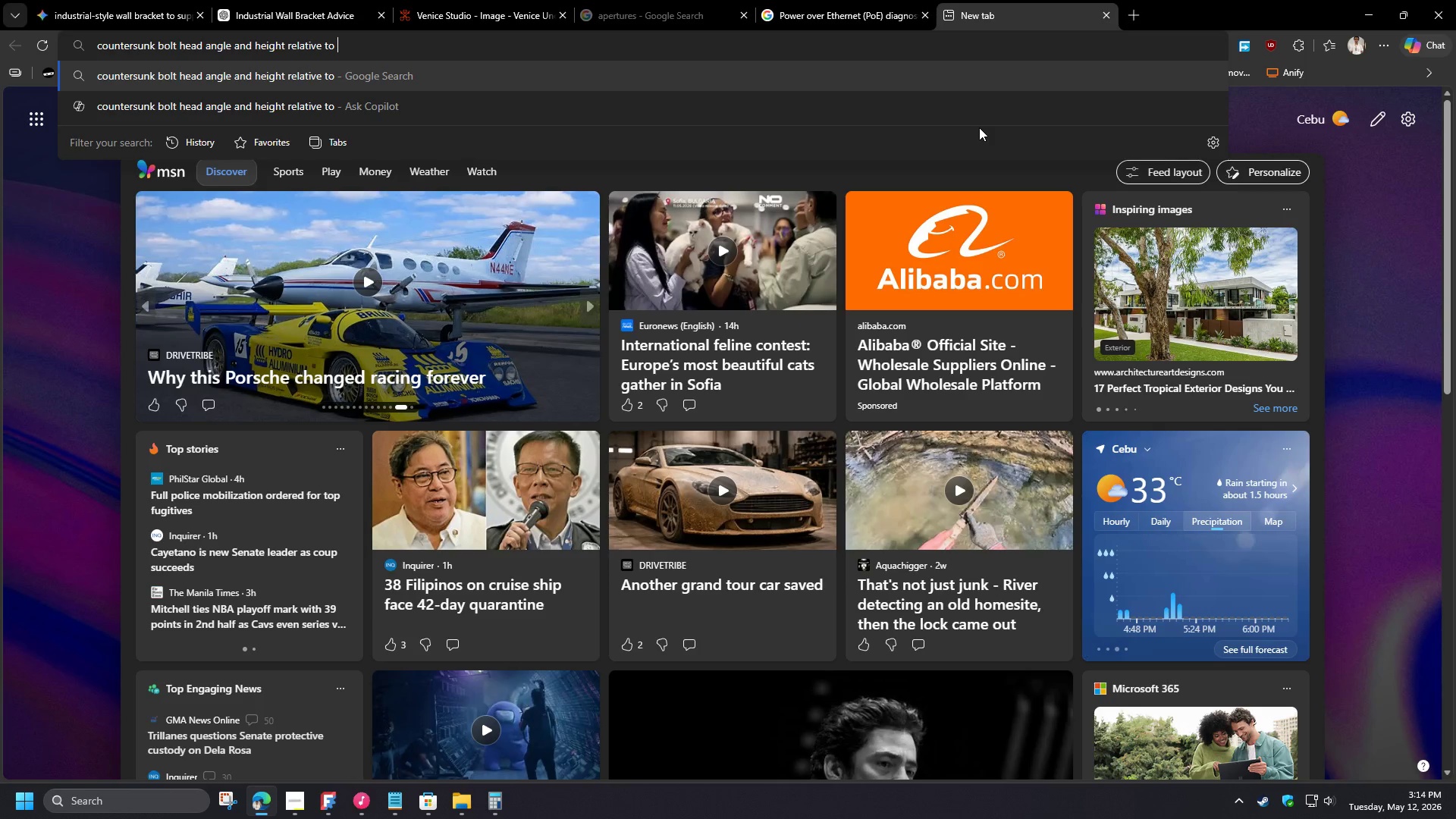 
type(bolt diameter)
 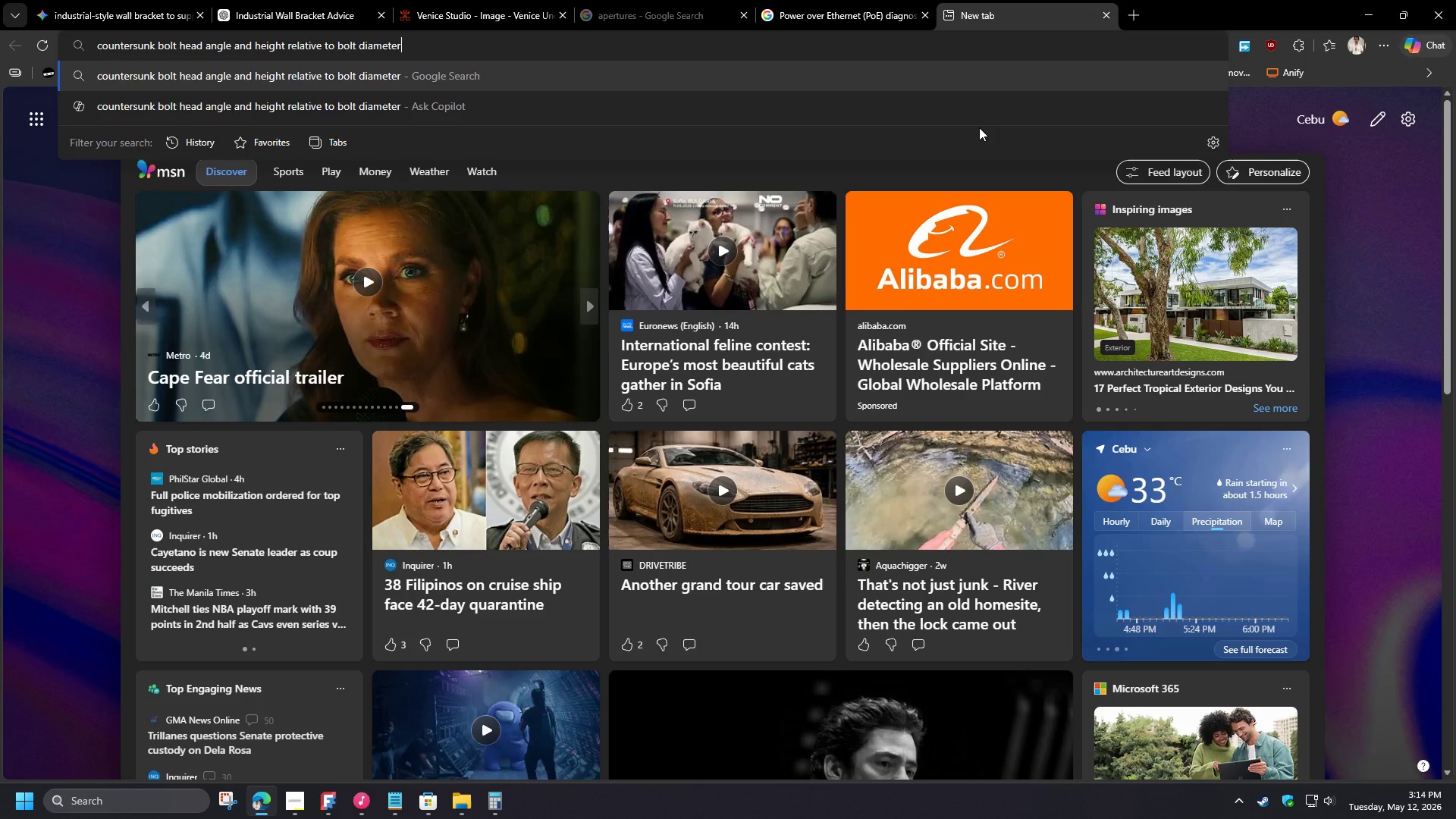 
key(Enter)
 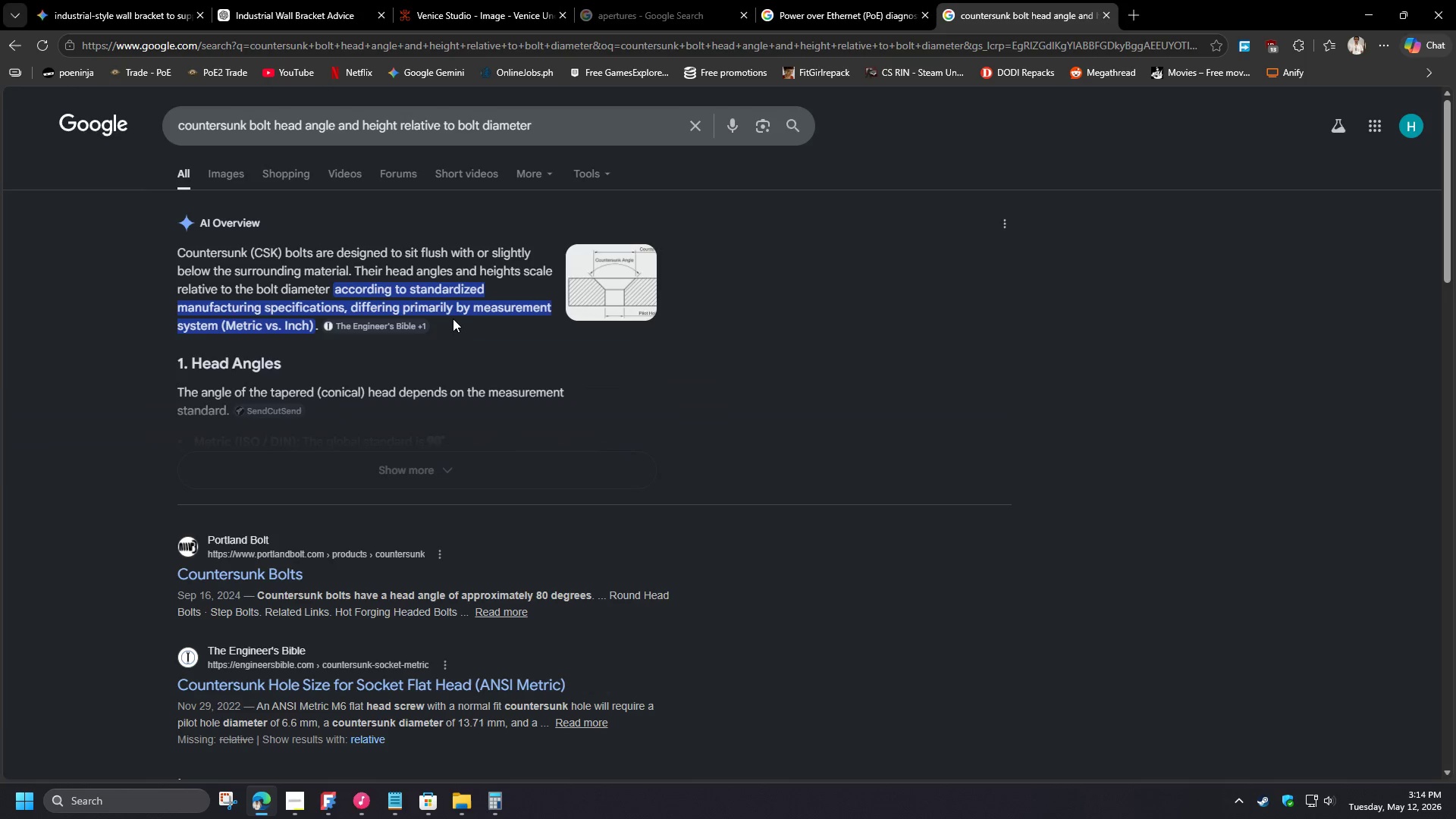 
wait(9.56)
 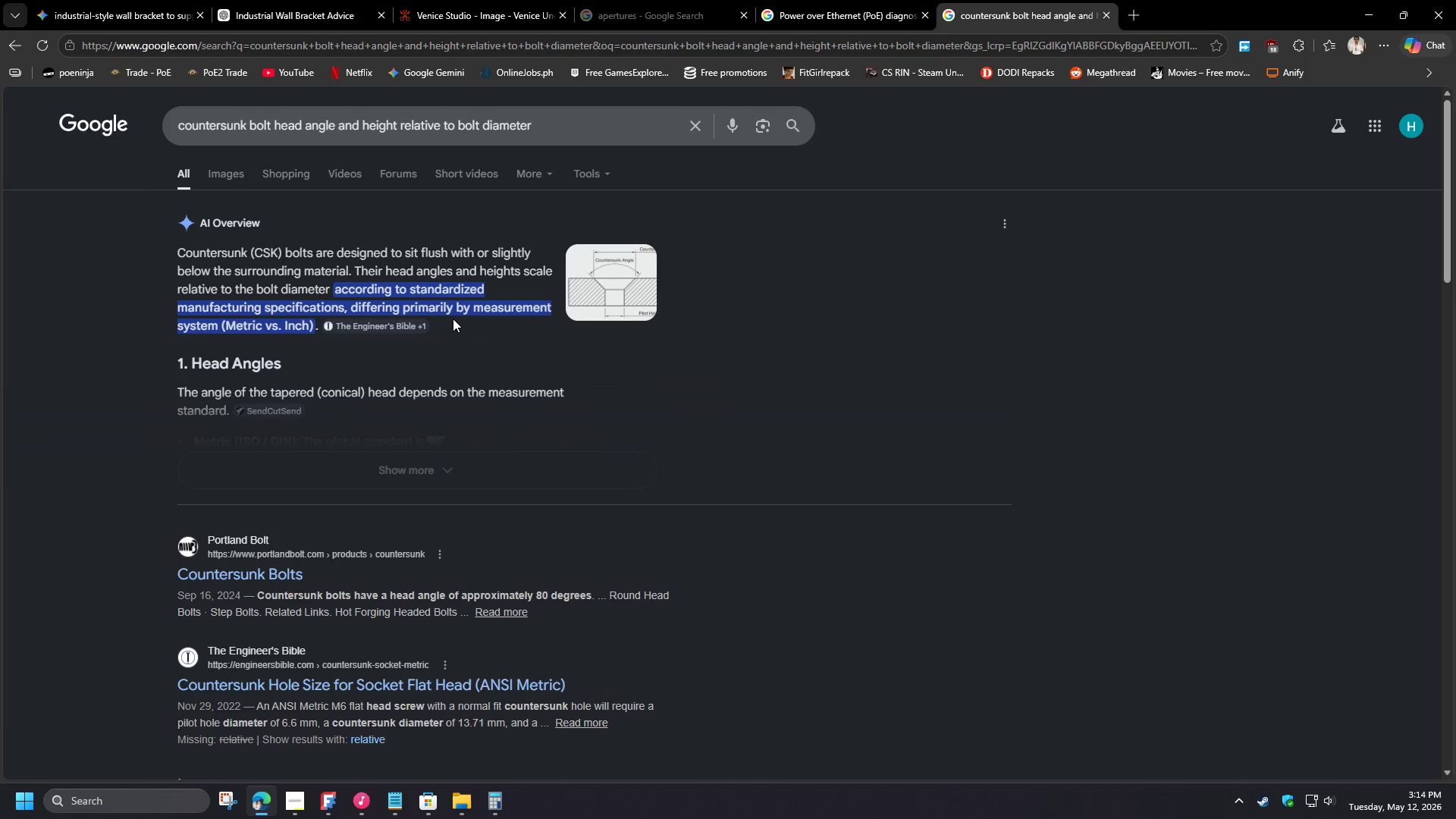 
left_click([438, 468])
 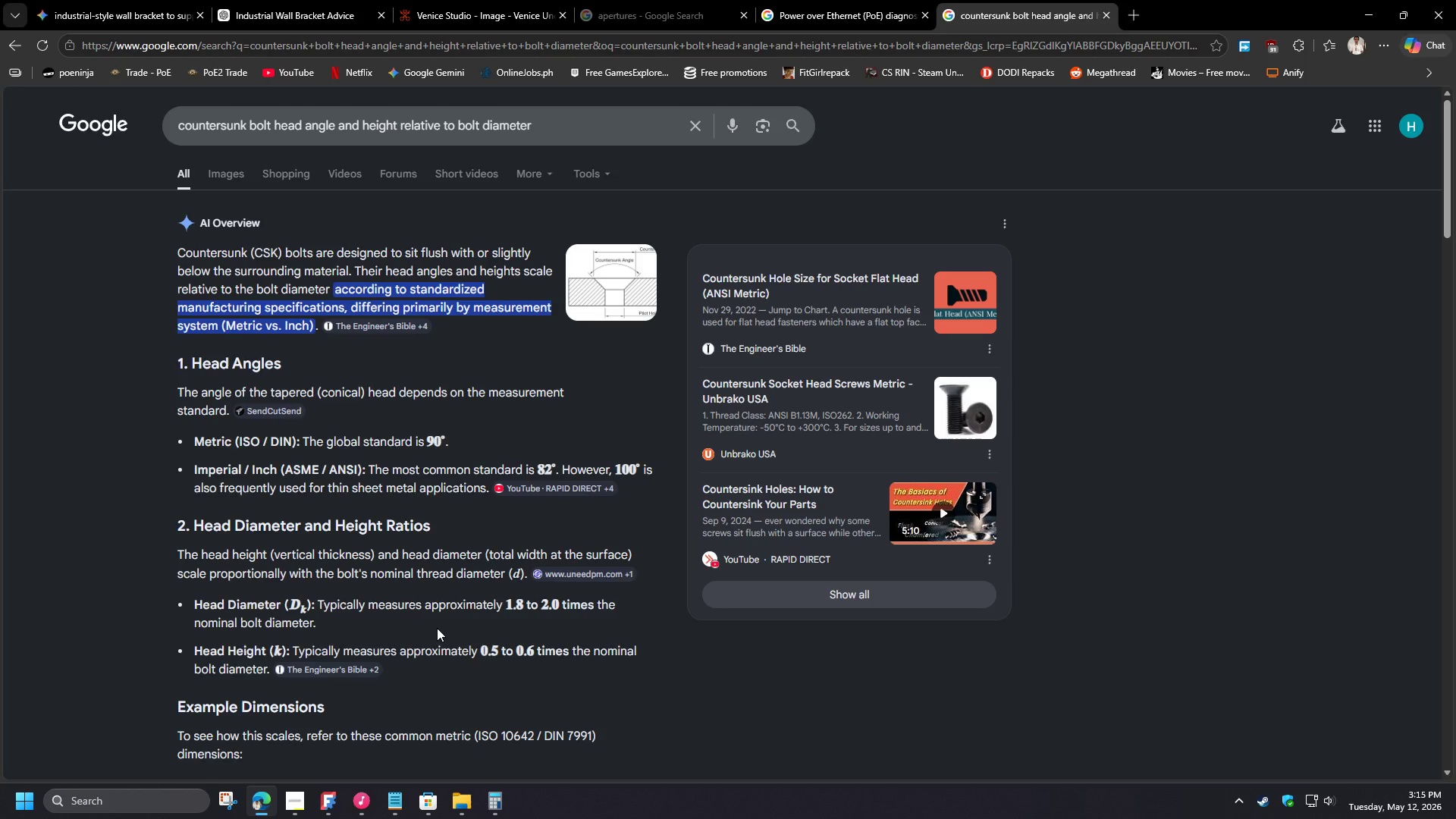 
wait(31.58)
 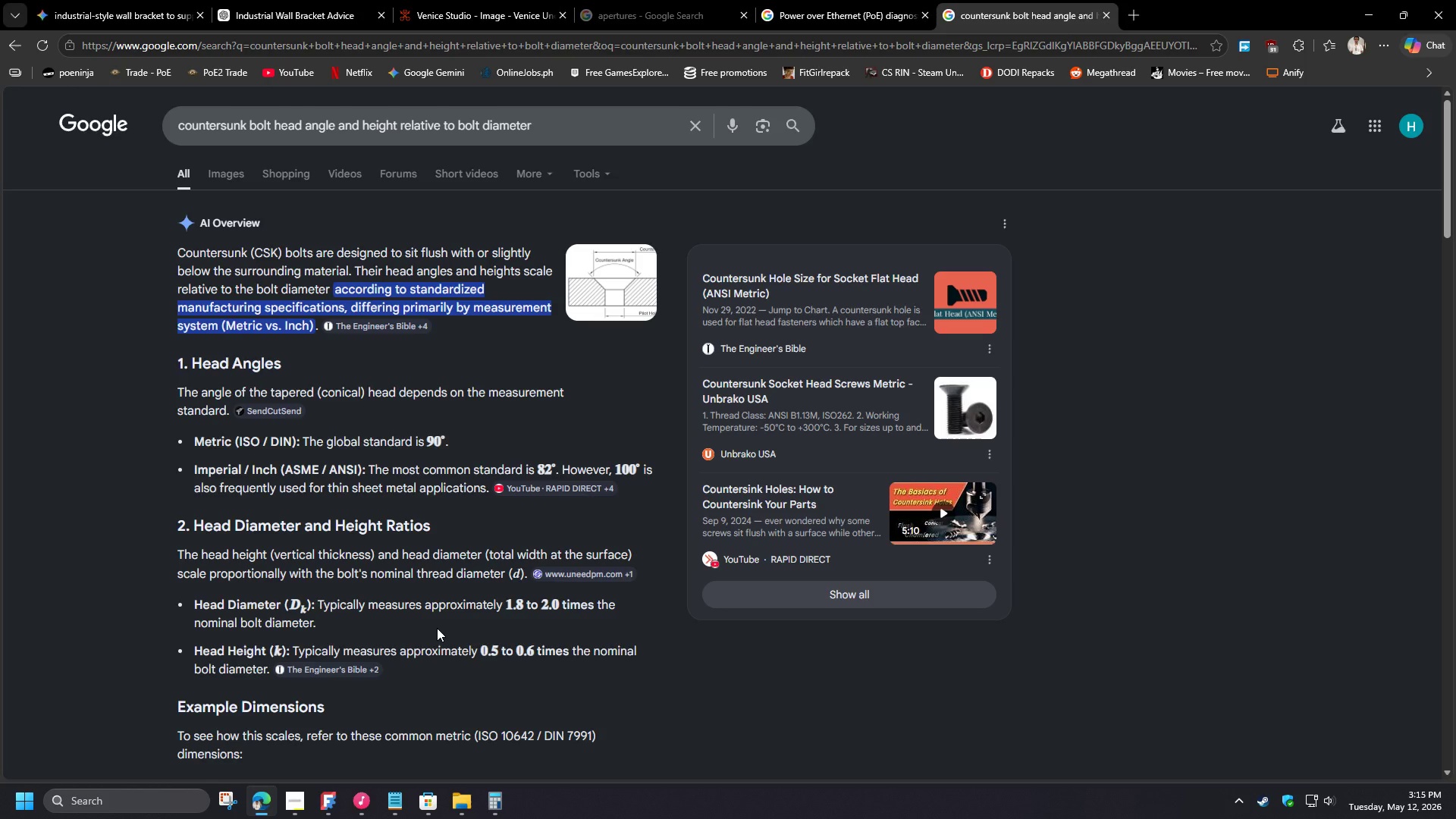 
left_click([268, 815])
 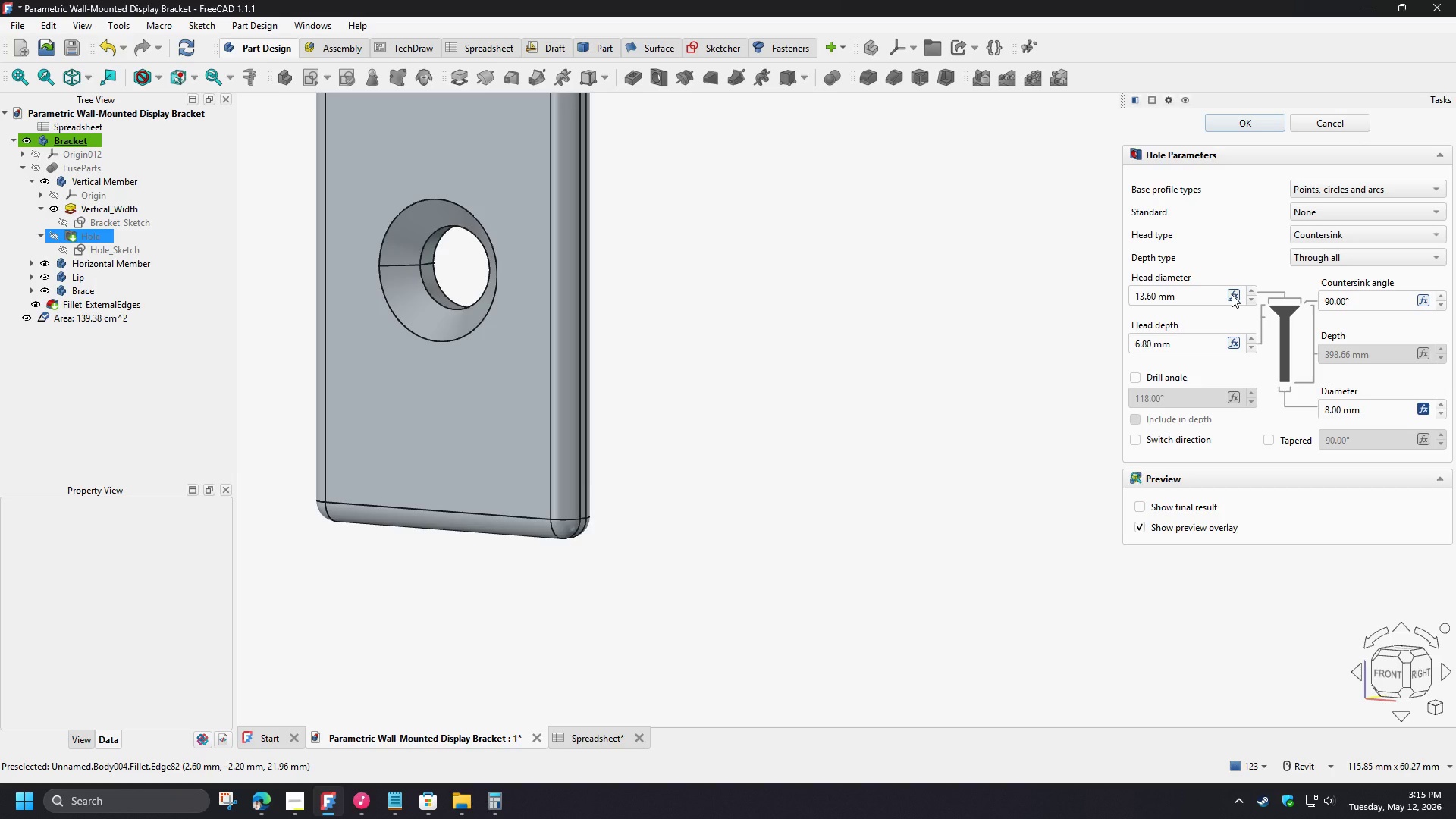 
left_click([1232, 294])
 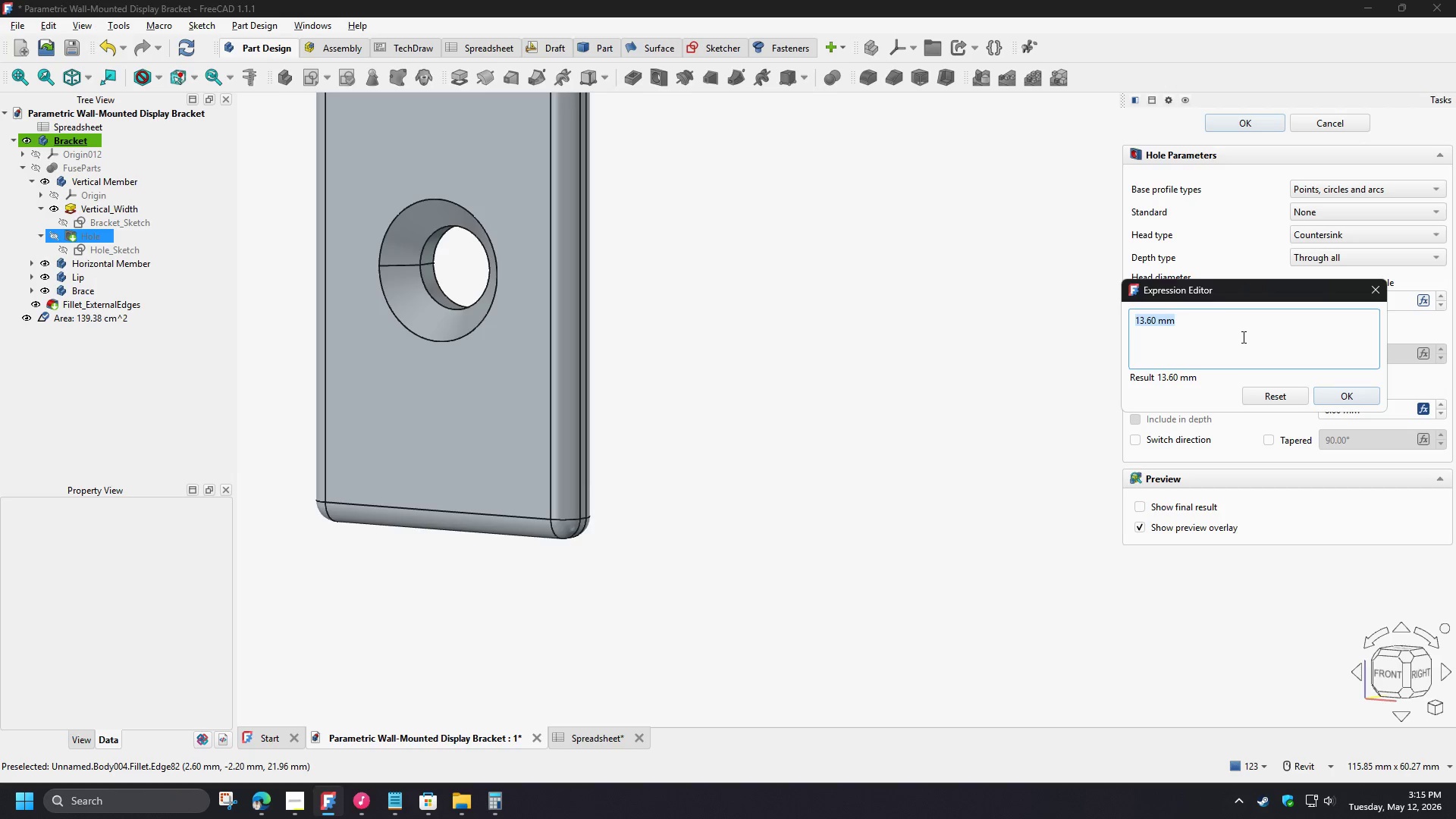 
type(sp)
 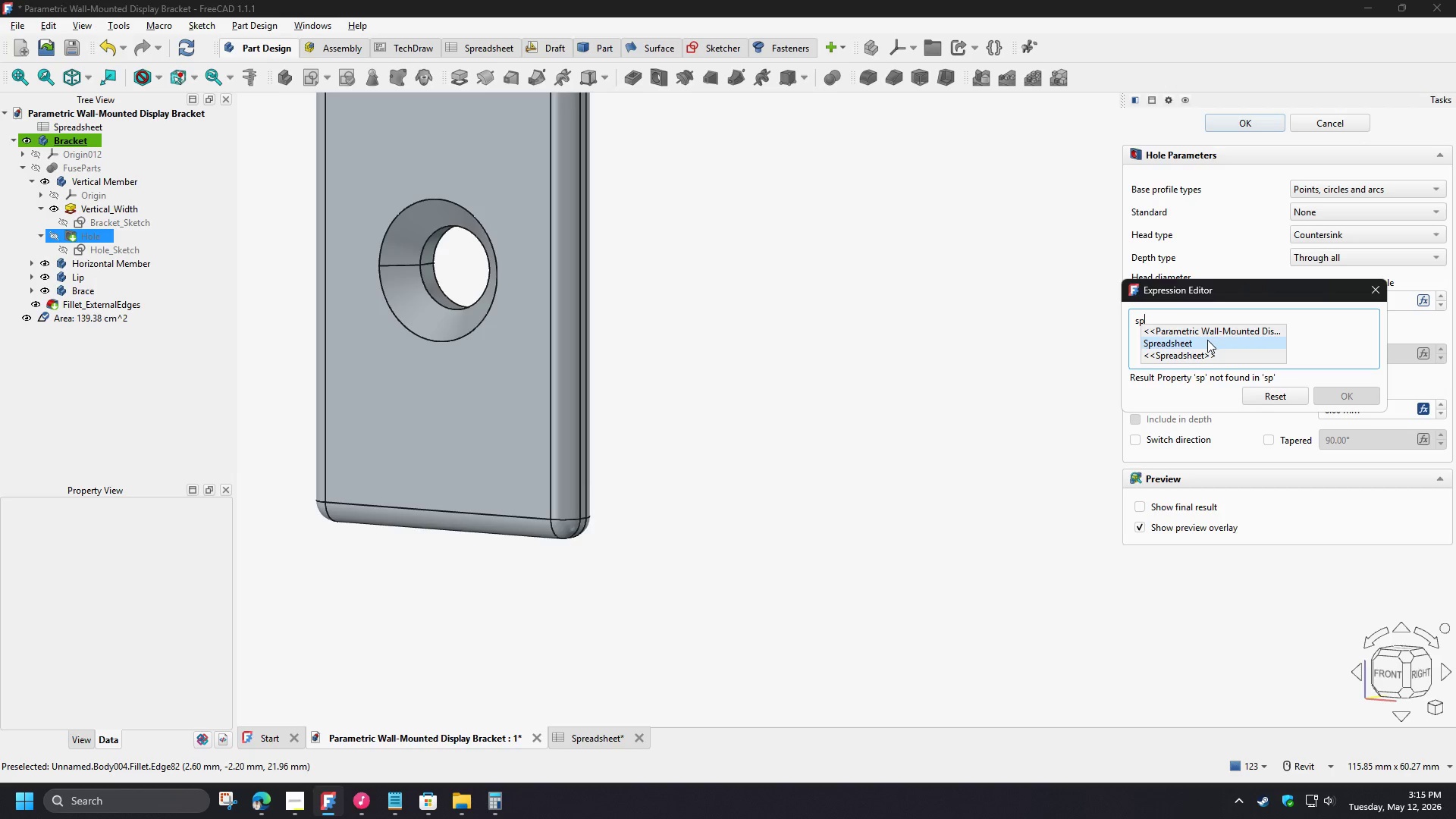 
left_click([1207, 340])
 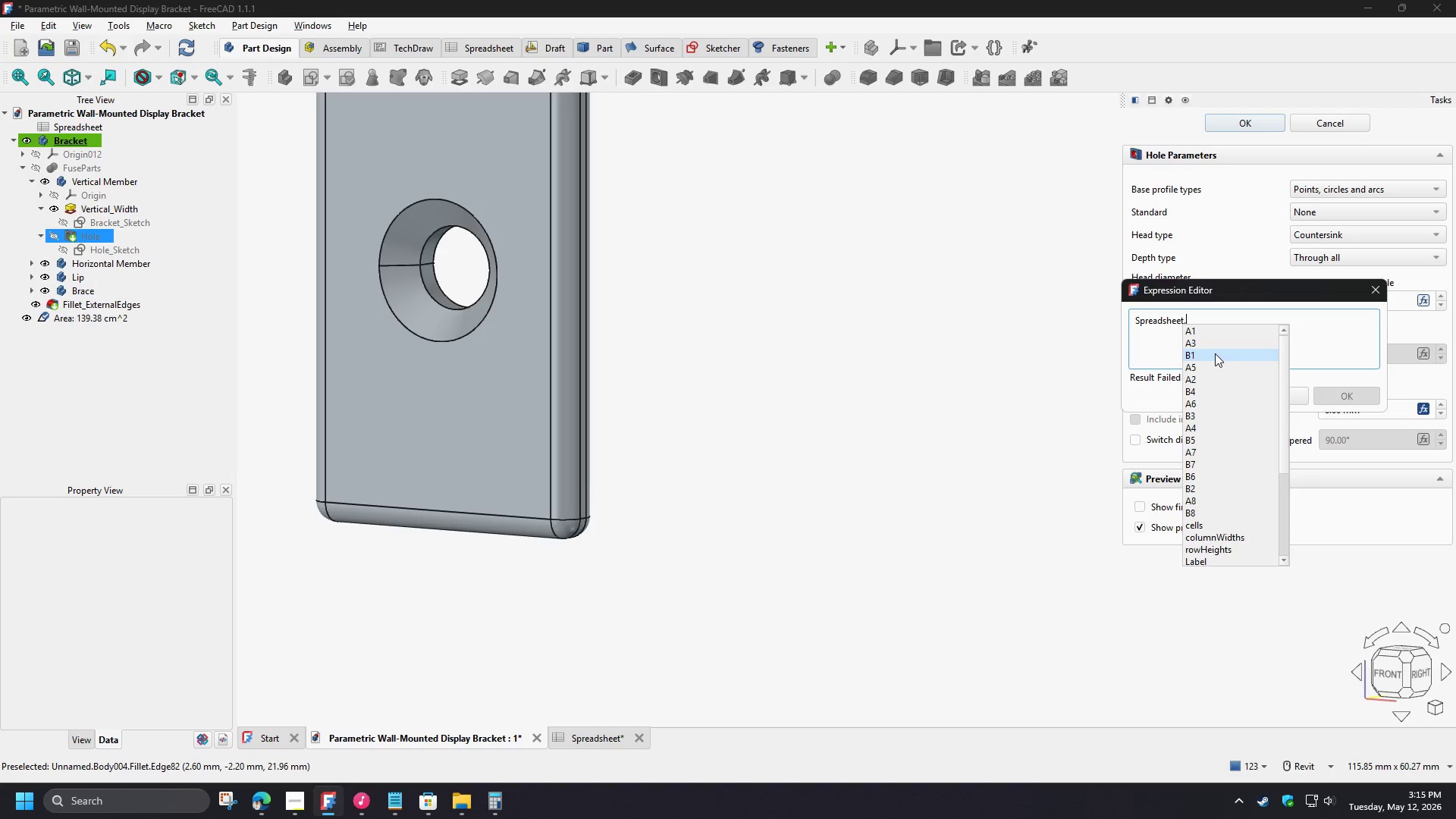 
type(di)
 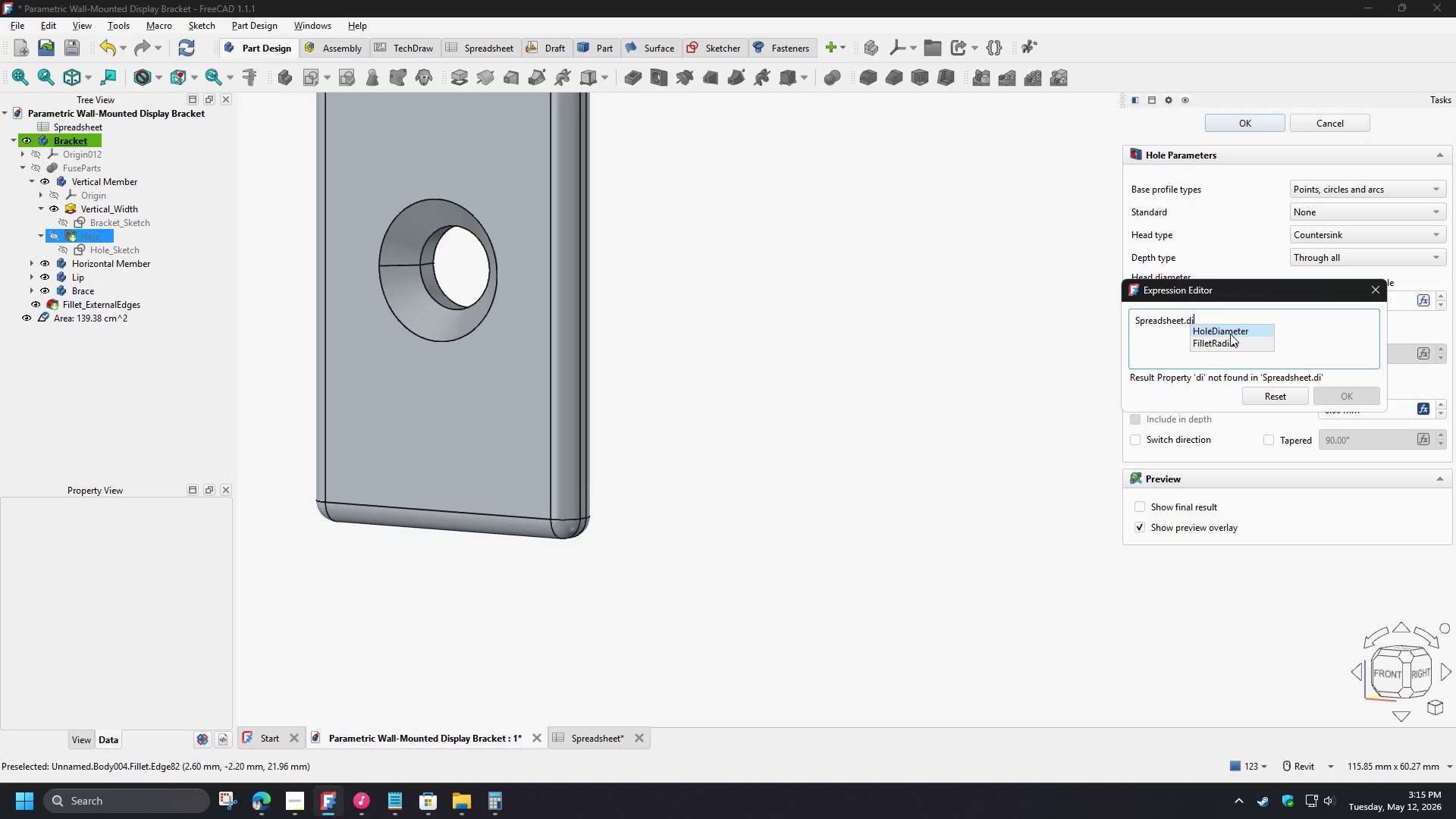 
left_click([1230, 334])
 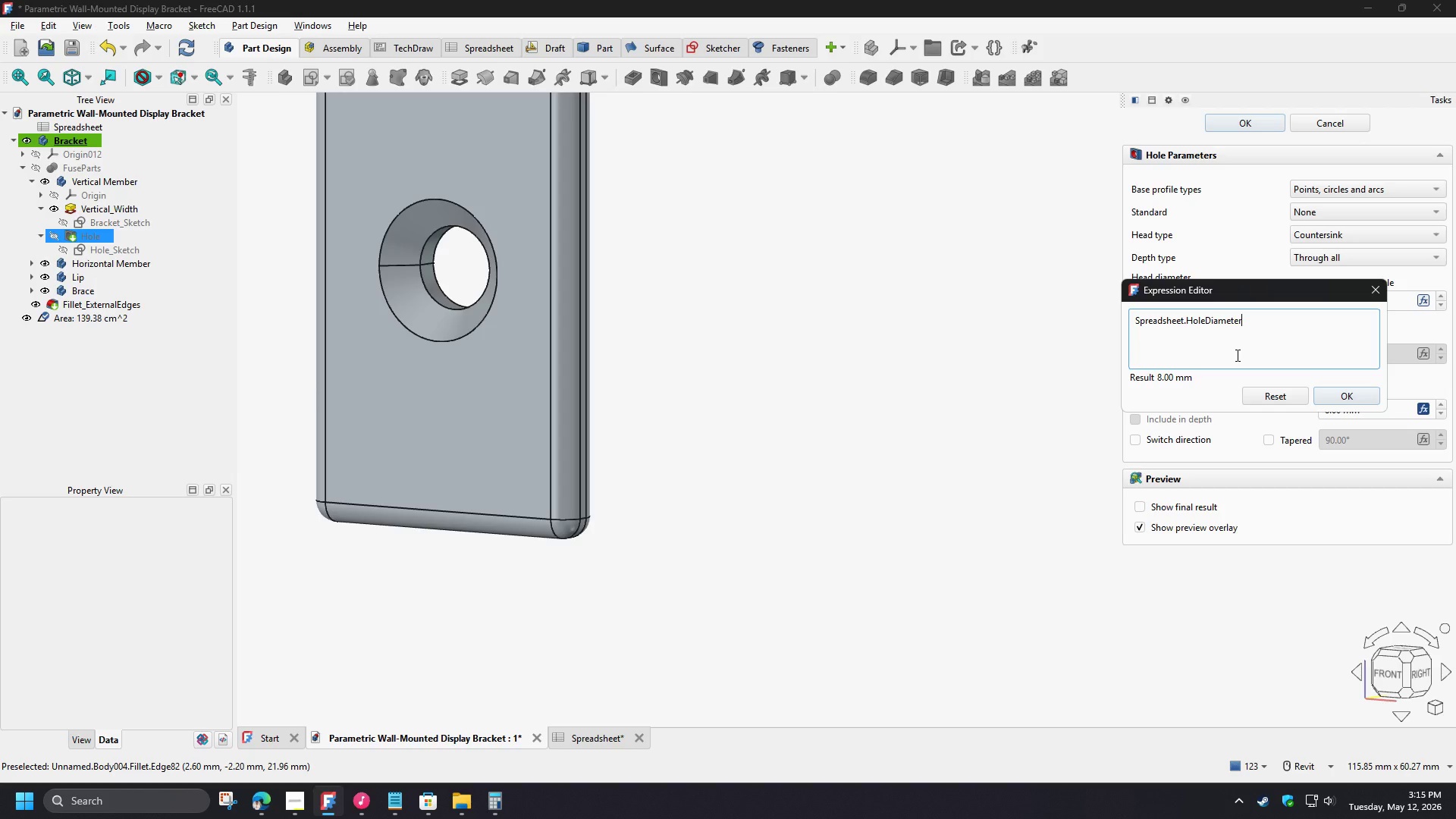 
key(NumpadMultiply)
 